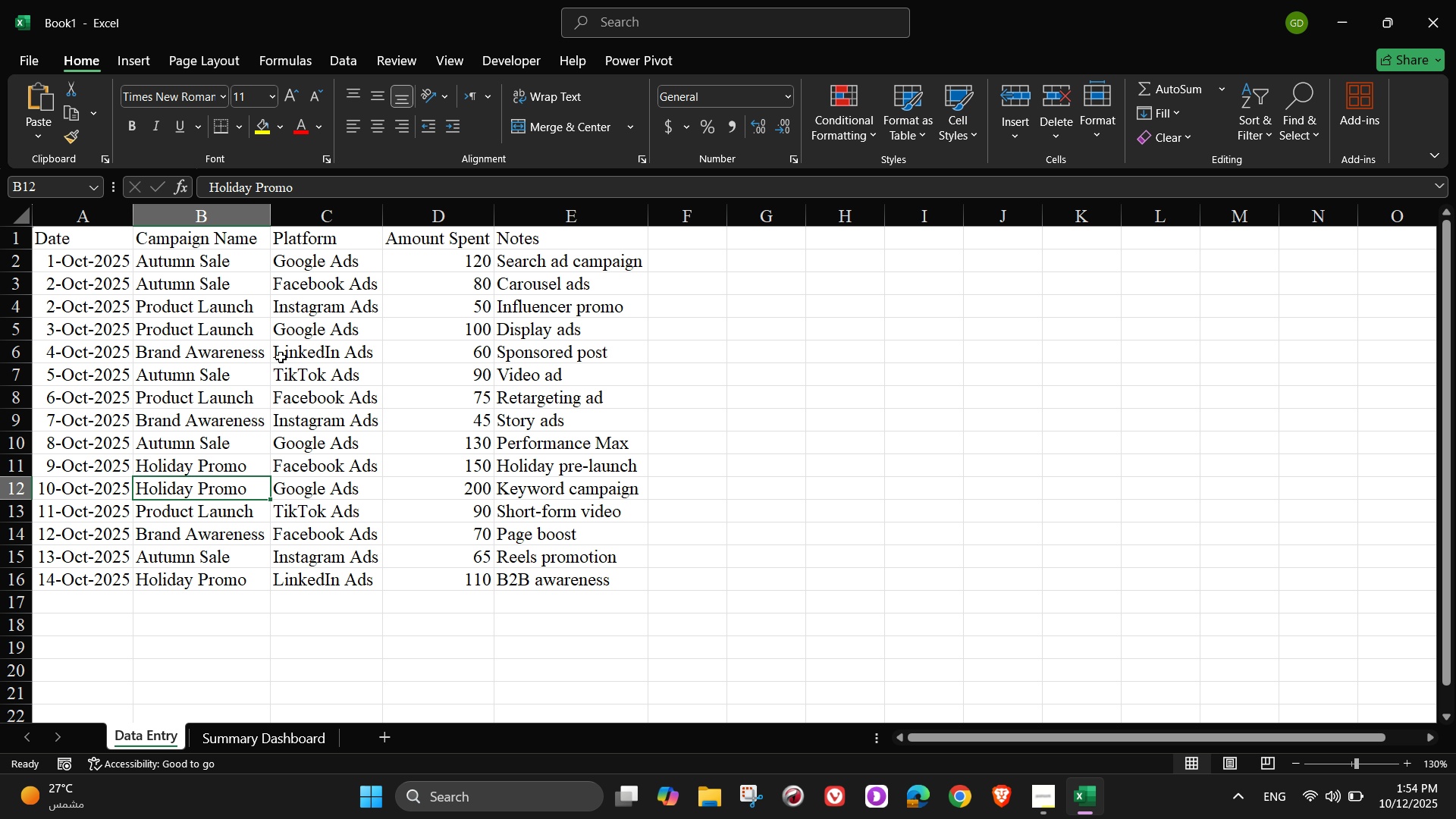 
left_click([249, 263])
 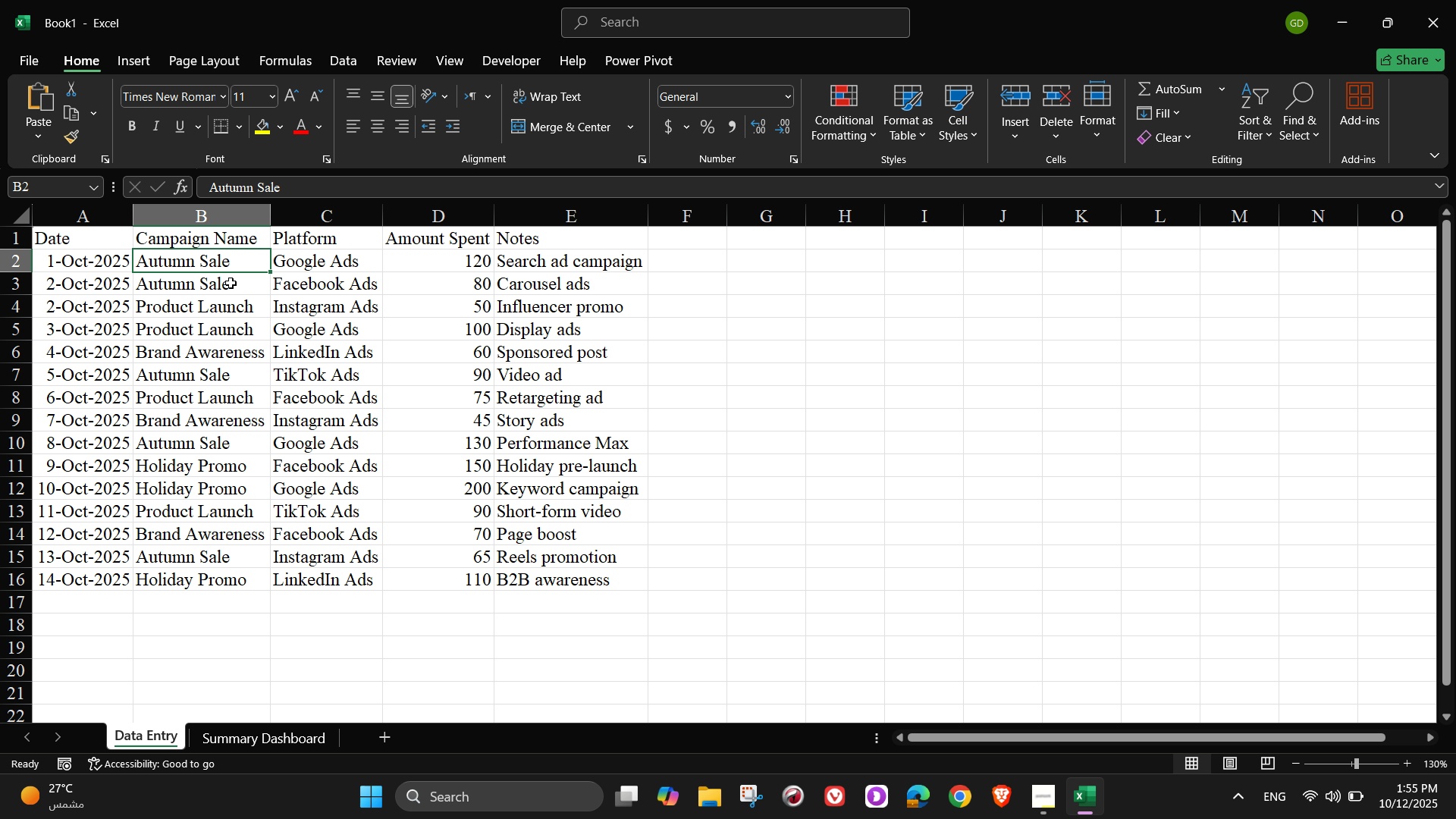 
left_click([231, 283])
 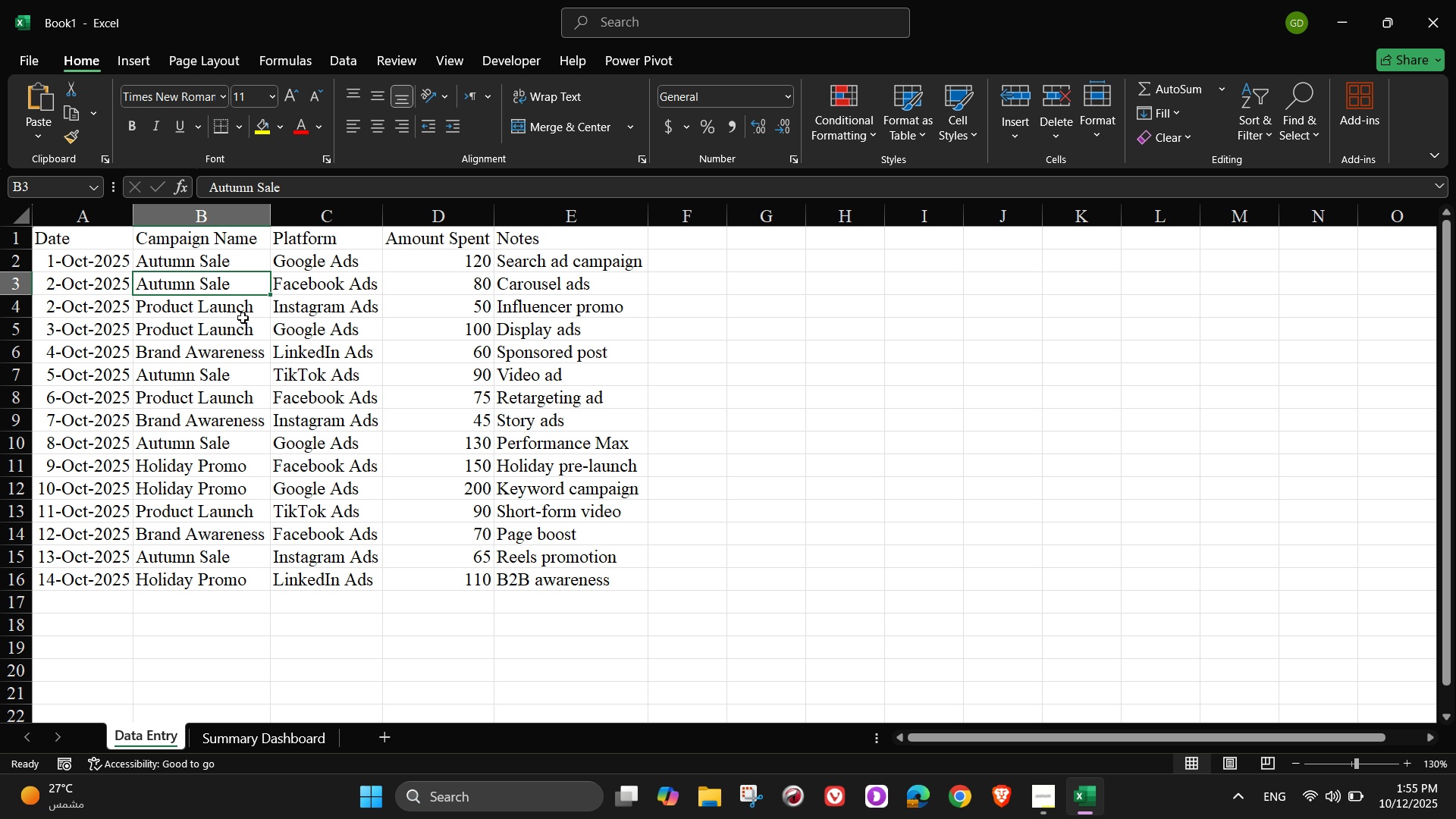 
left_click([243, 318])
 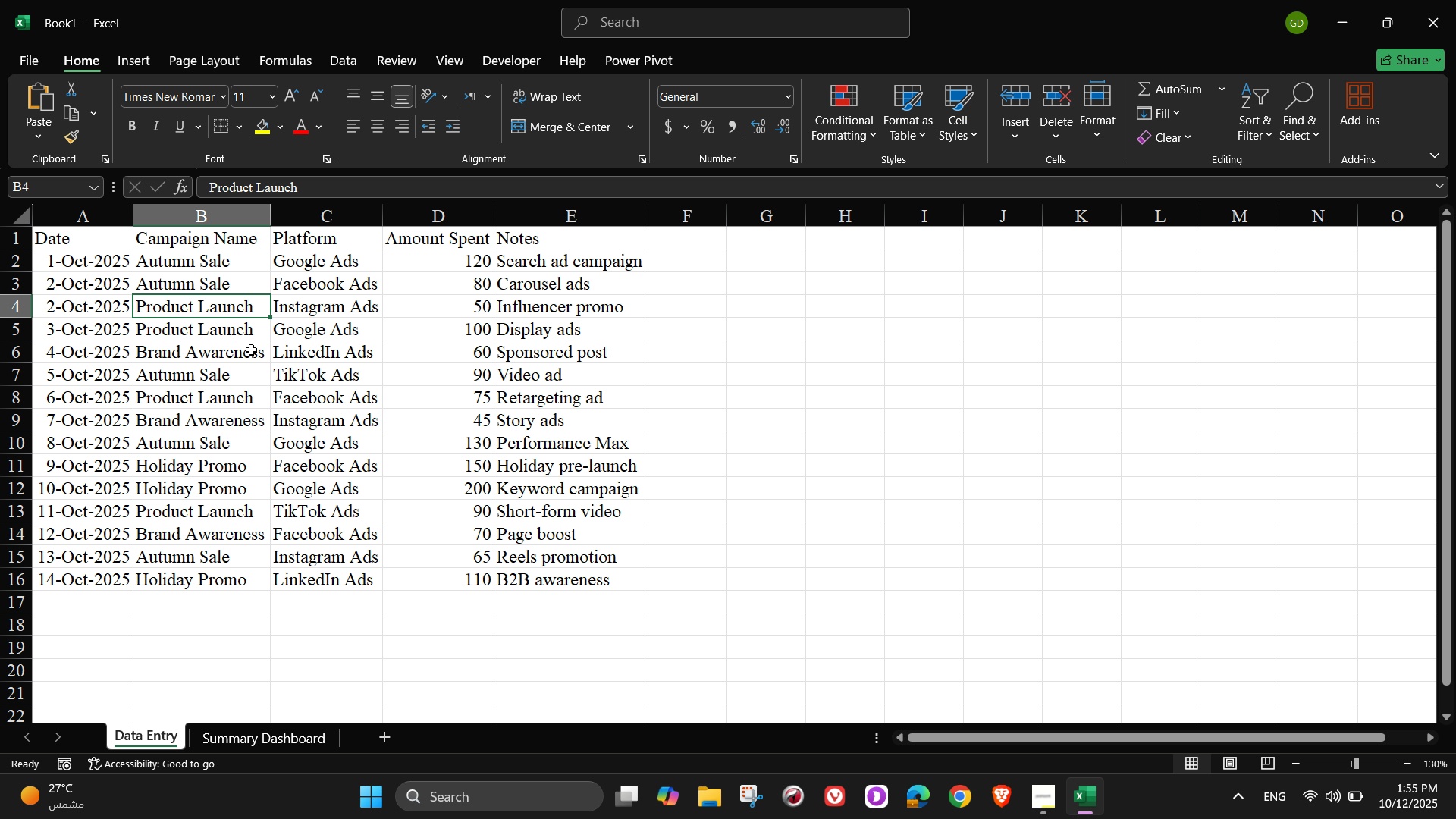 
double_click([250, 351])
 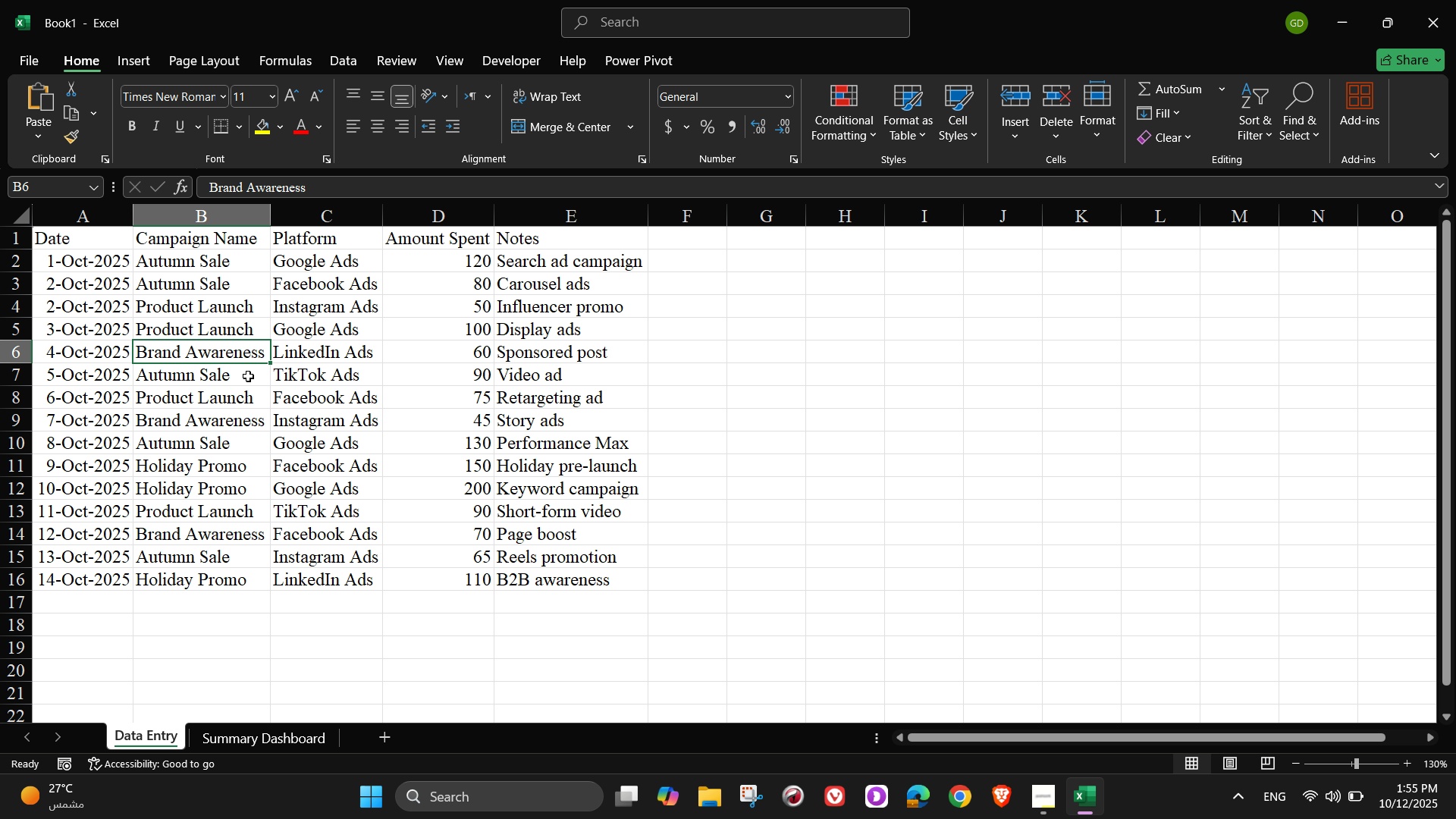 
left_click([248, 376])
 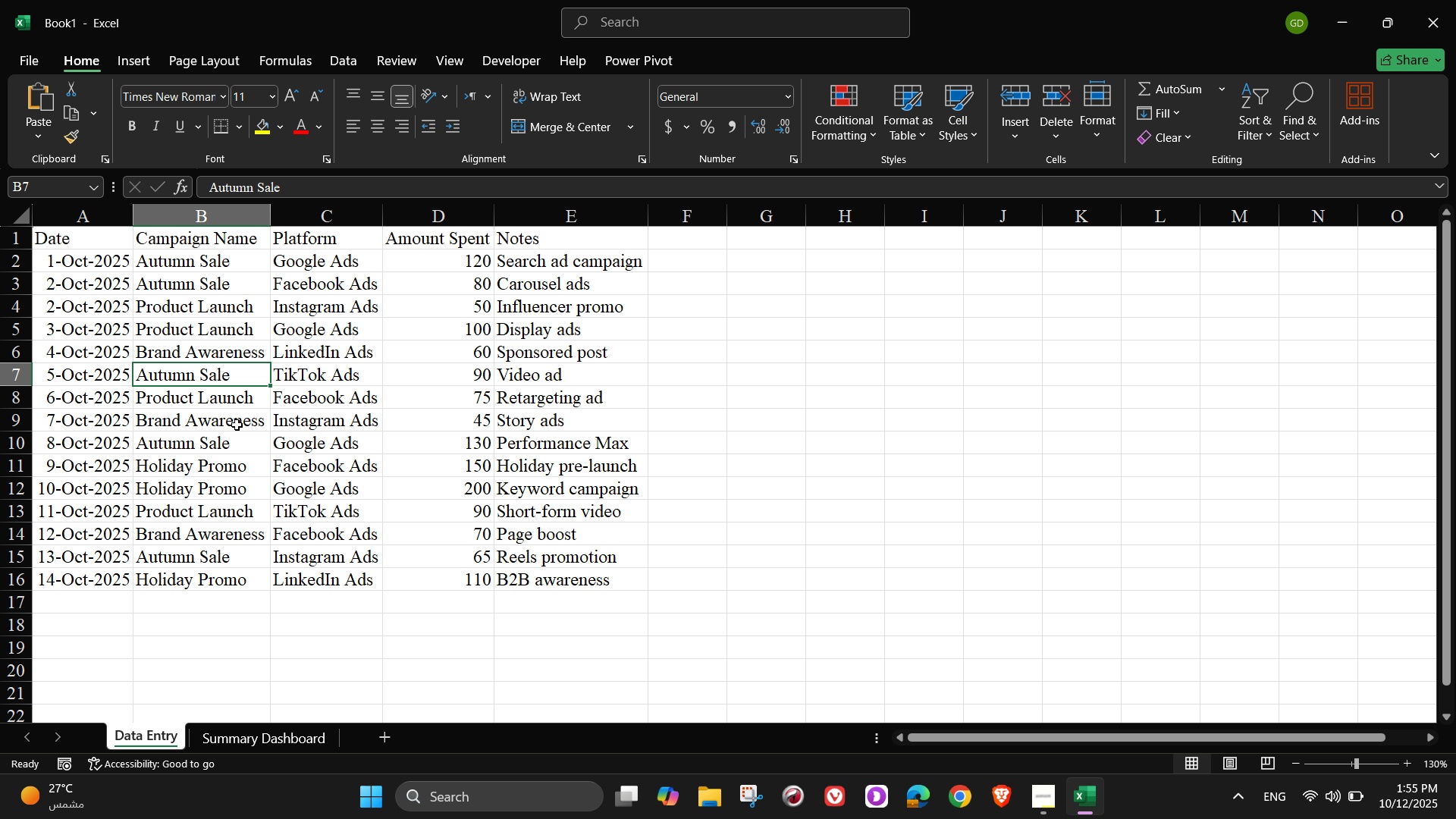 
left_click([231, 398])
 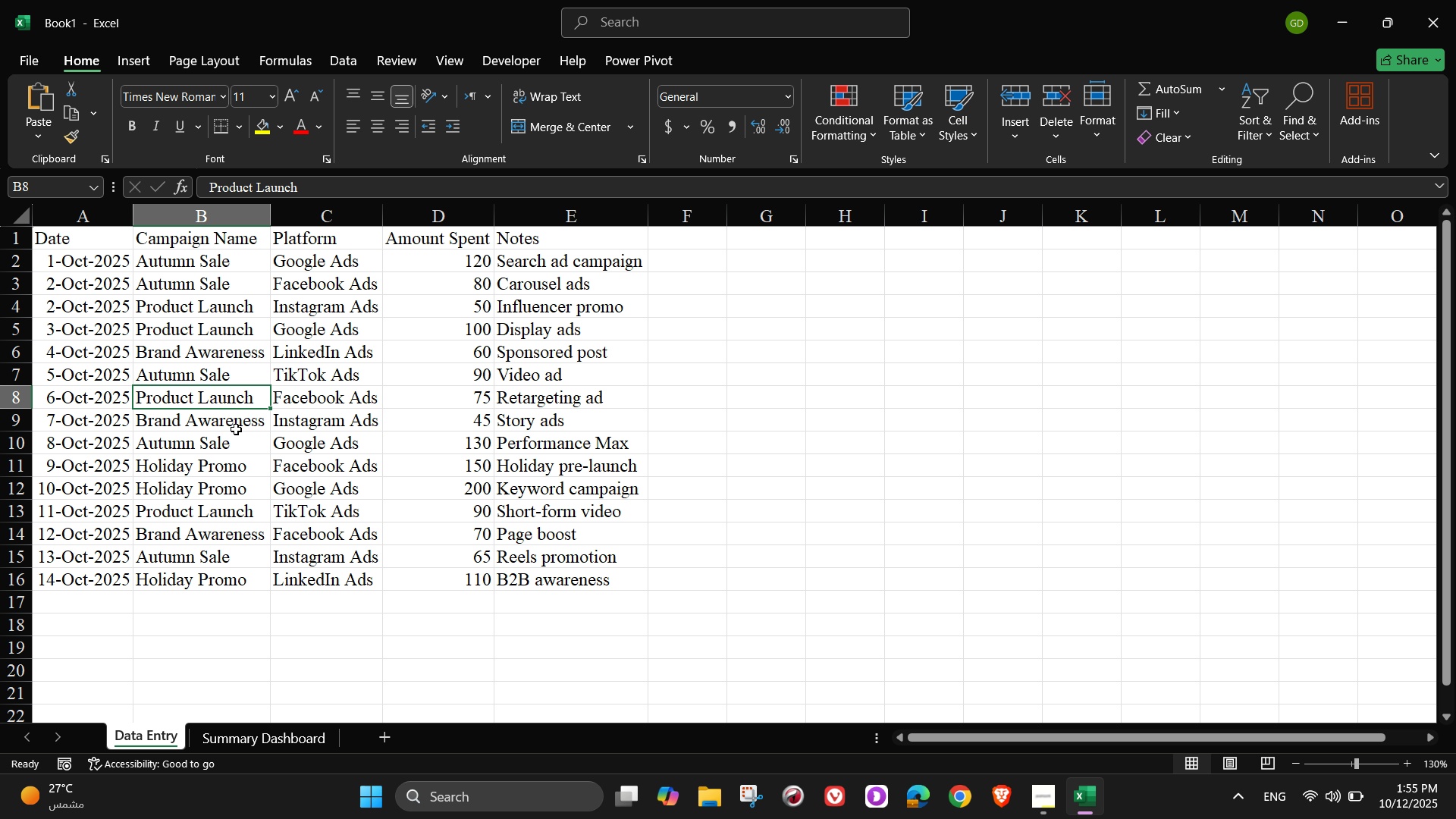 
left_click([236, 428])
 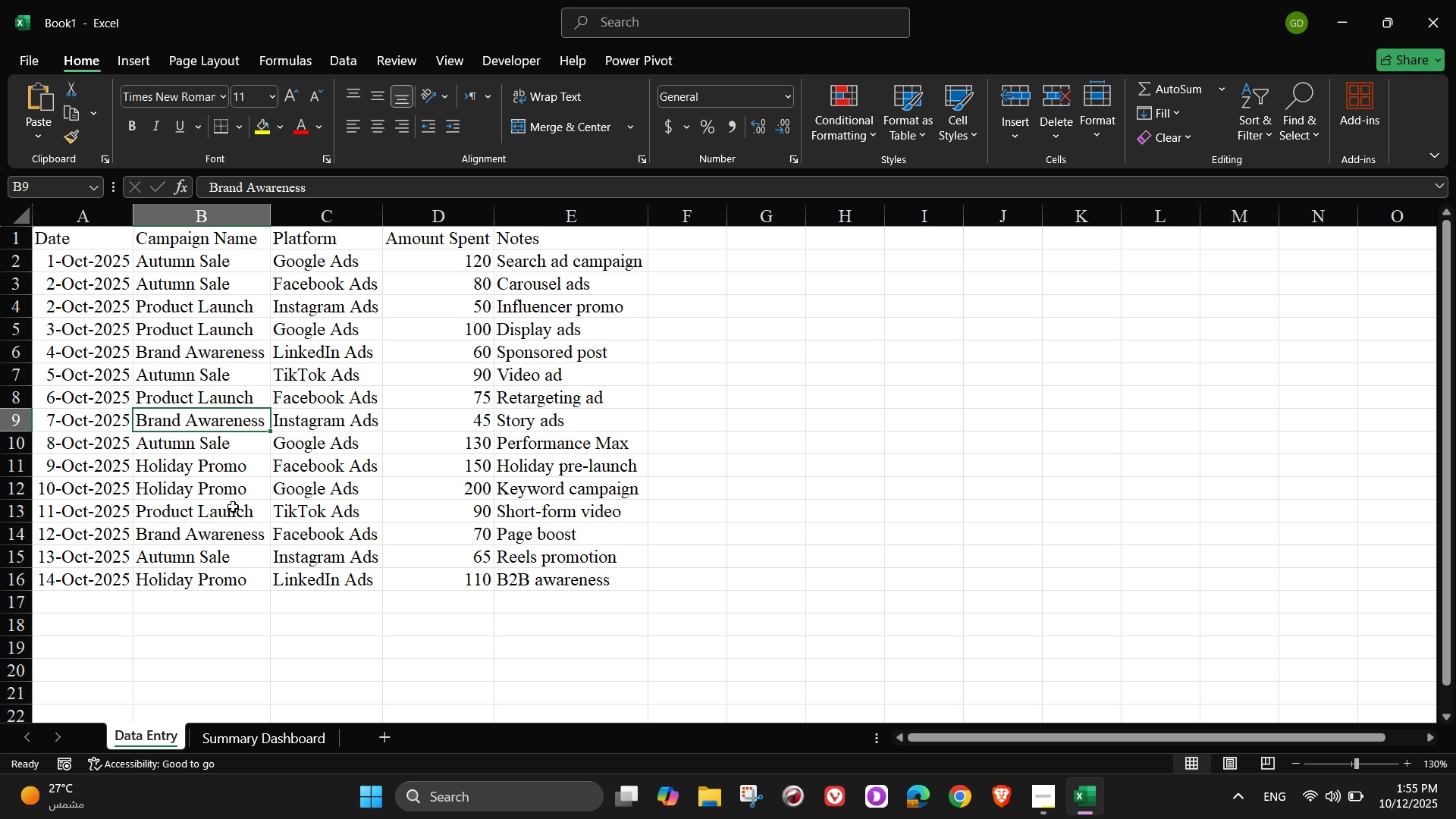 
wait(5.32)
 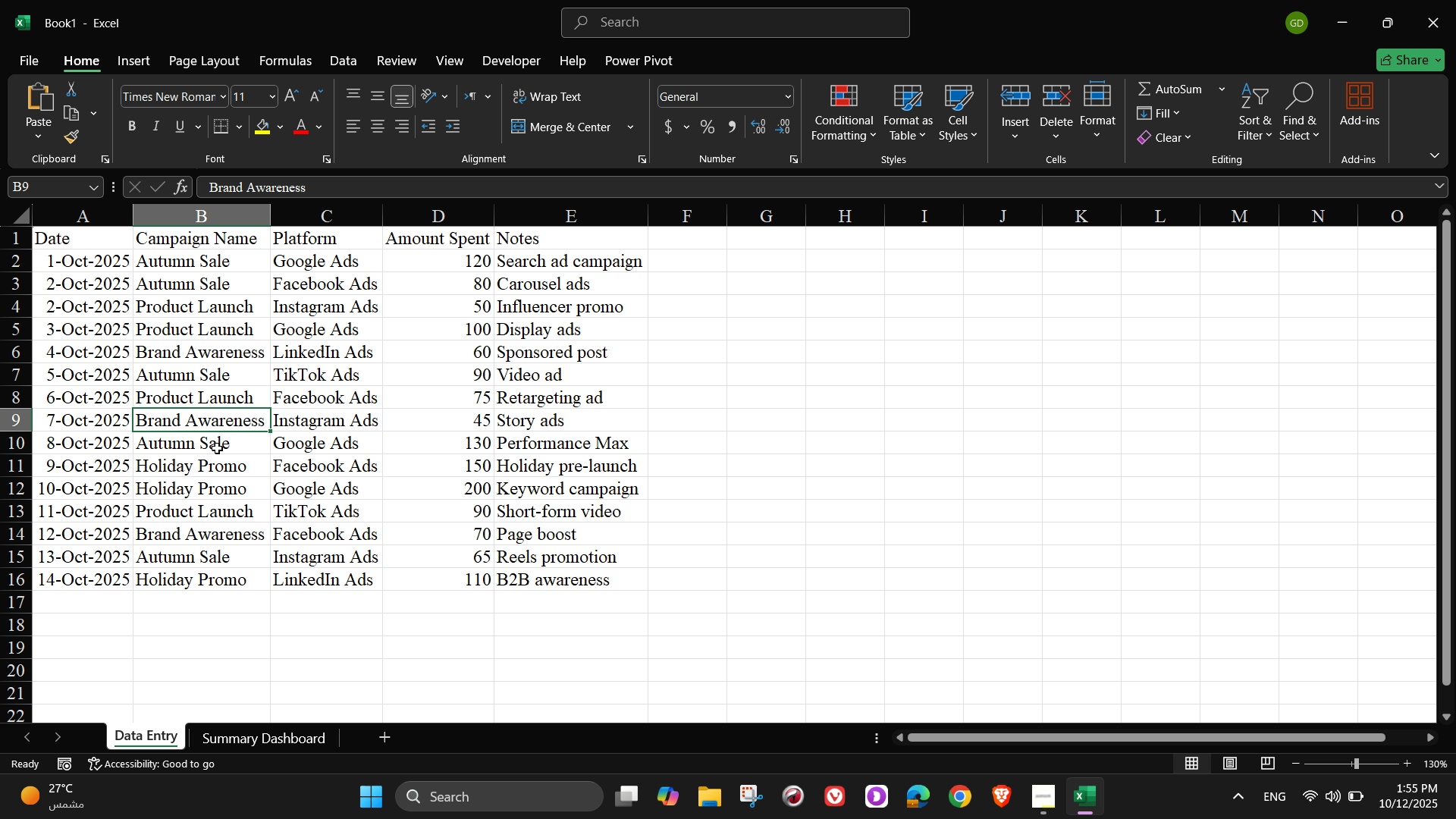 
left_click([231, 477])
 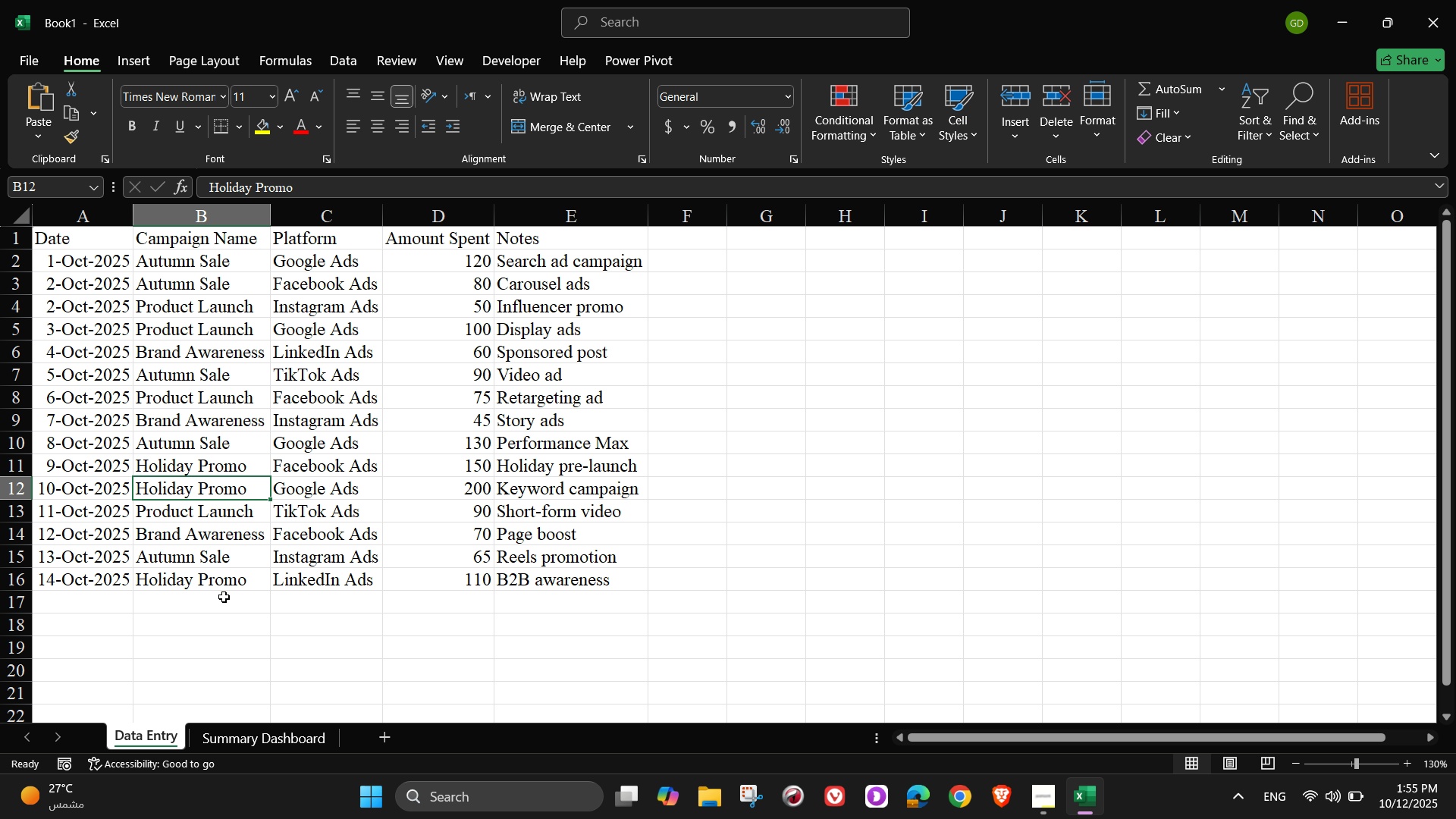 
left_click([235, 586])
 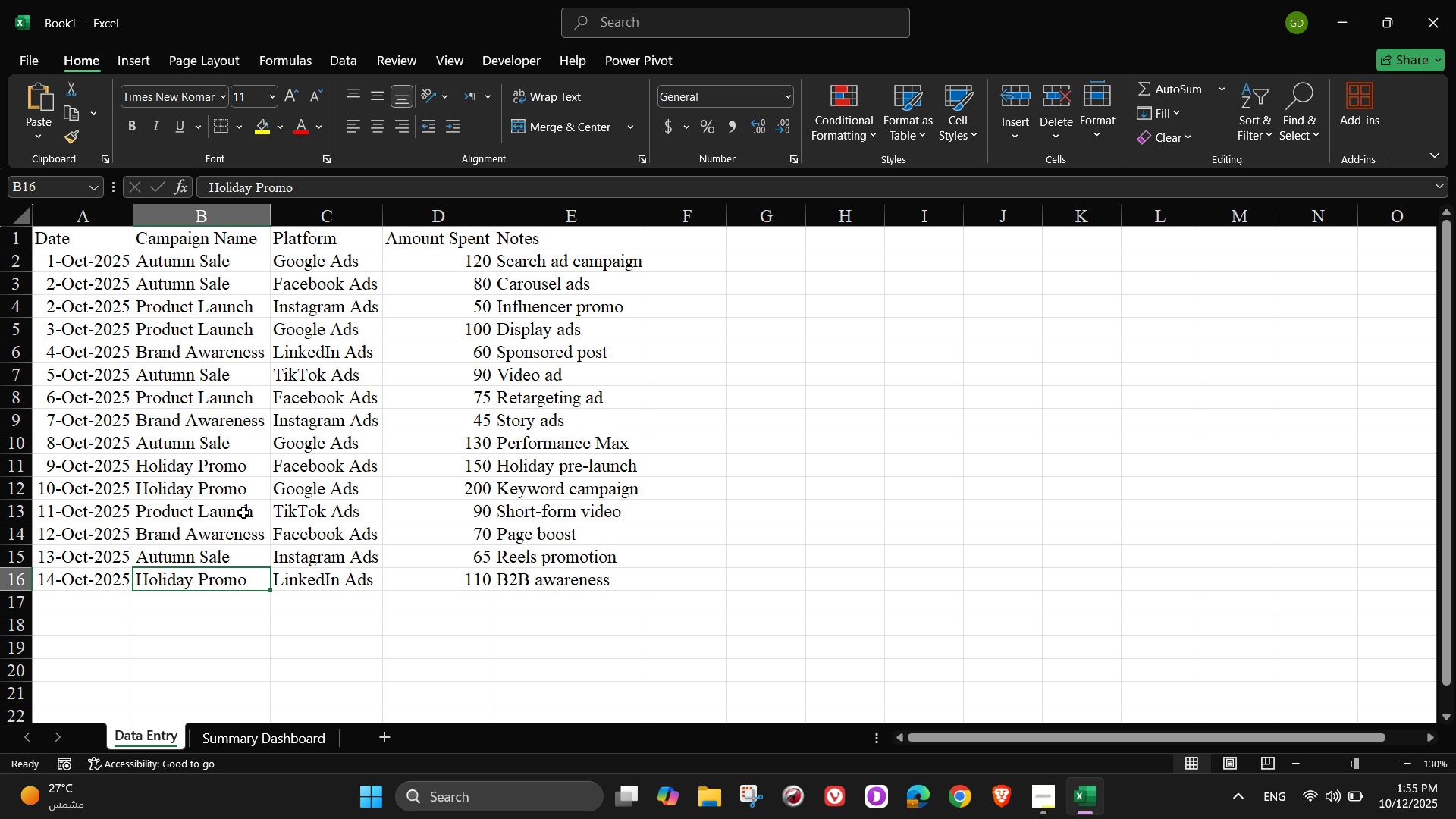 
left_click([243, 513])
 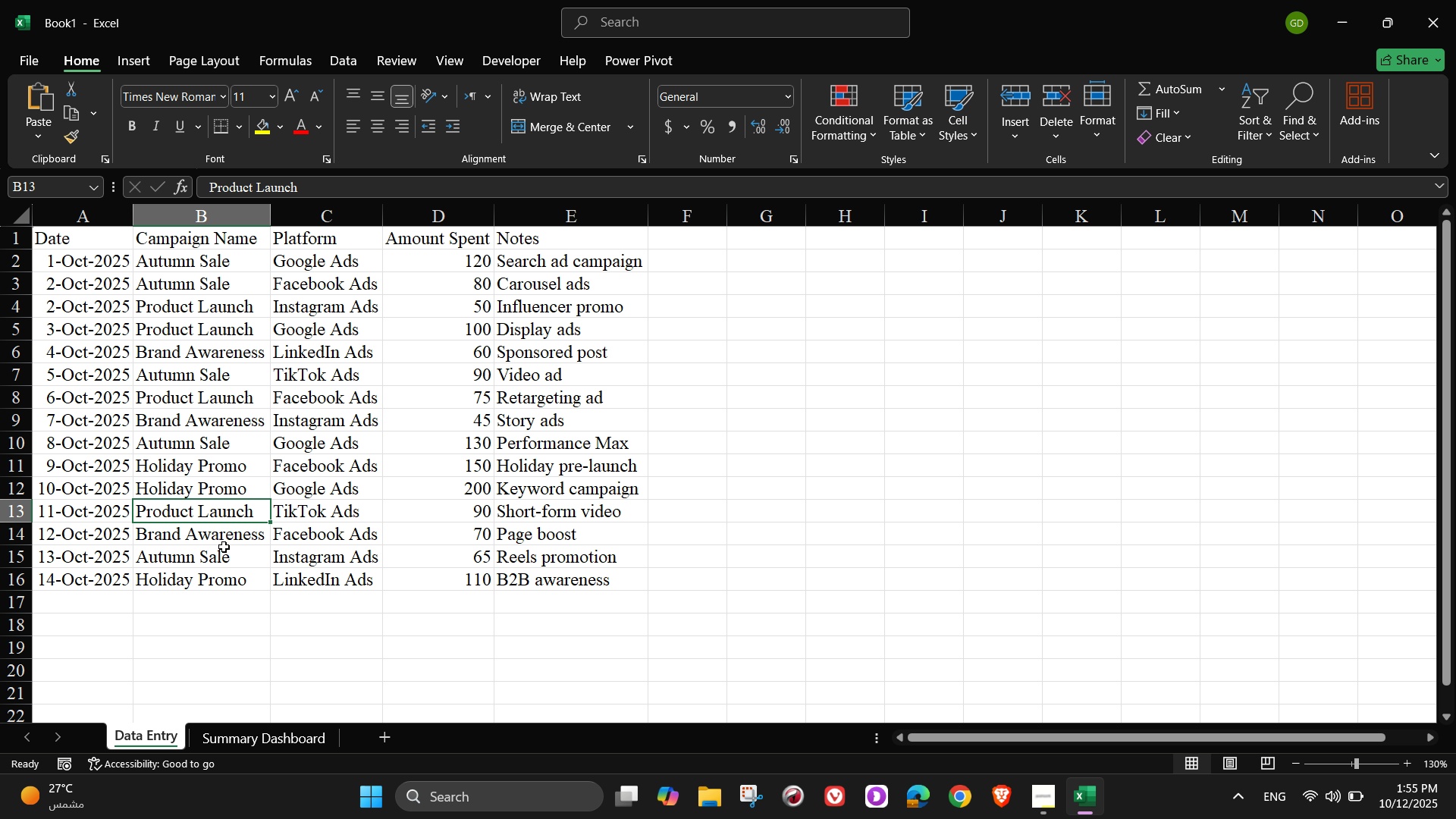 
wait(5.68)
 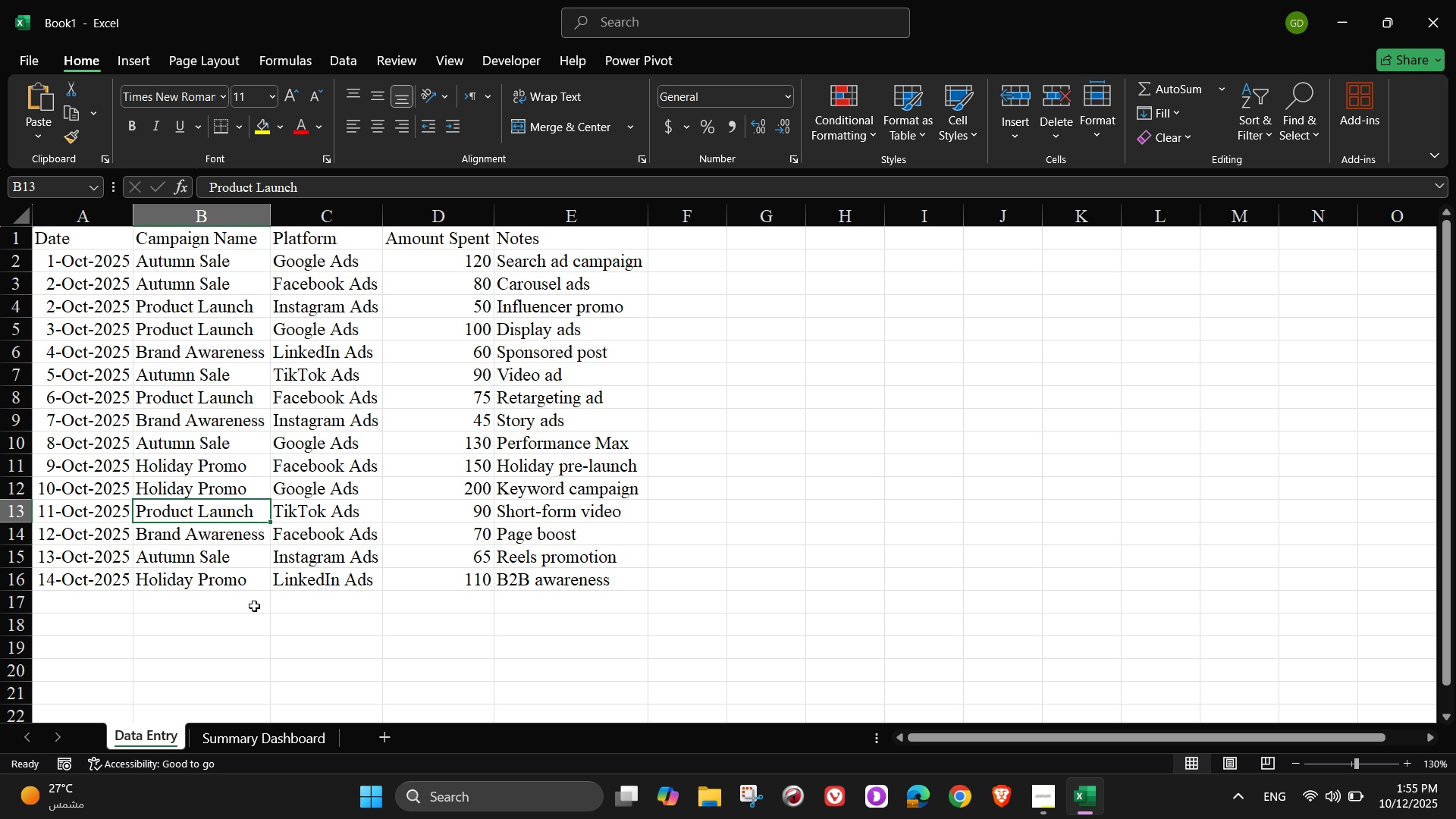 
left_click([243, 541])
 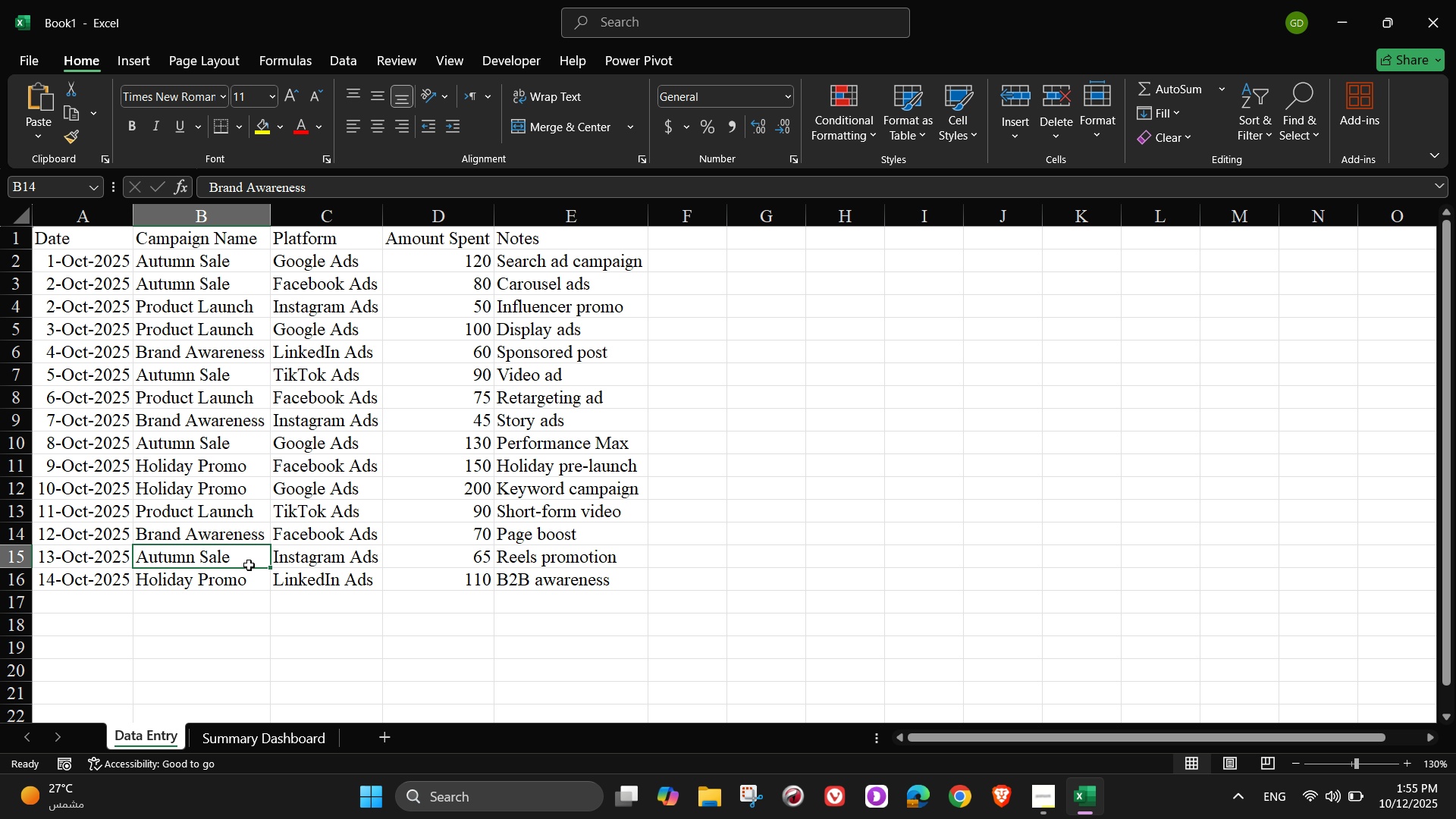 
left_click([249, 565])
 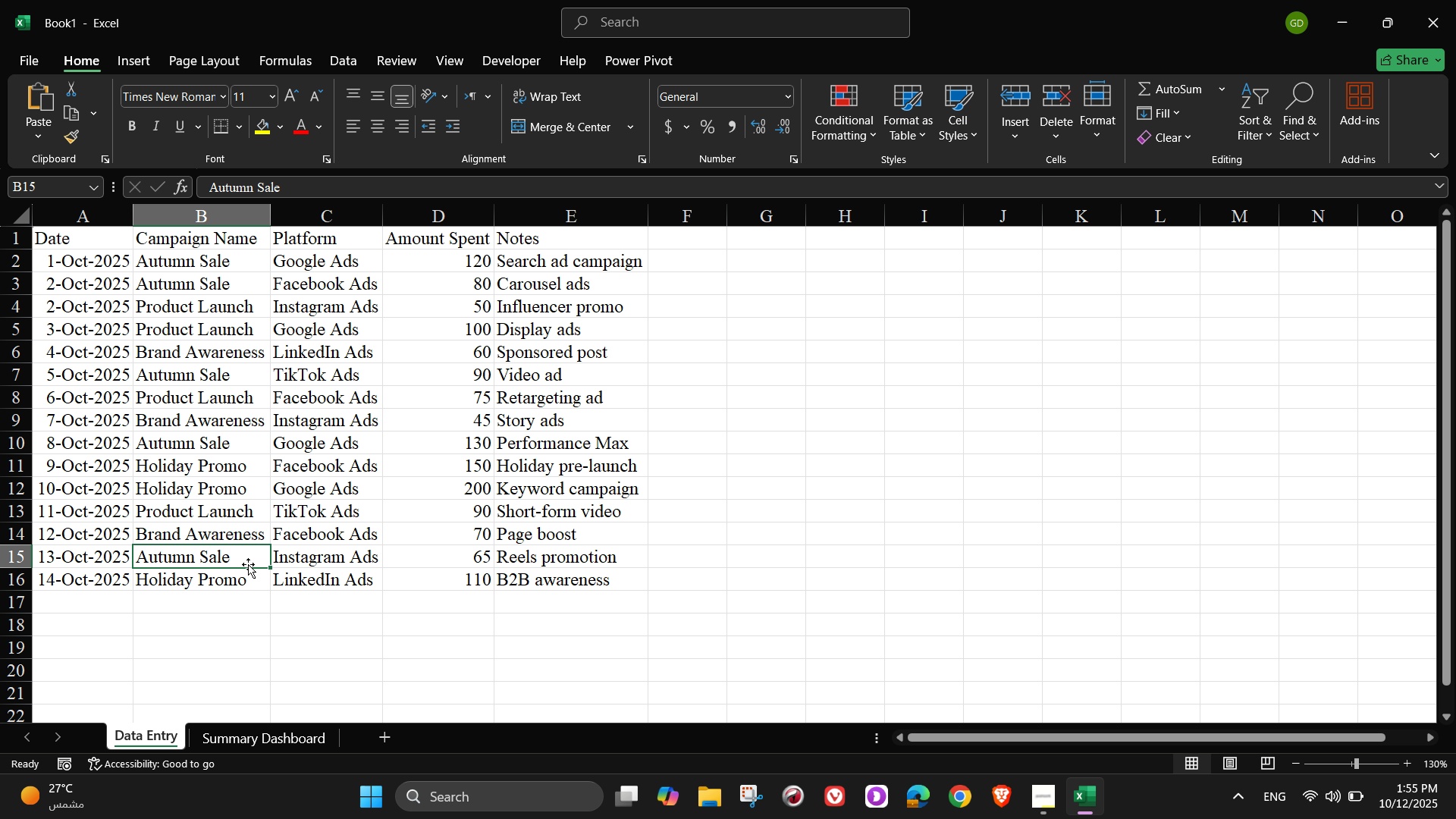 
wait(8.47)
 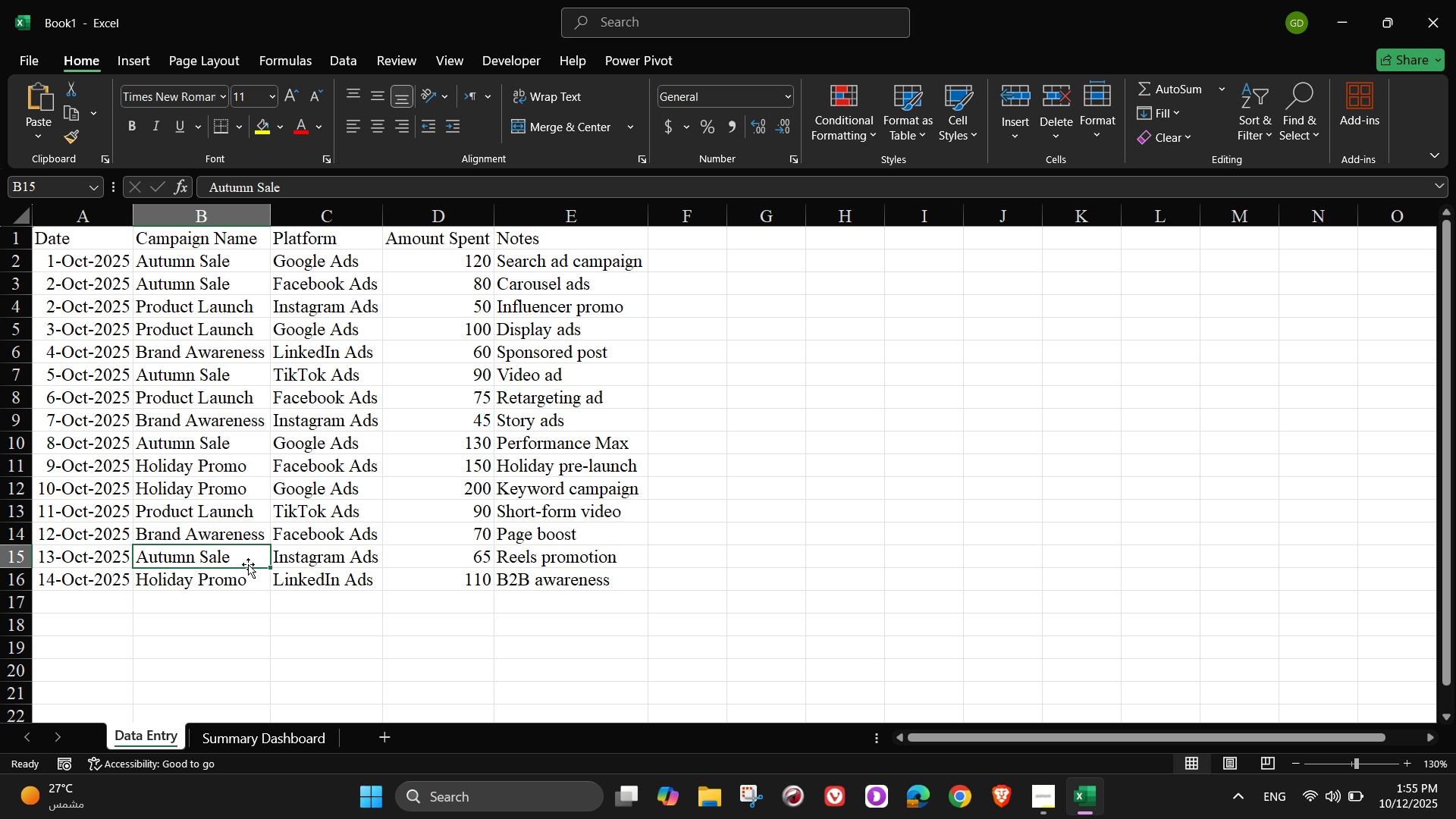 
left_click([258, 737])
 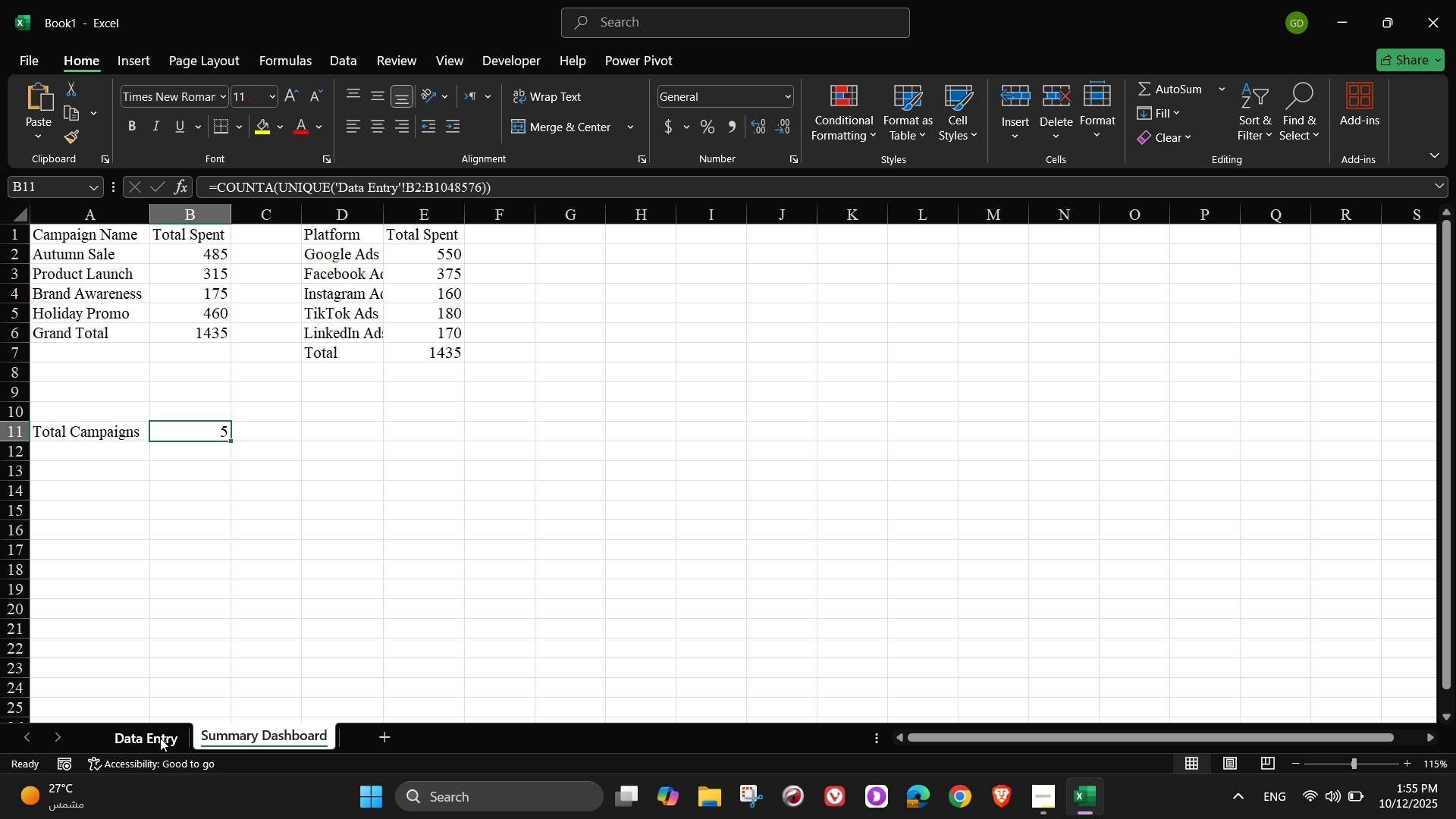 
left_click([160, 738])
 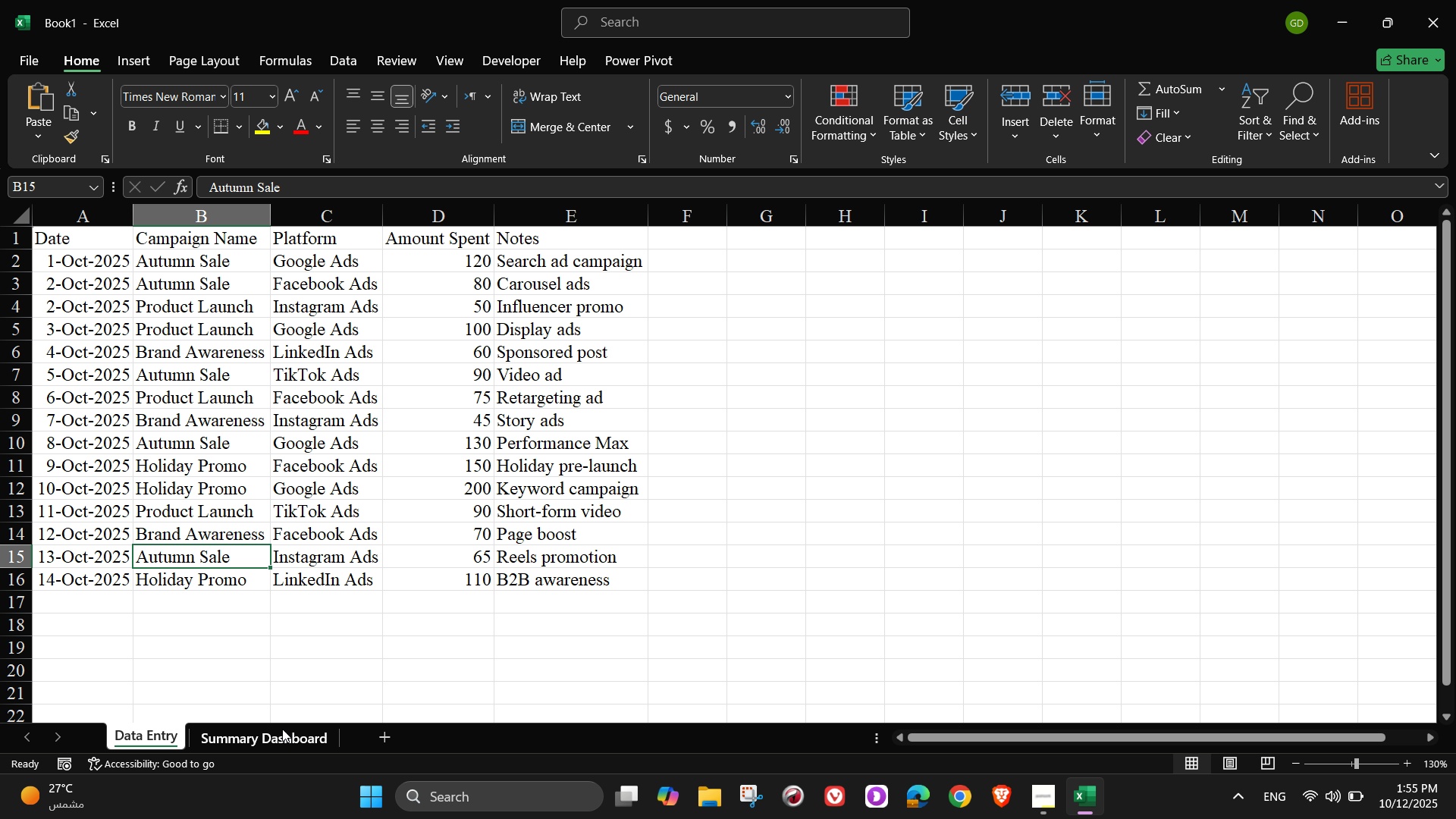 
scroll: coordinate [153, 350], scroll_direction: up, amount: 3.0
 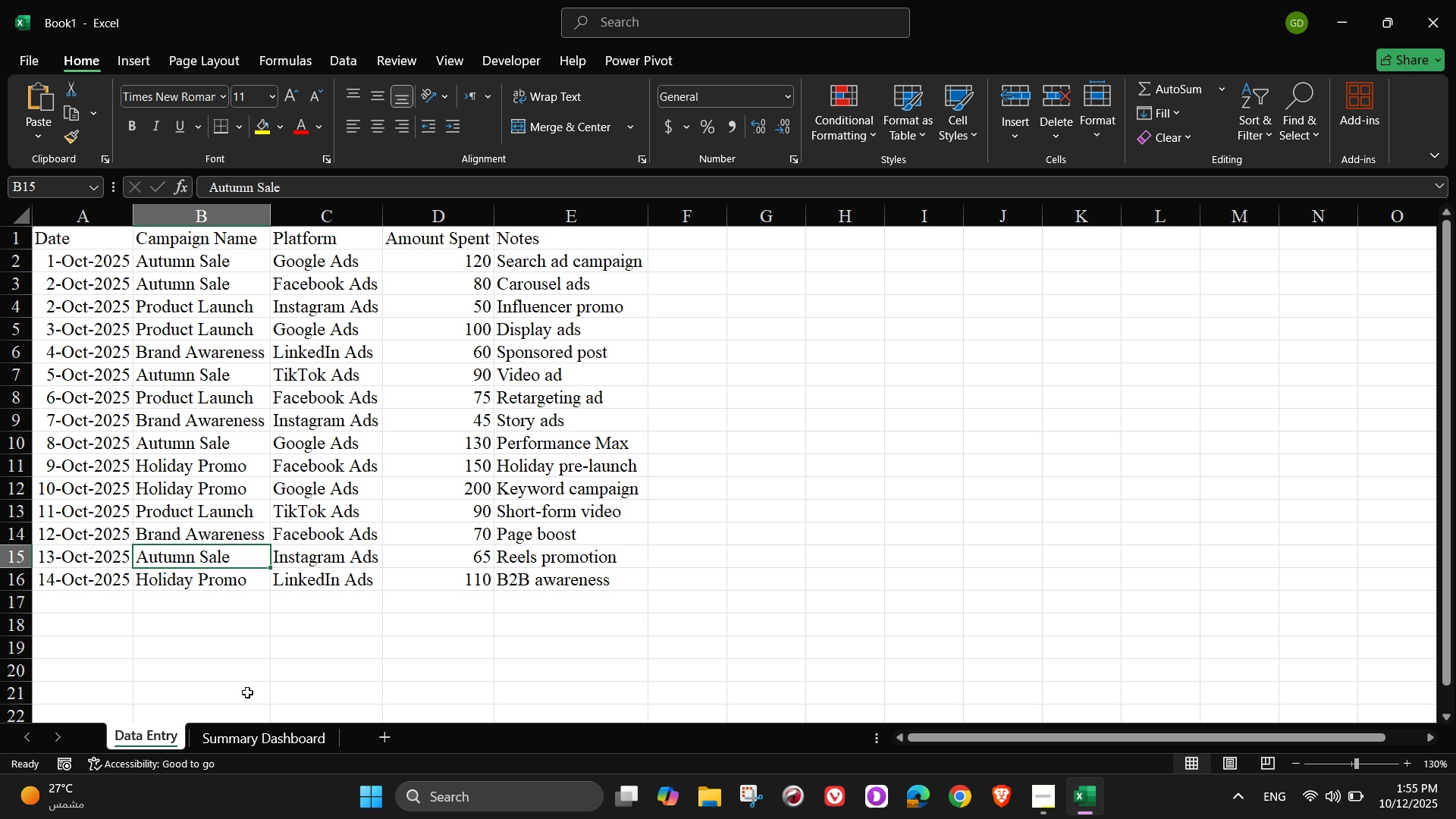 
left_click([277, 741])
 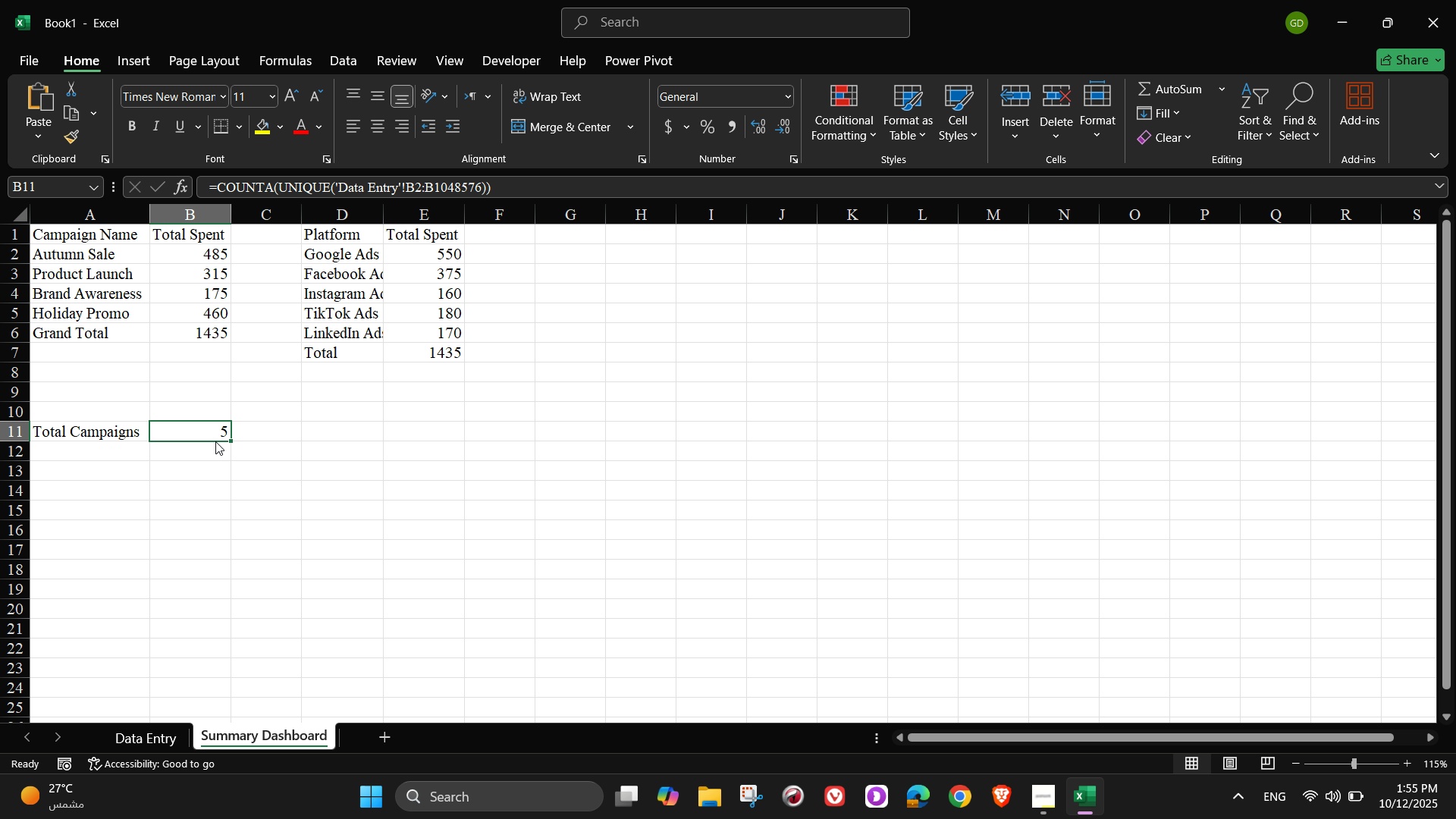 
left_click([215, 441])
 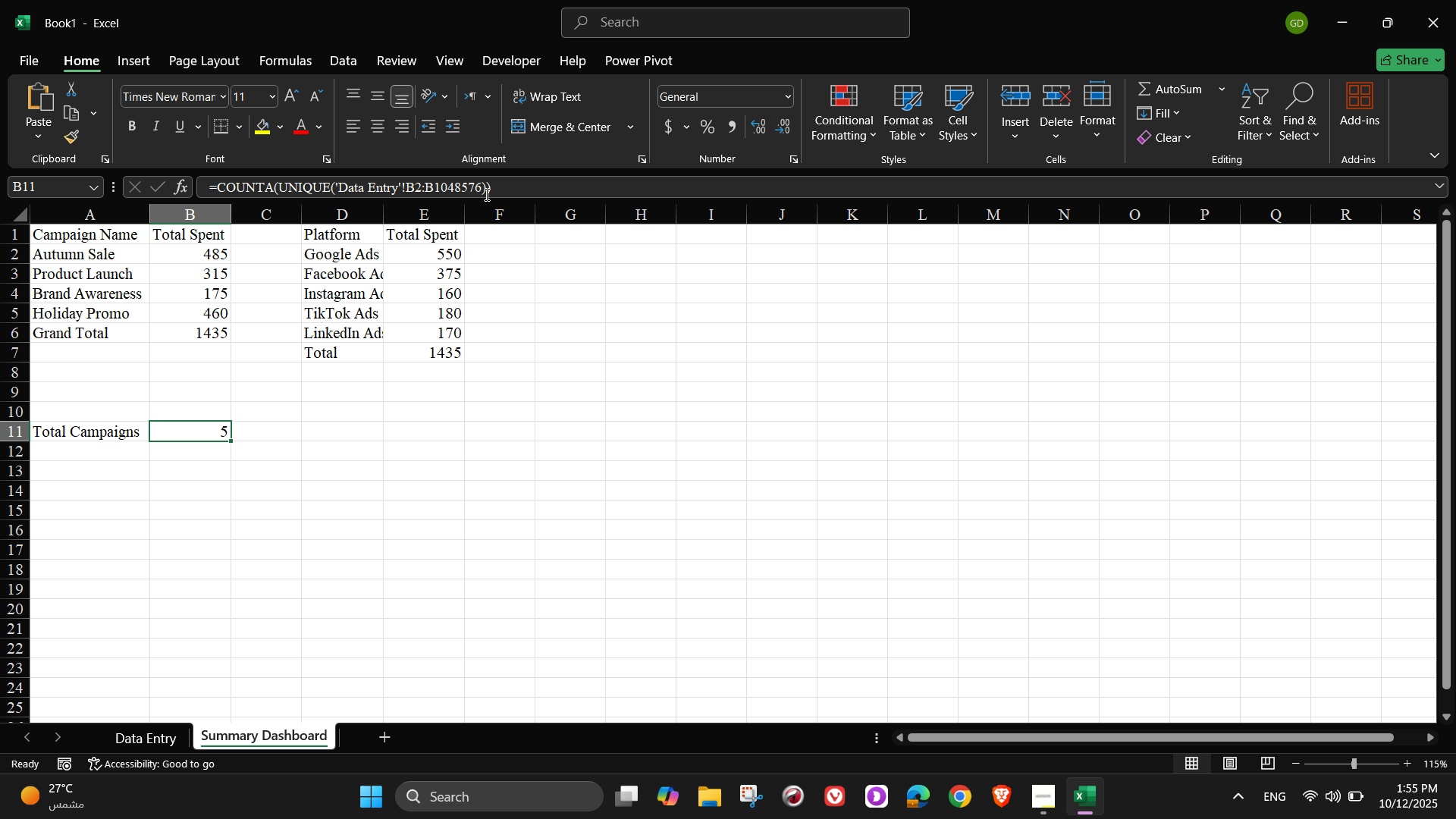 
wait(8.17)
 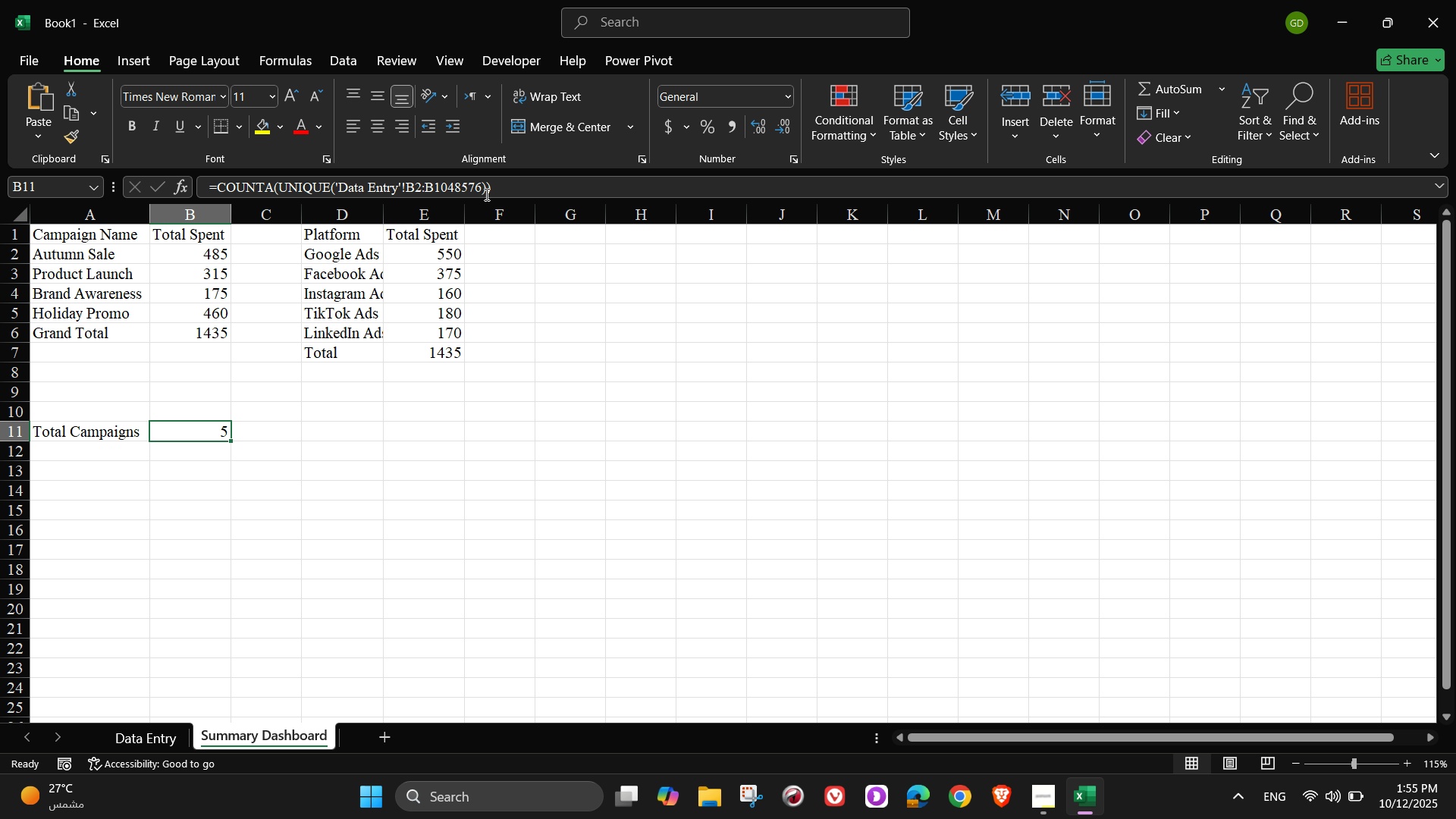 
mouse_move([419, 224])
 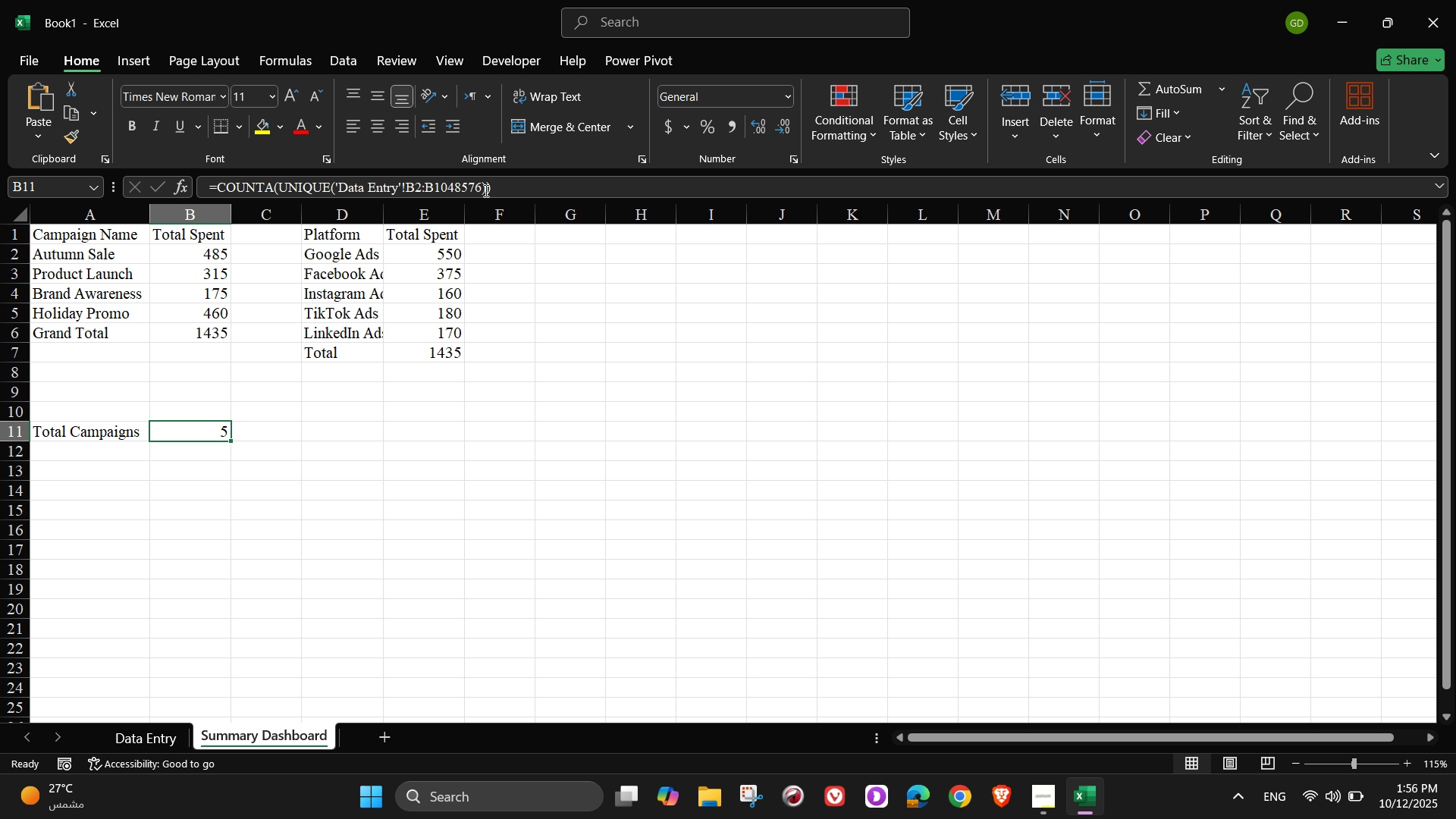 
left_click_drag(start_coordinate=[483, 190], to_coordinate=[447, 187])
 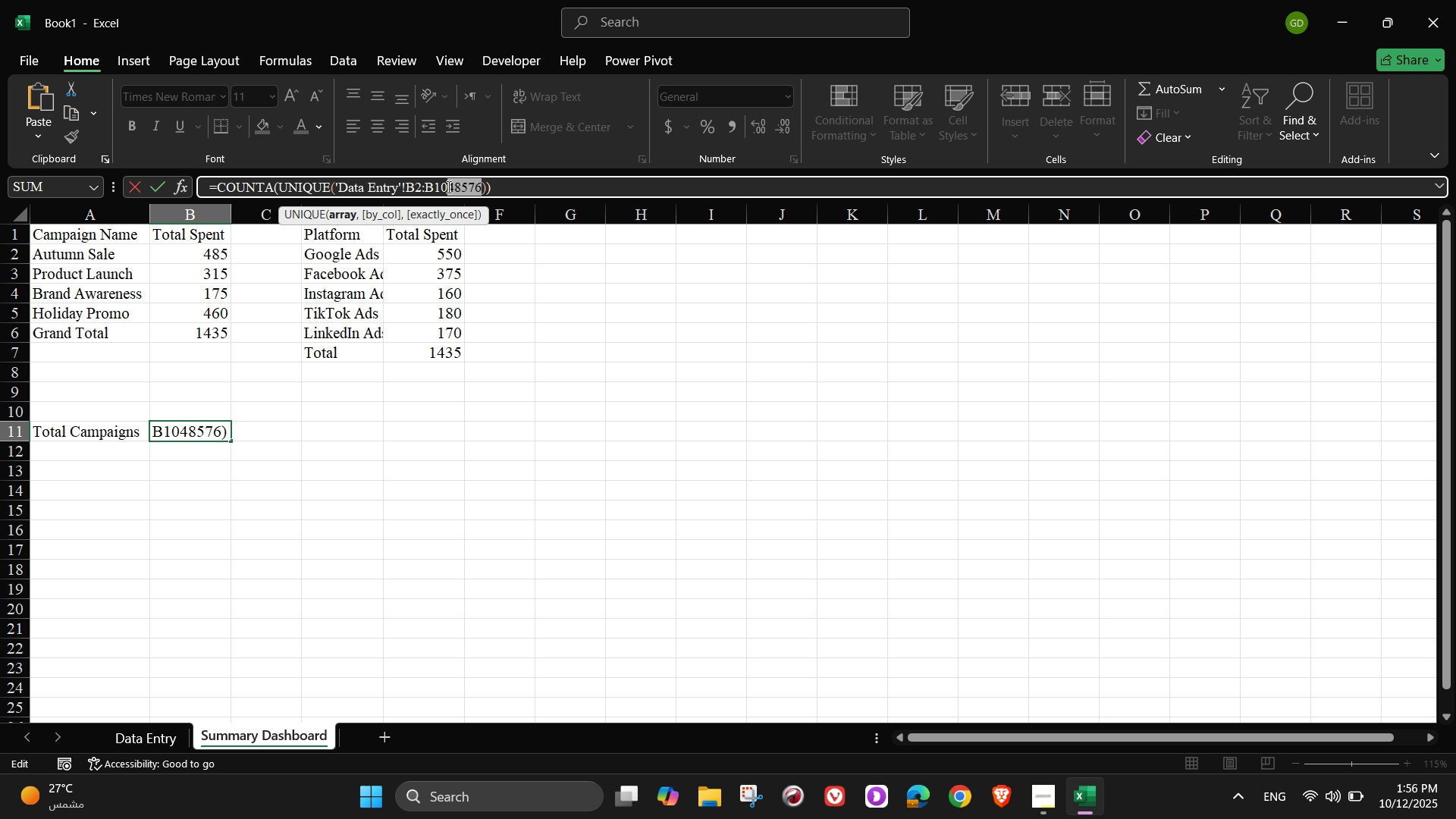 
key(Numpad0)
 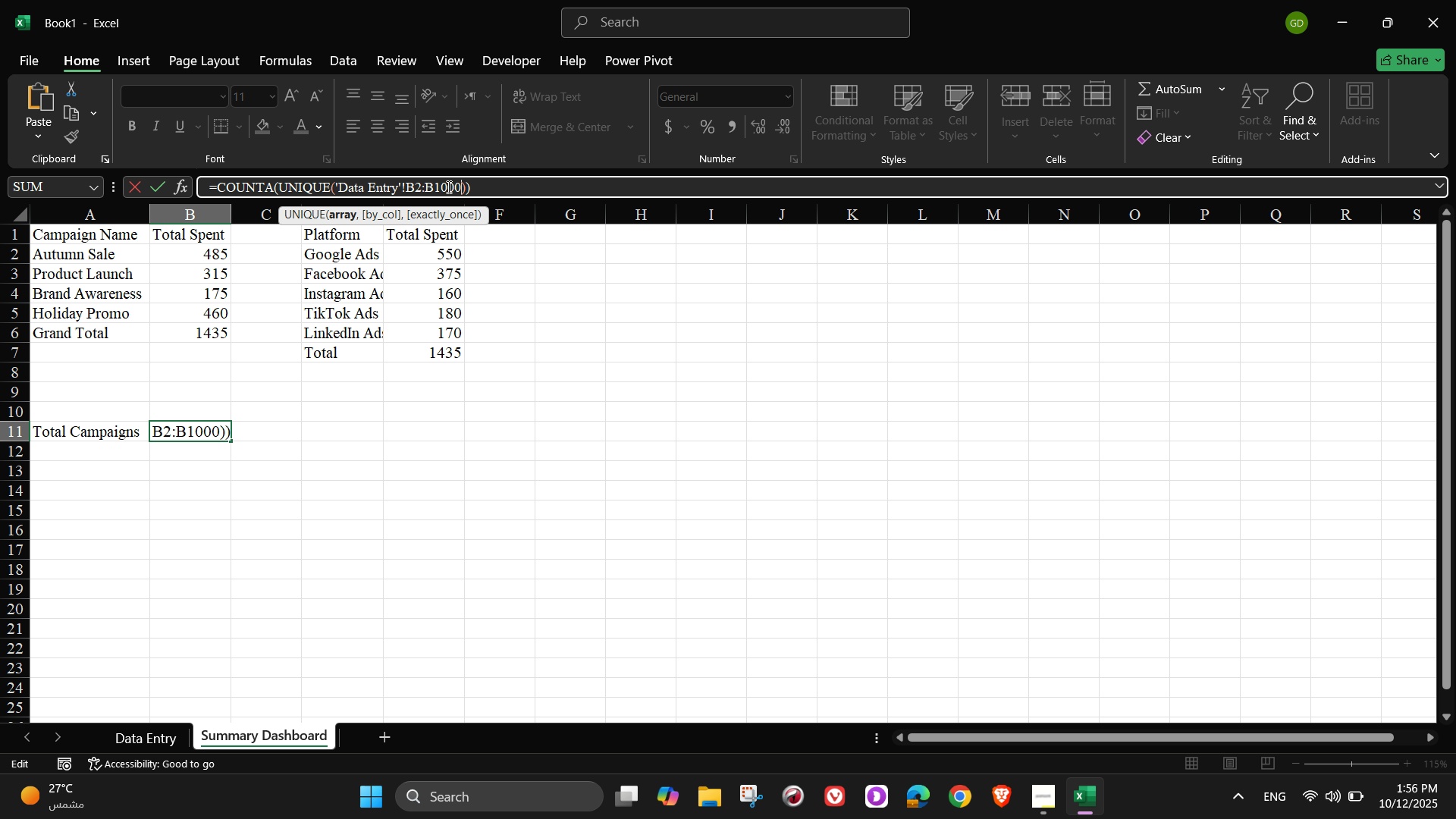 
key(Numpad0)
 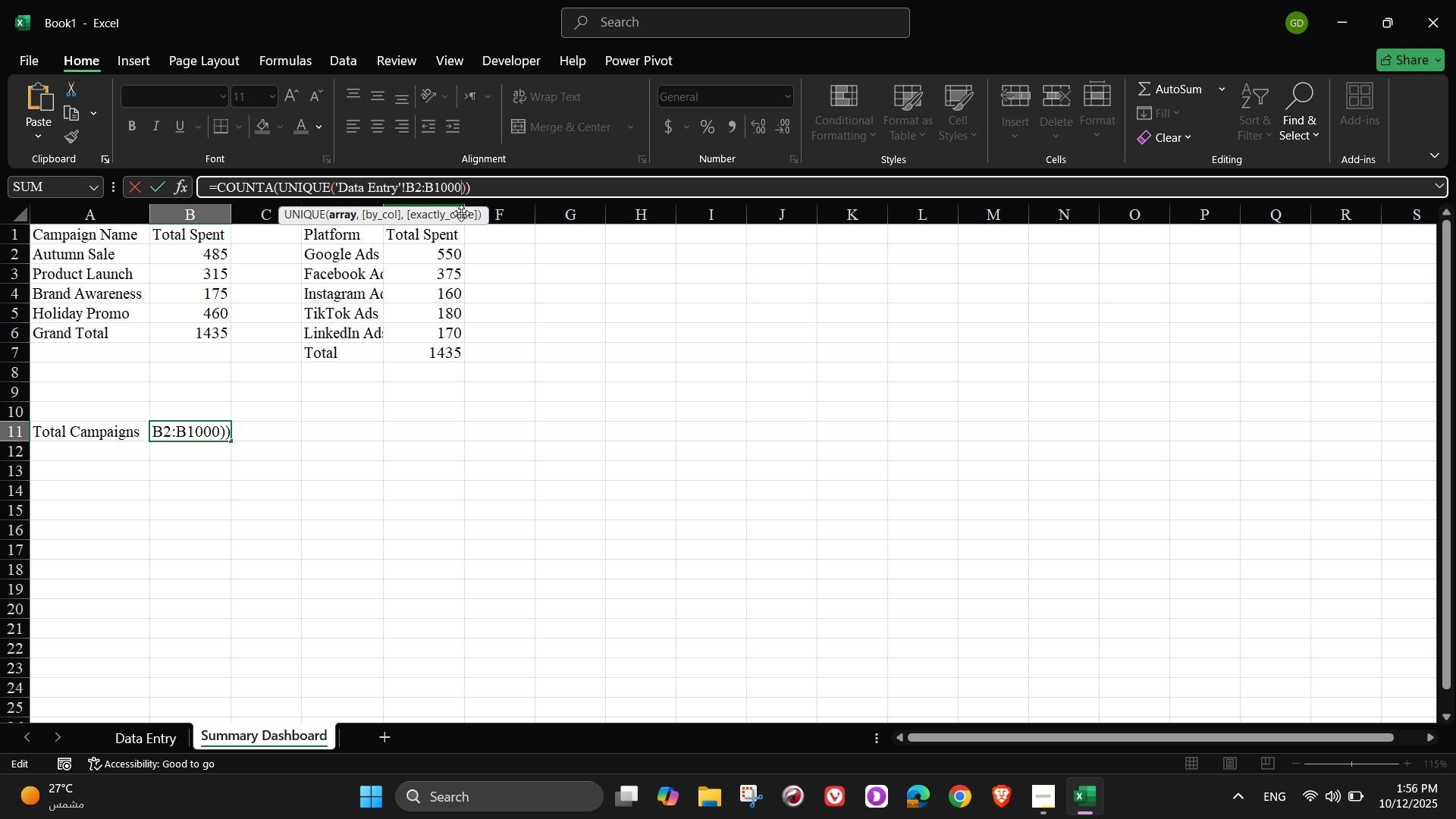 
key(NumpadEnter)
 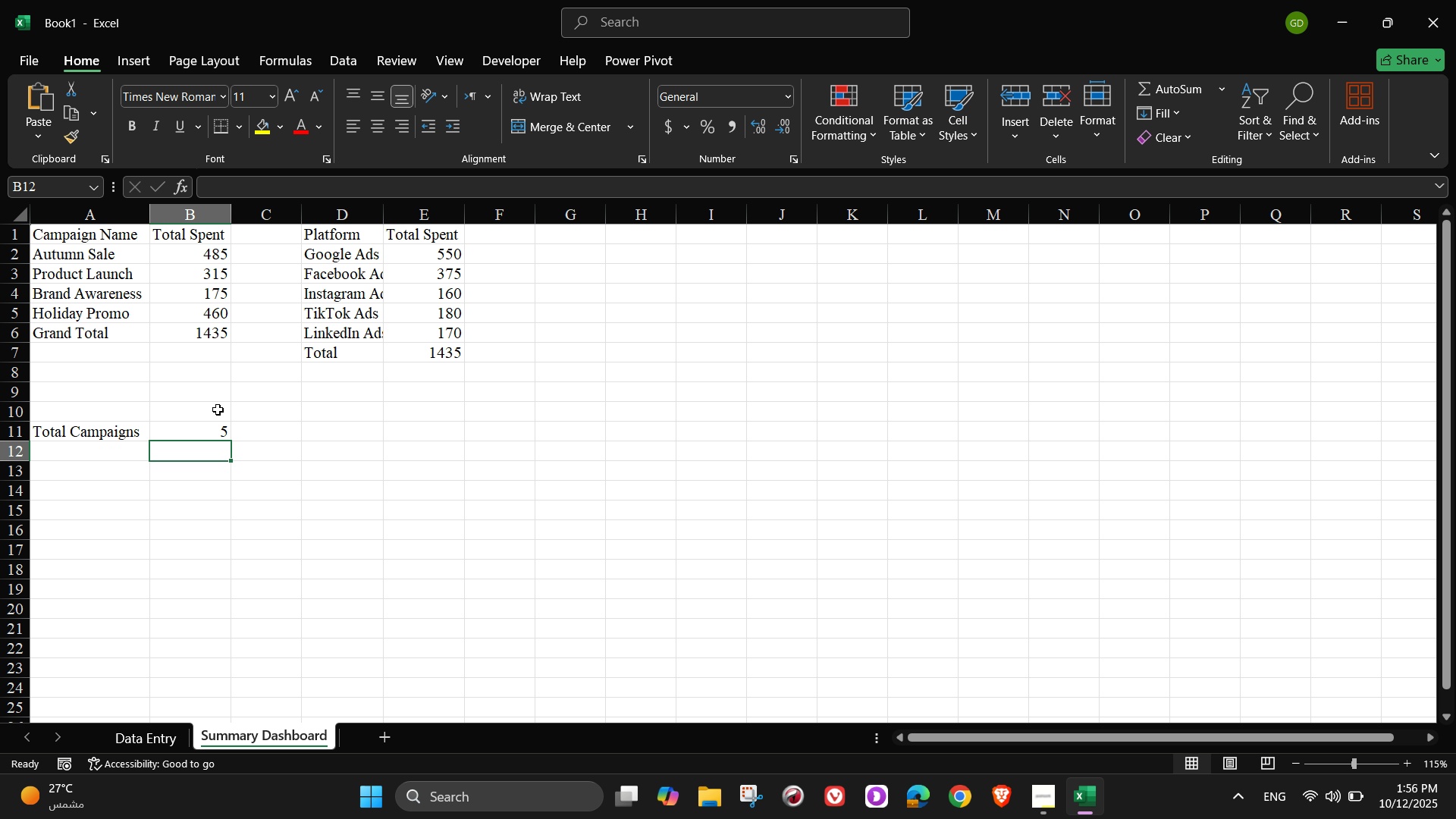 
left_click([218, 425])
 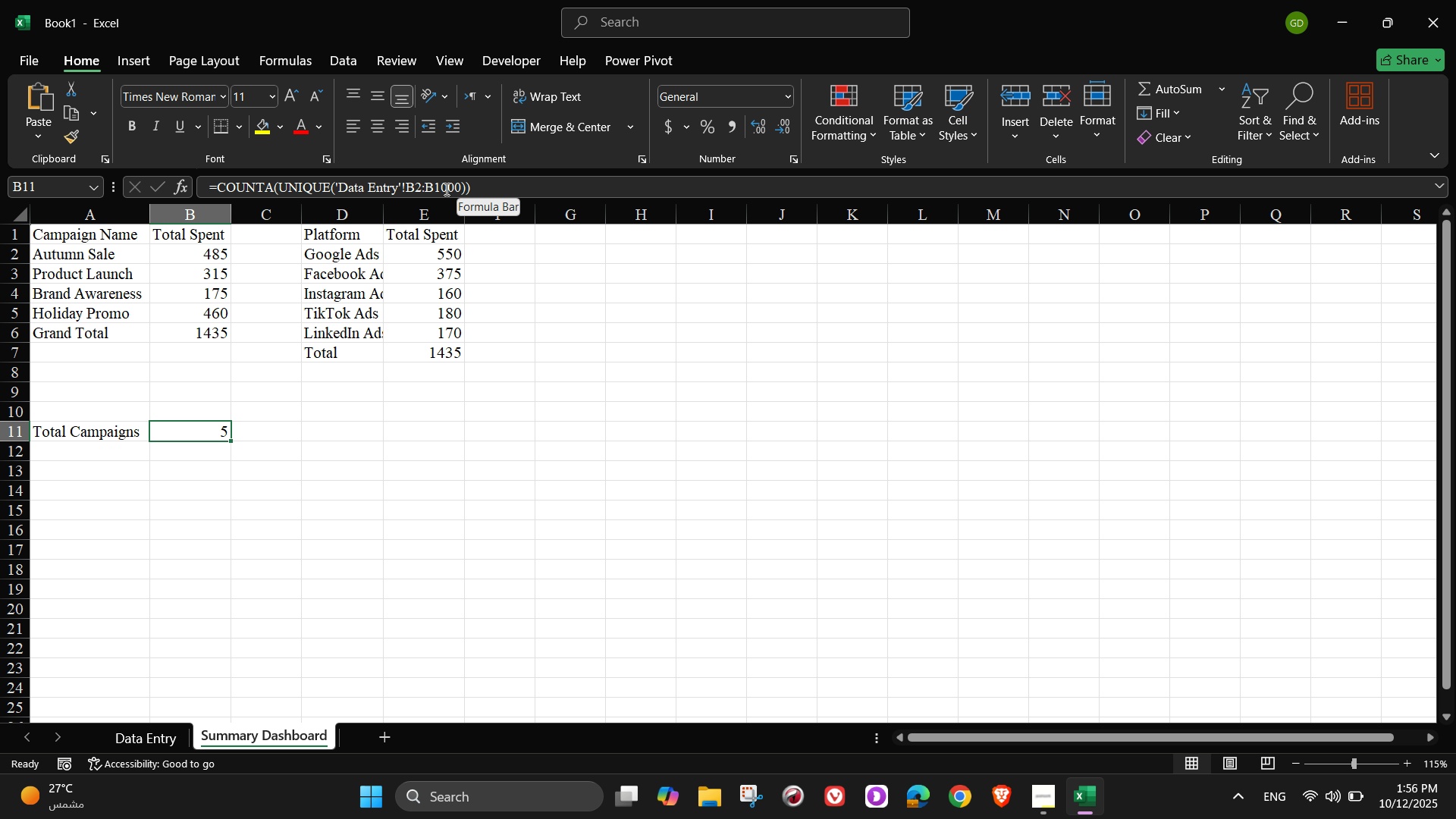 
left_click([457, 184])
 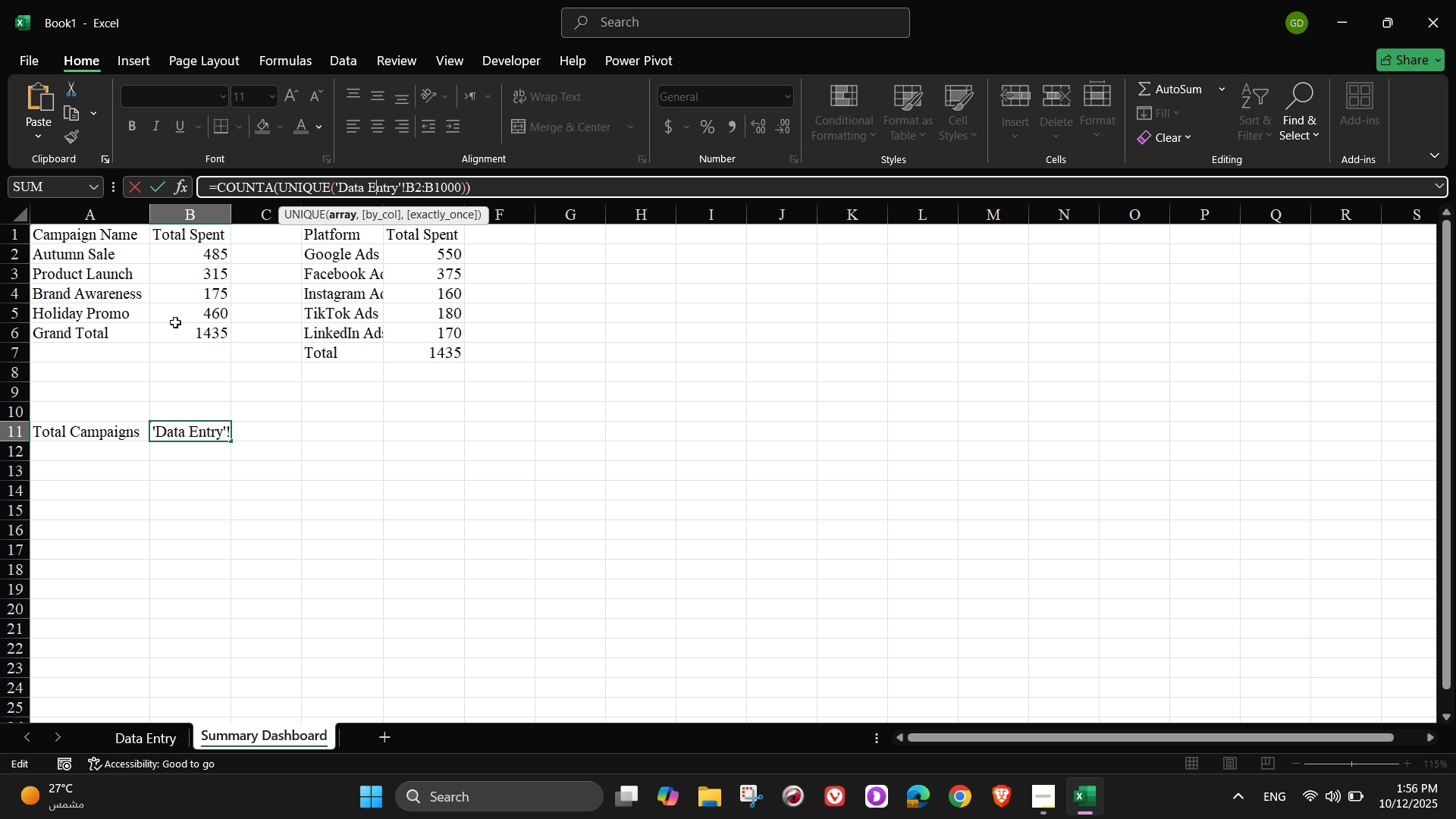 
wait(21.58)
 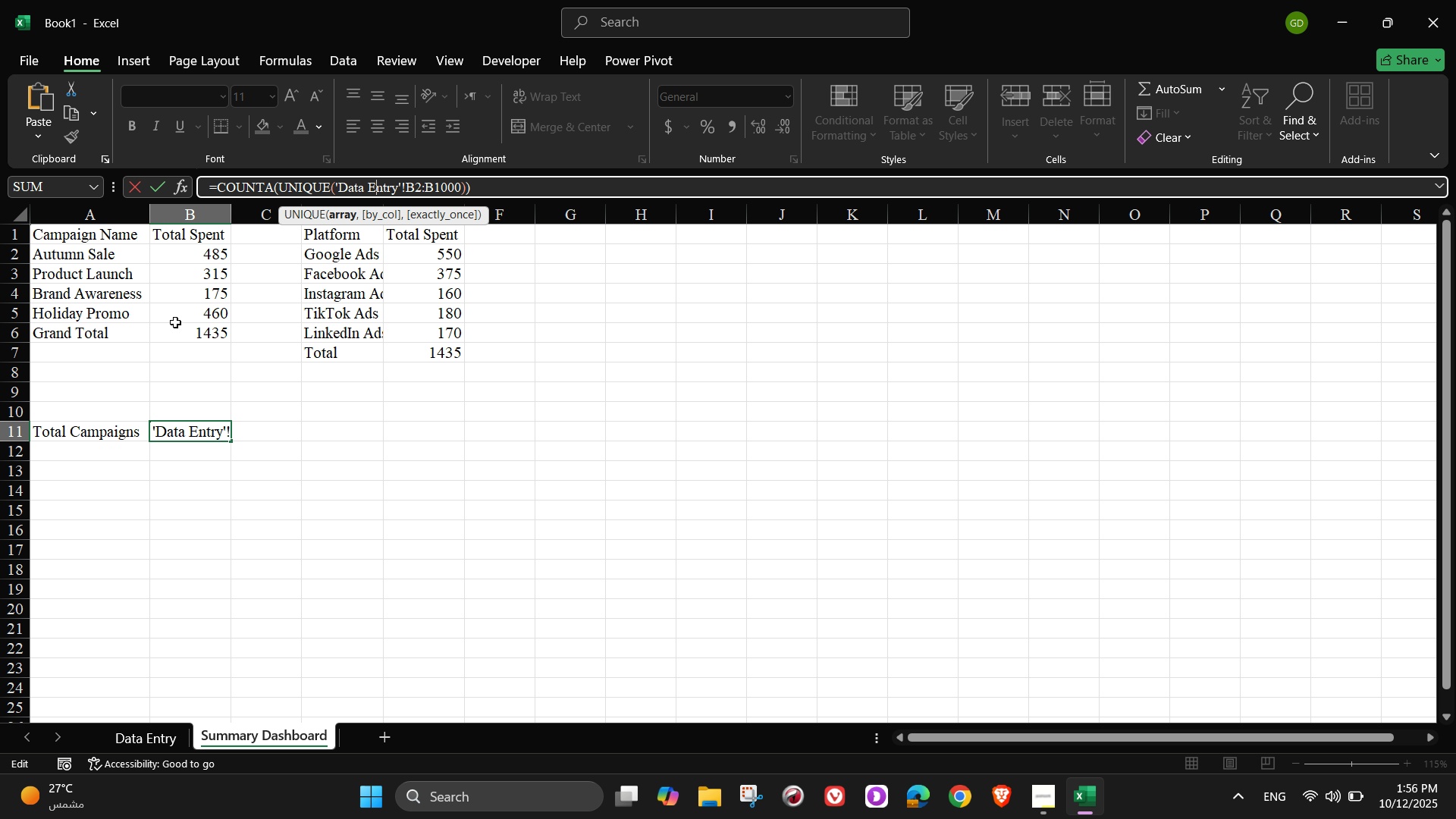 
left_click([171, 738])
 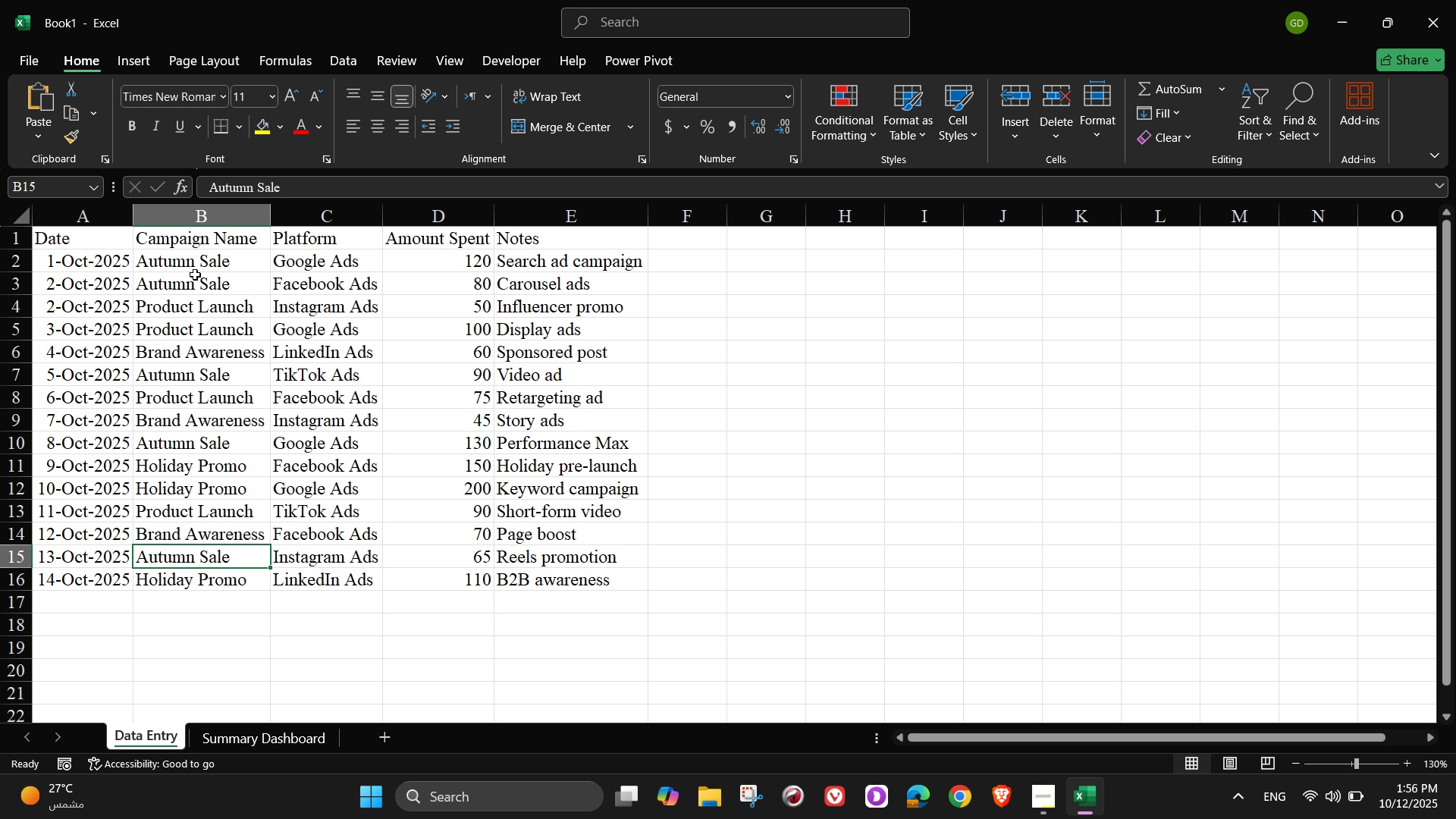 
wait(6.82)
 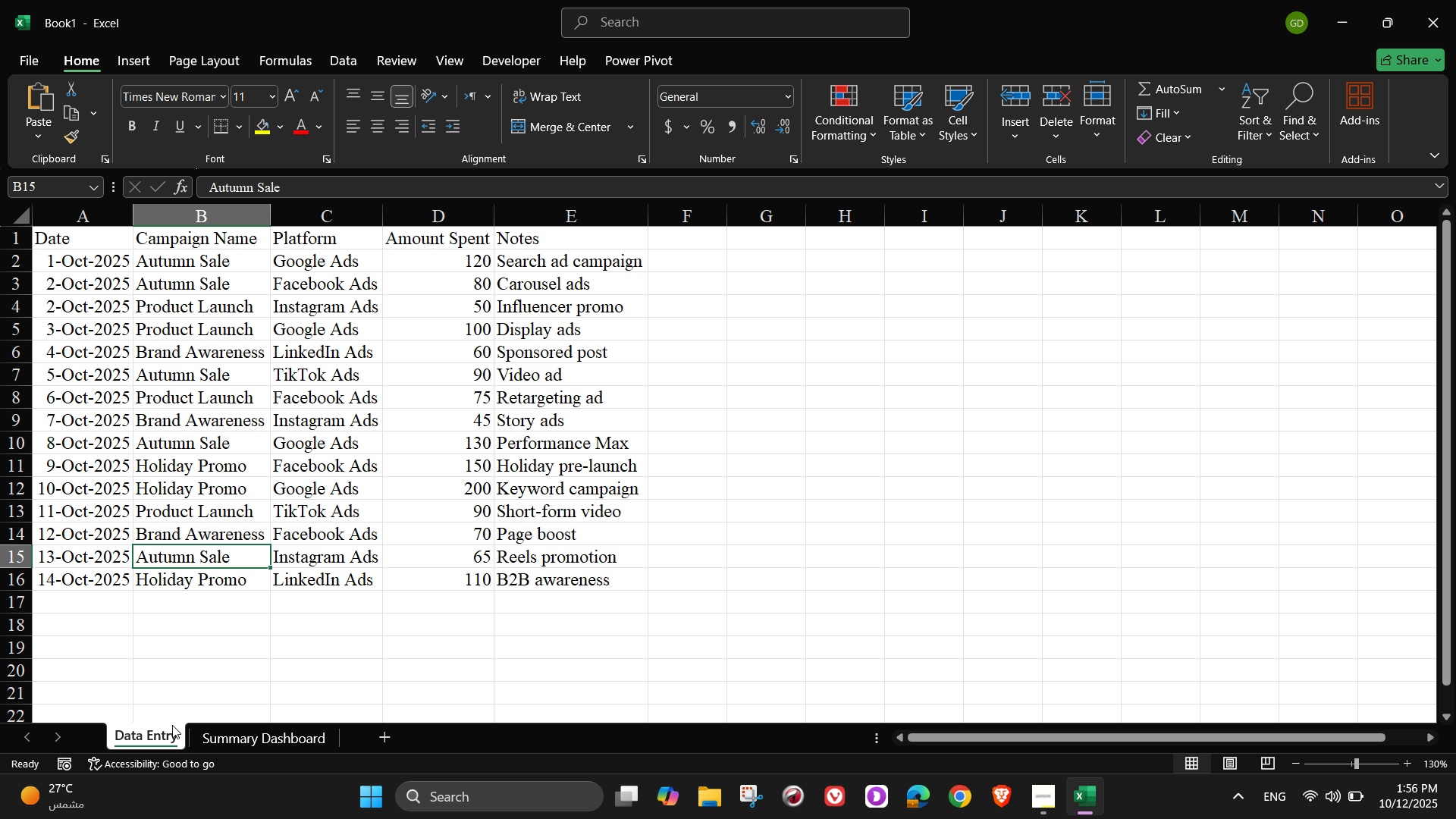 
left_click([222, 262])
 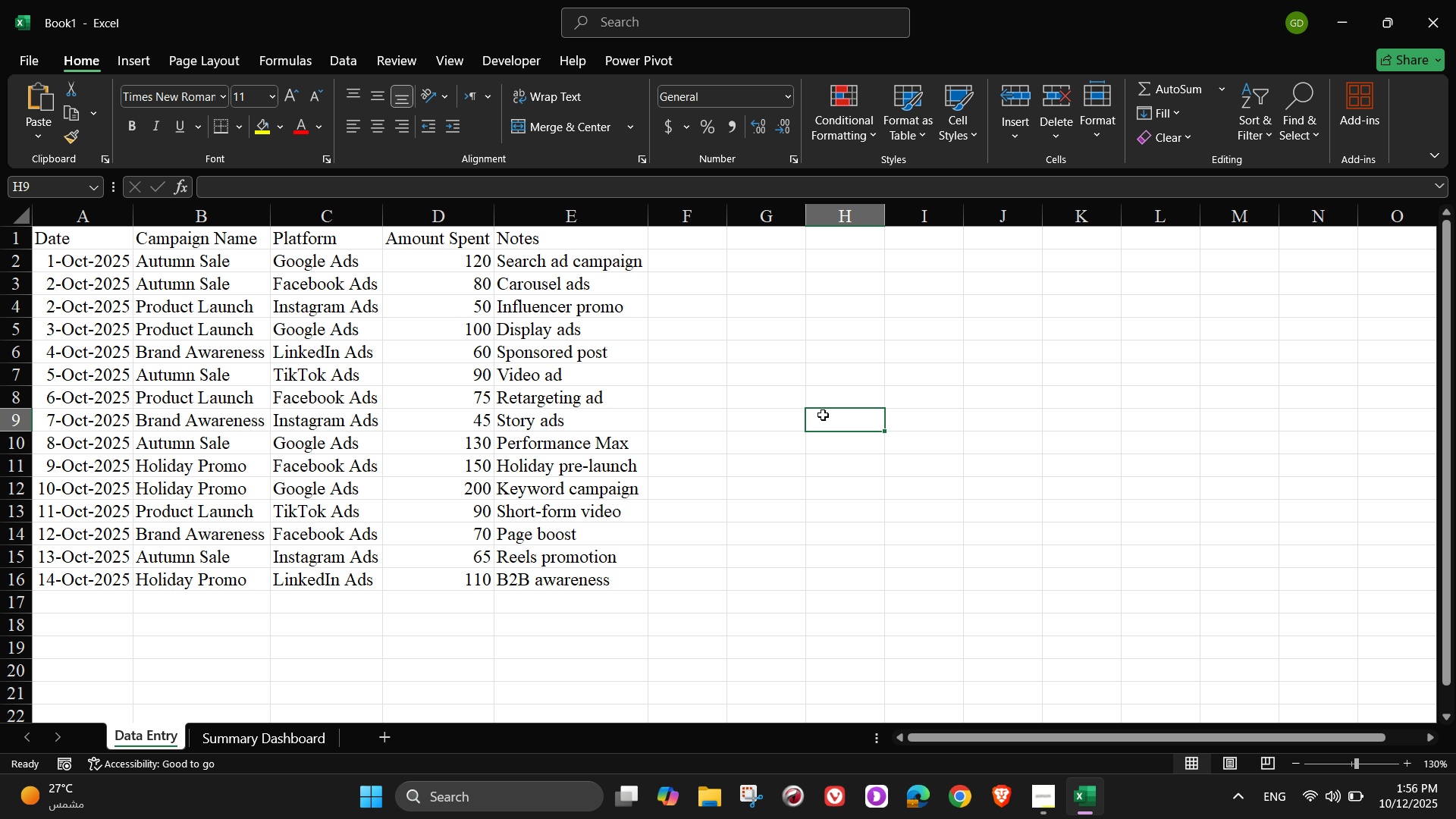 
left_click([823, 415])
 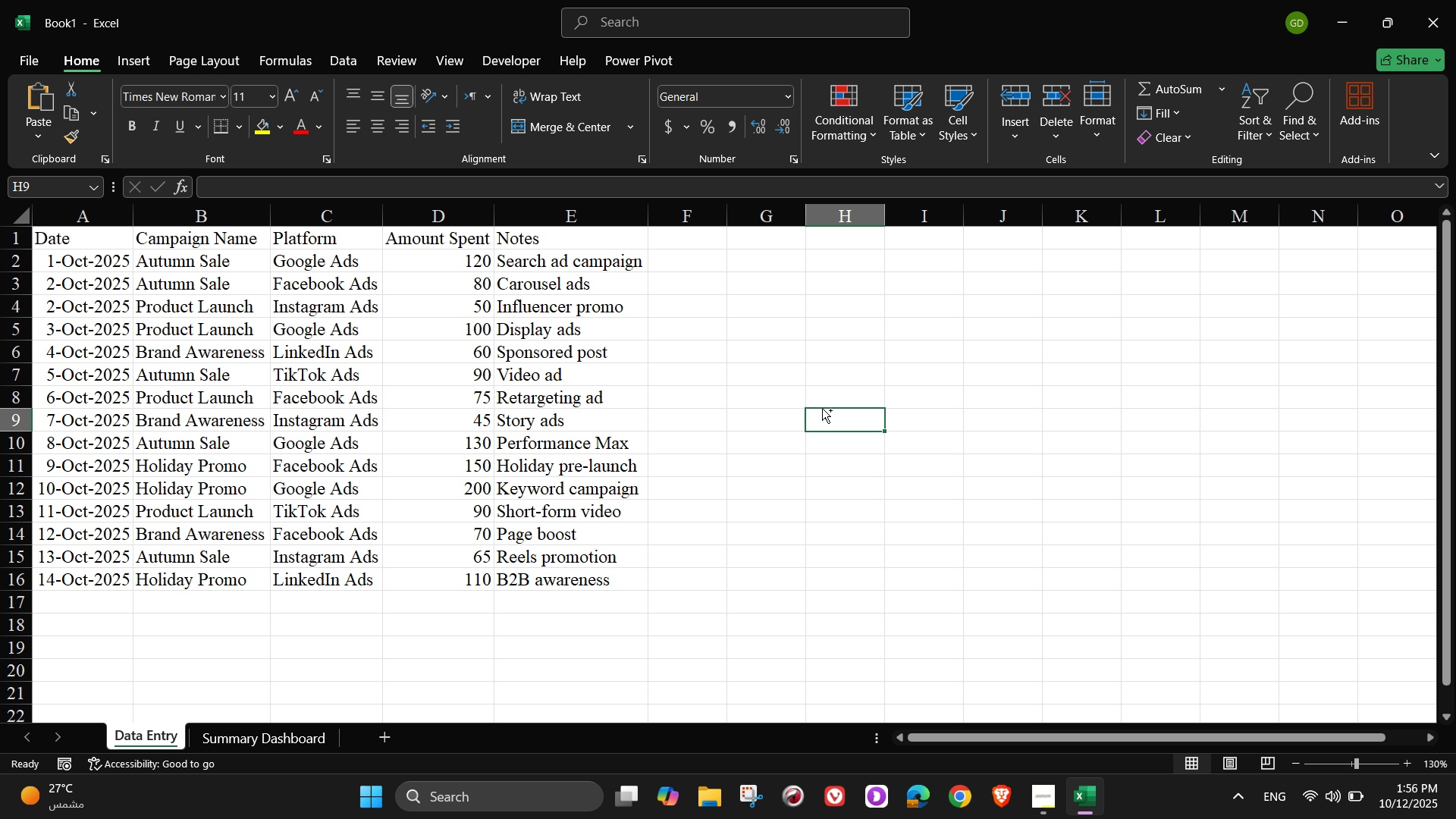 
key(Control+F)
 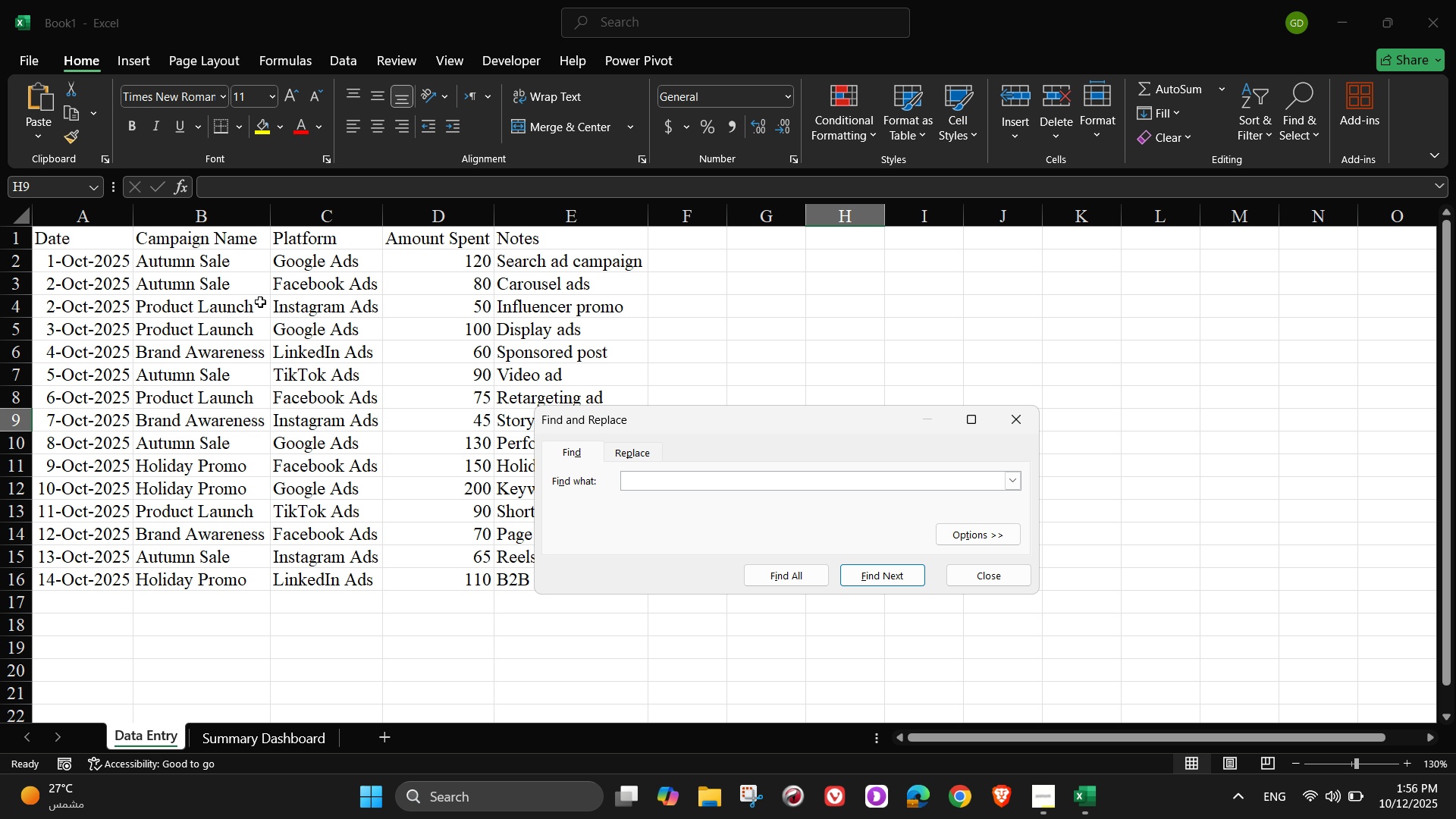 
left_click([215, 265])
 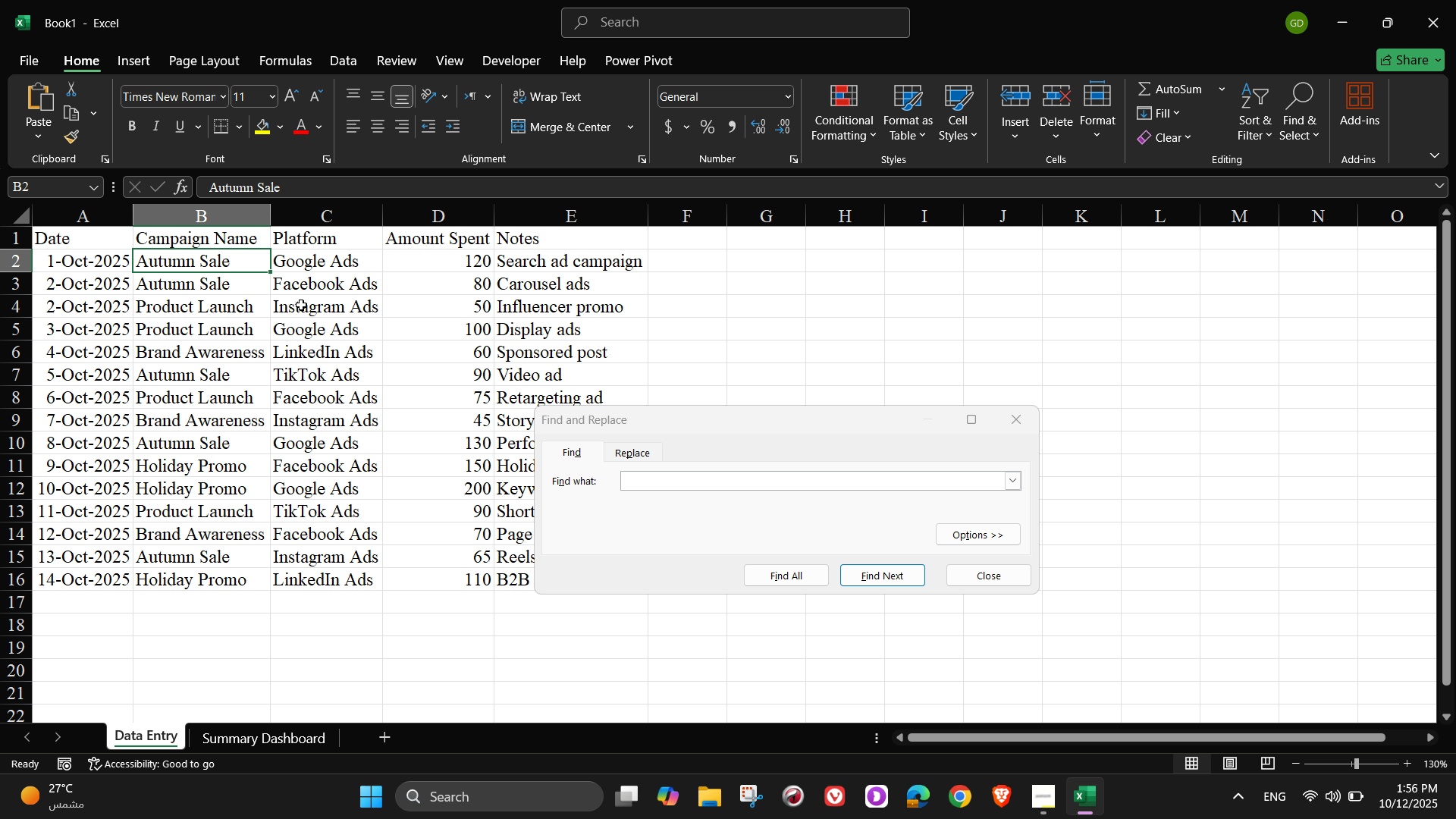 
key(Control+C)
 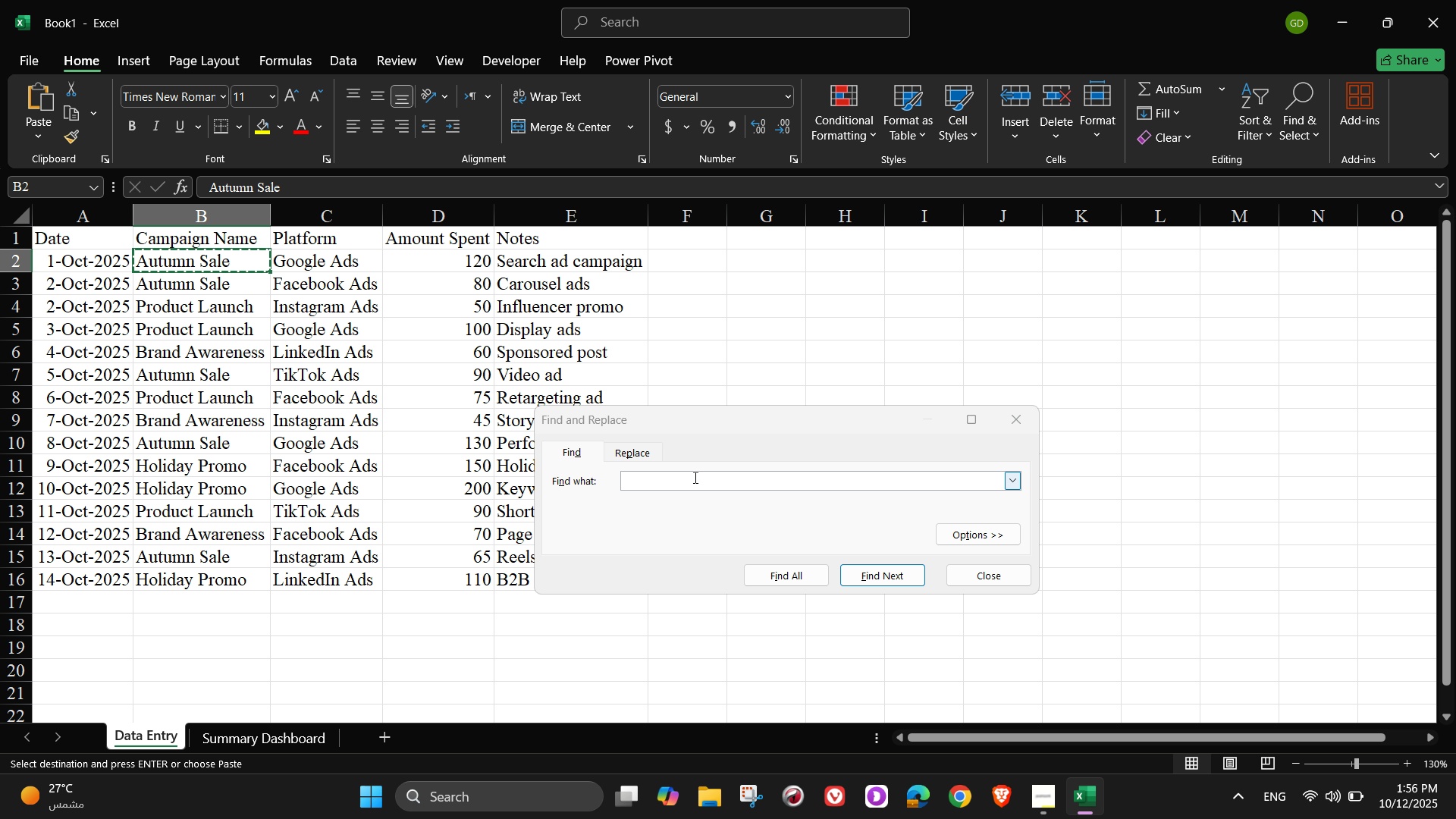 
left_click([694, 477])
 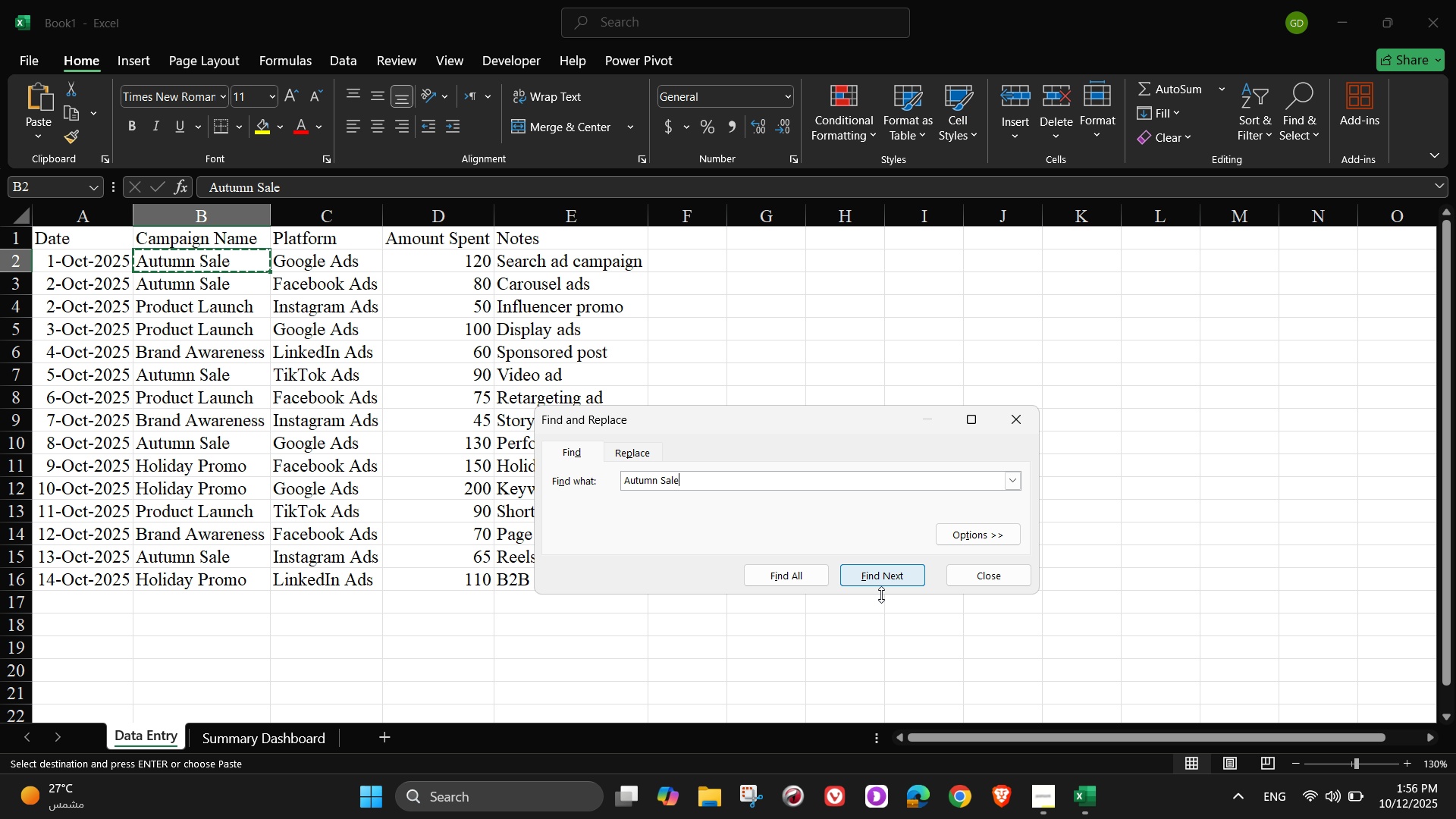 
key(Control+ControlLeft)
 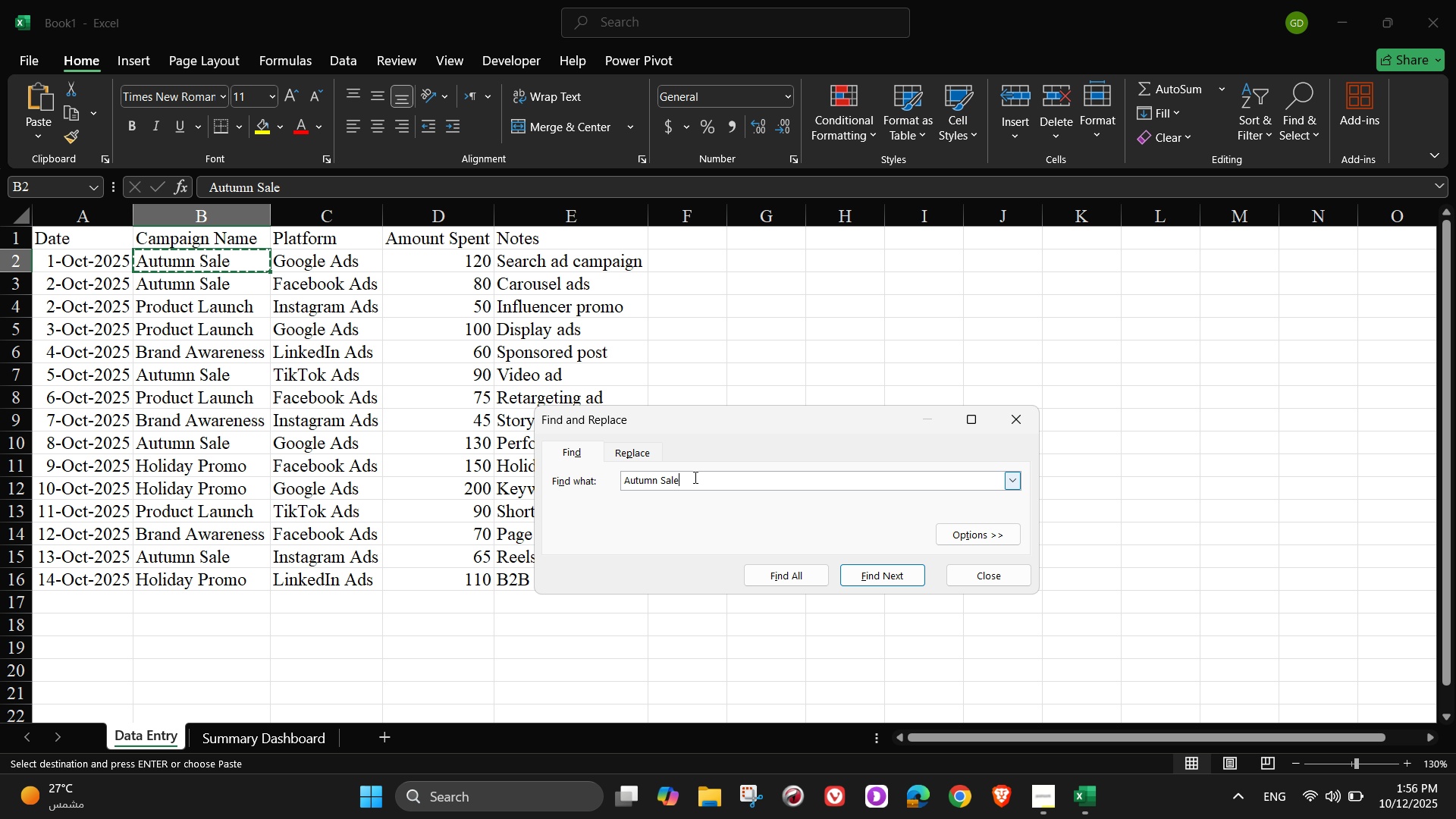 
key(Control+V)
 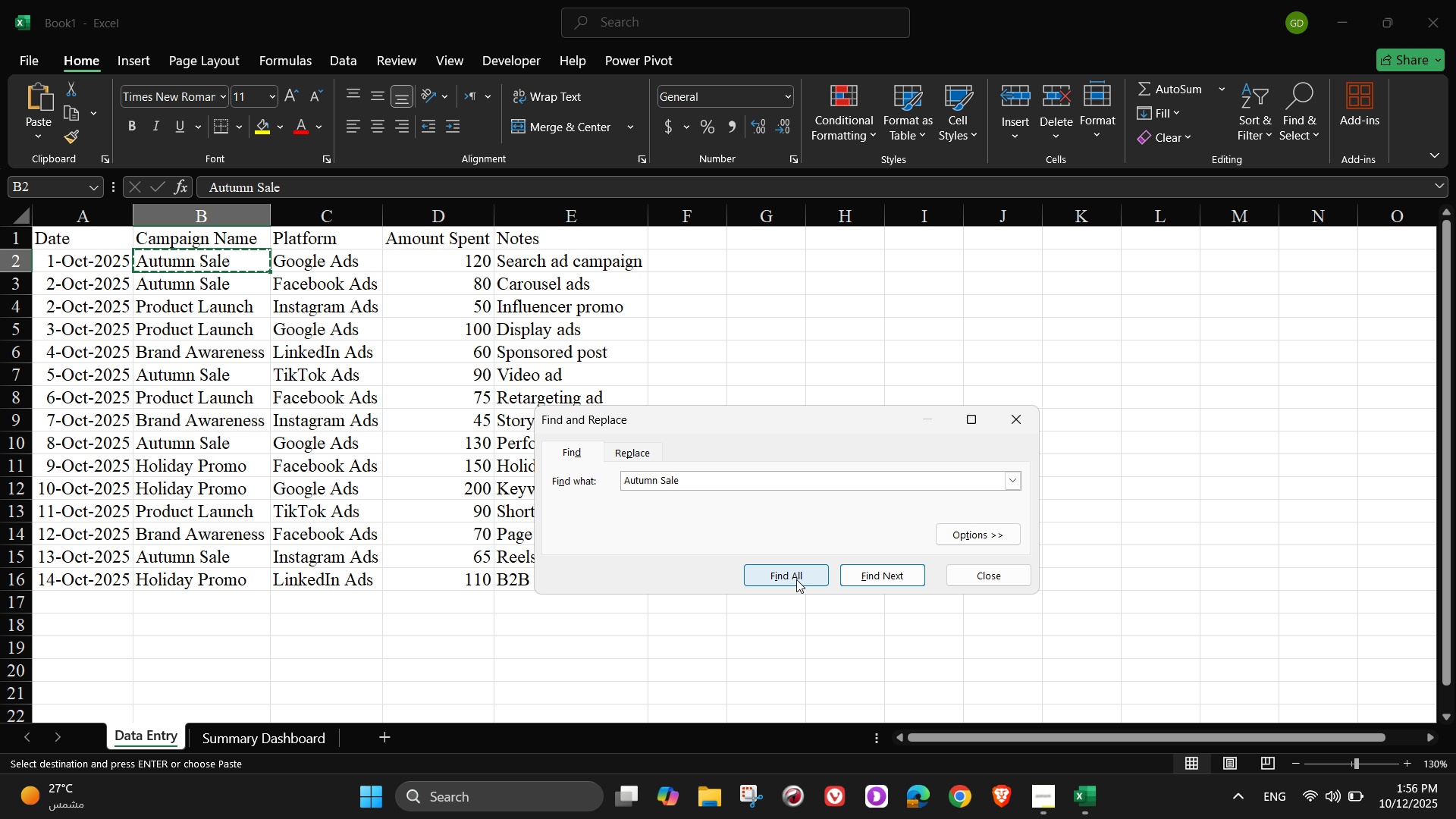 
left_click([796, 579])
 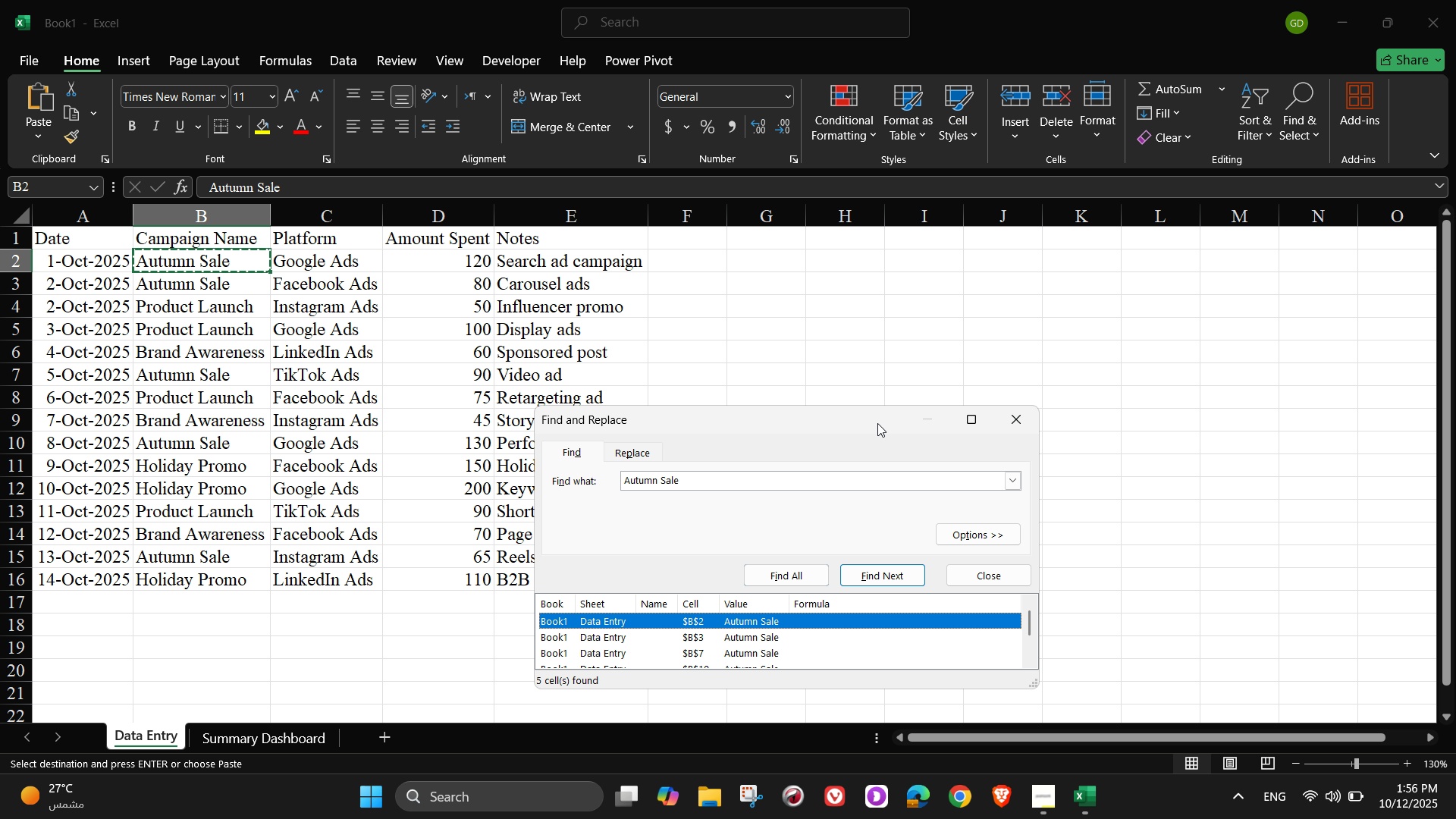 
scroll: coordinate [752, 640], scroll_direction: down, amount: 1.0
 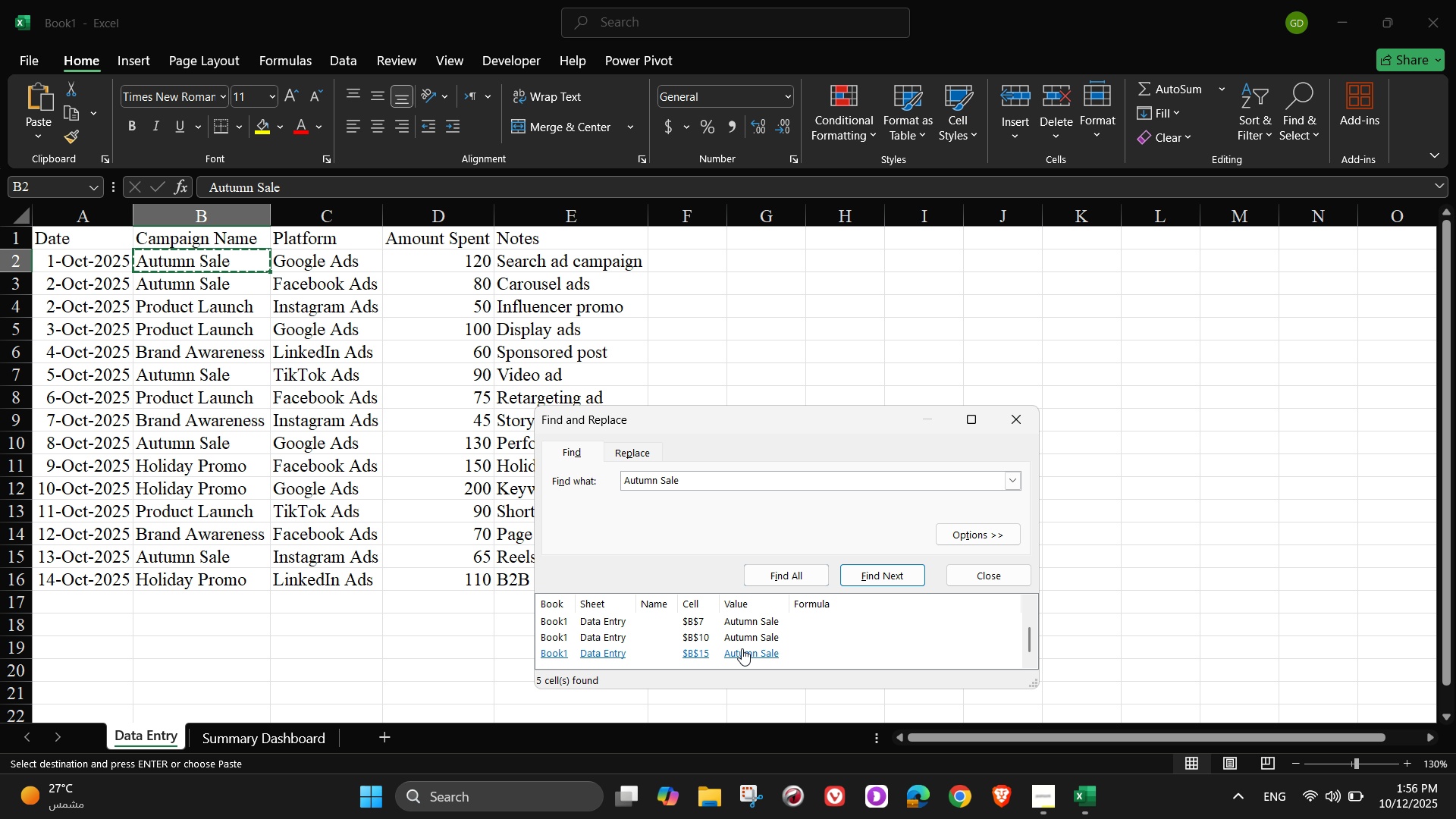 
scroll: coordinate [740, 649], scroll_direction: up, amount: 3.0
 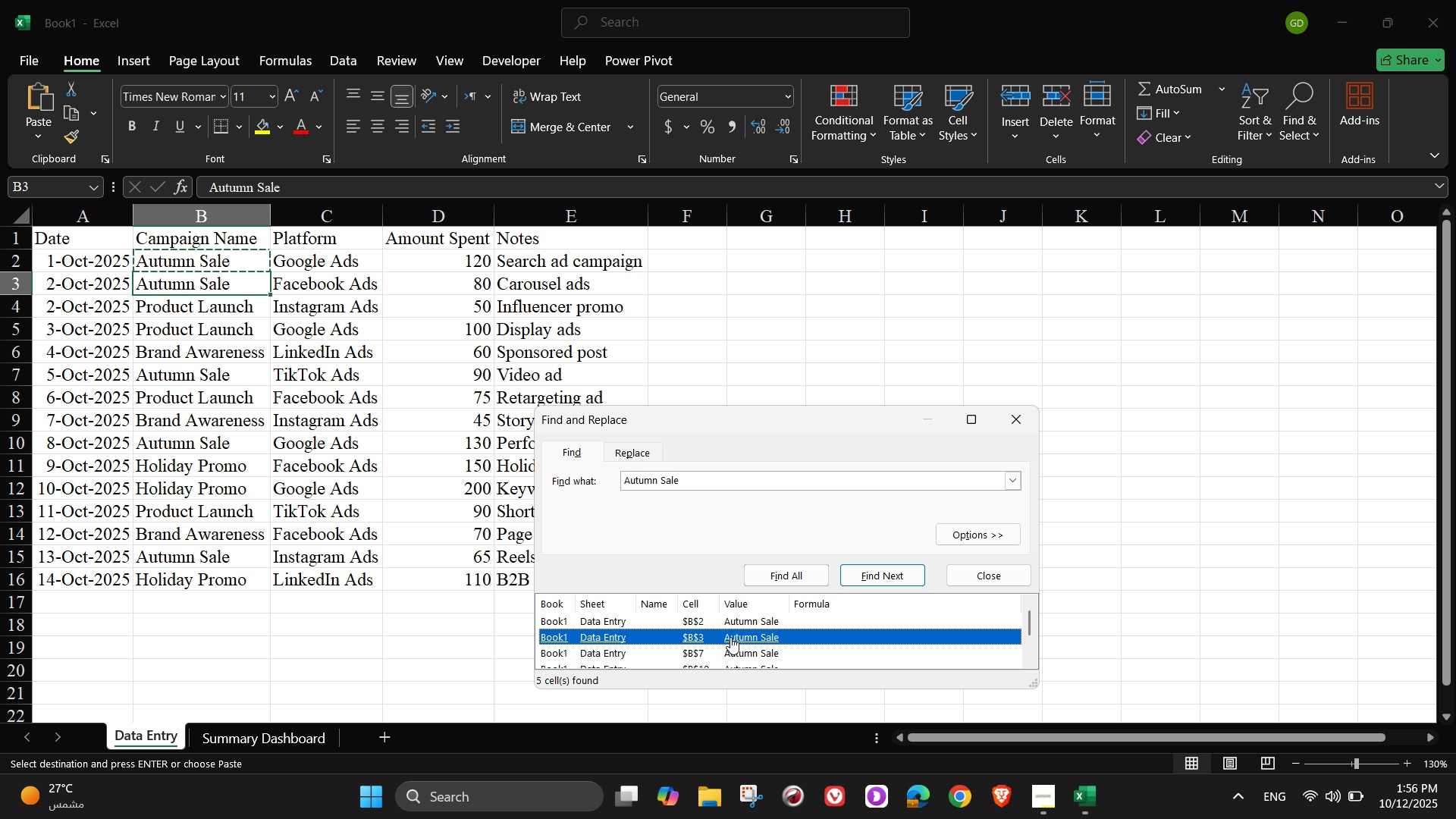 
left_click([730, 637])
 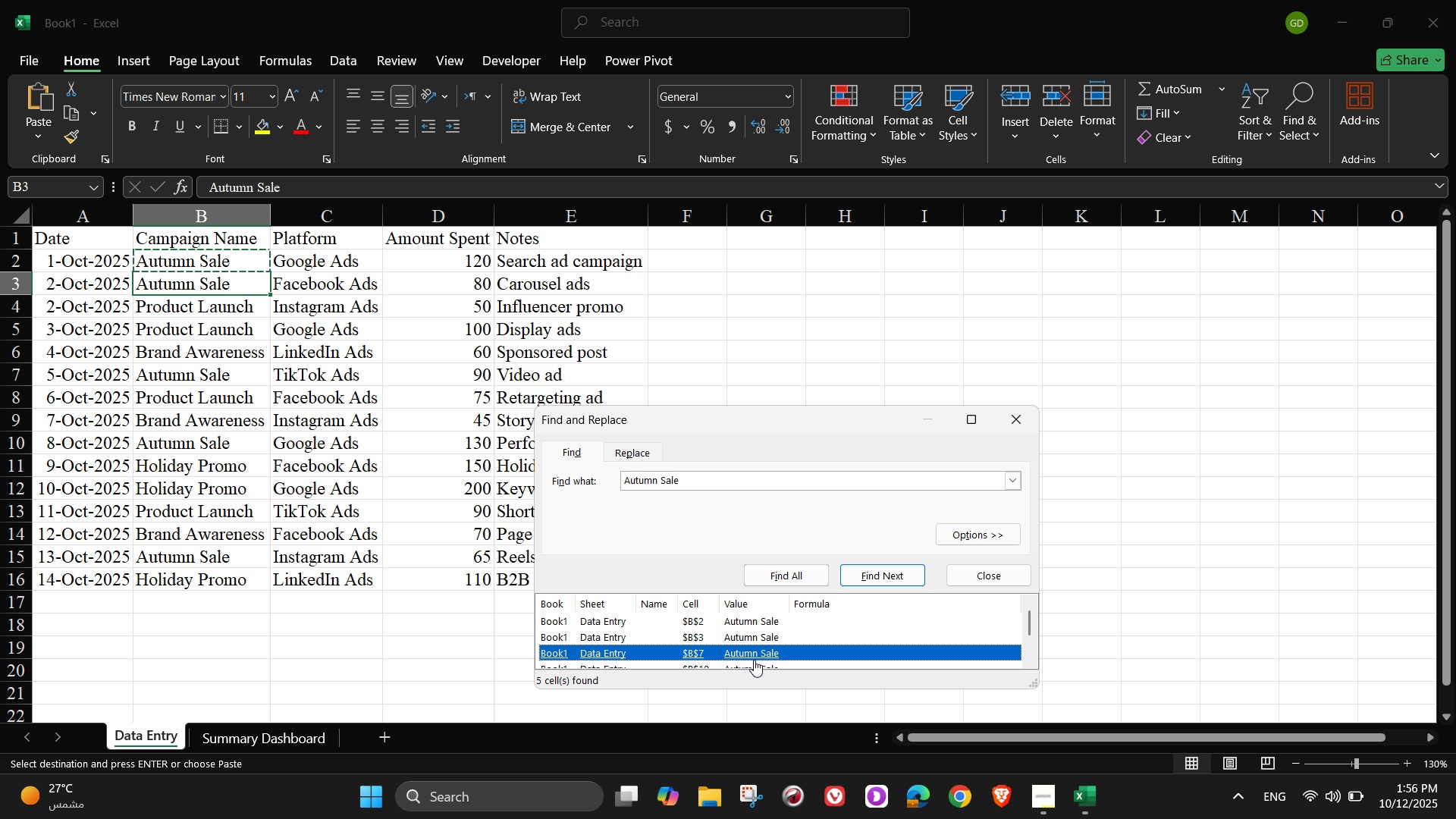 
left_click([754, 660])
 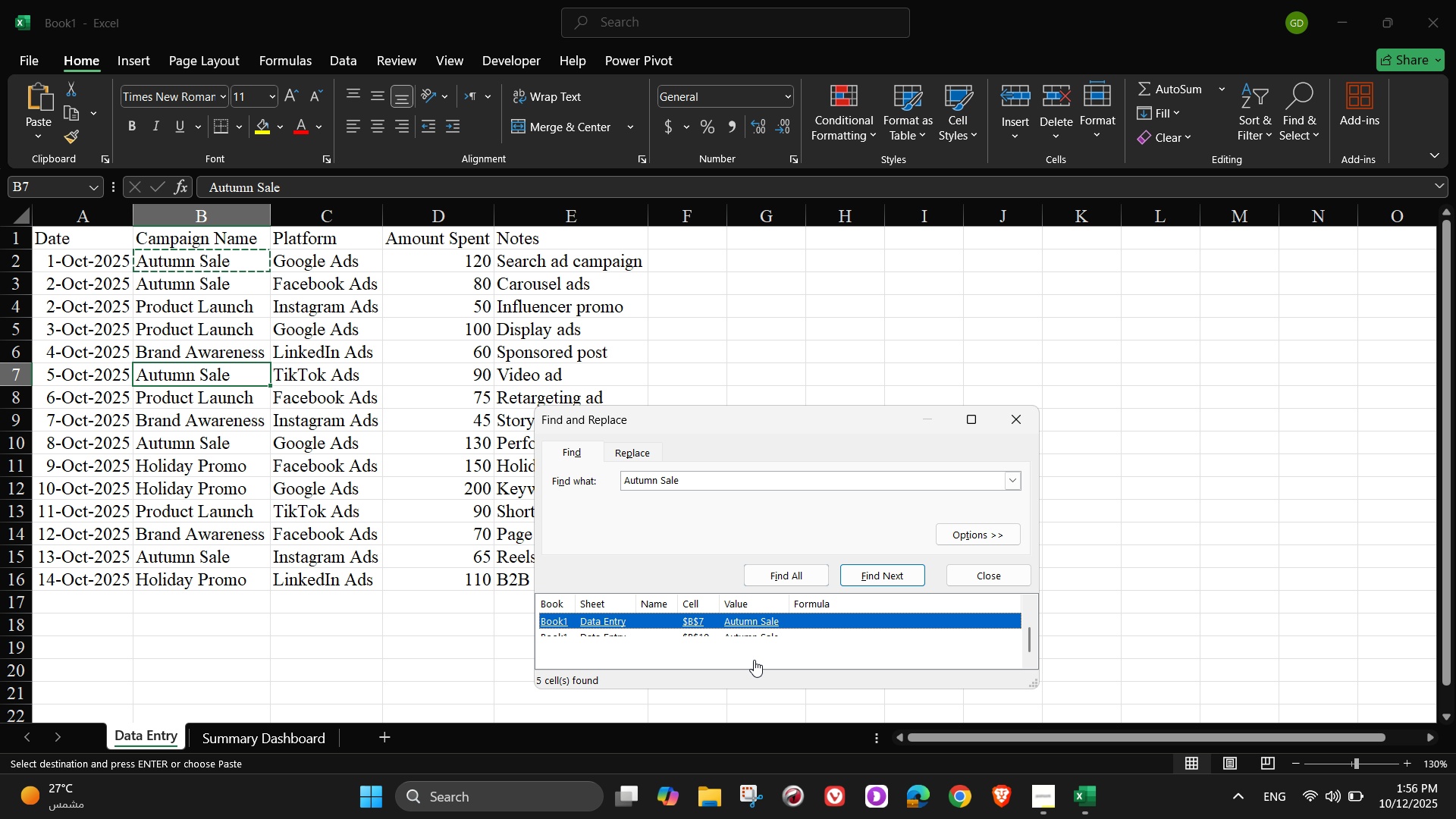 
scroll: coordinate [754, 660], scroll_direction: down, amount: 2.0
 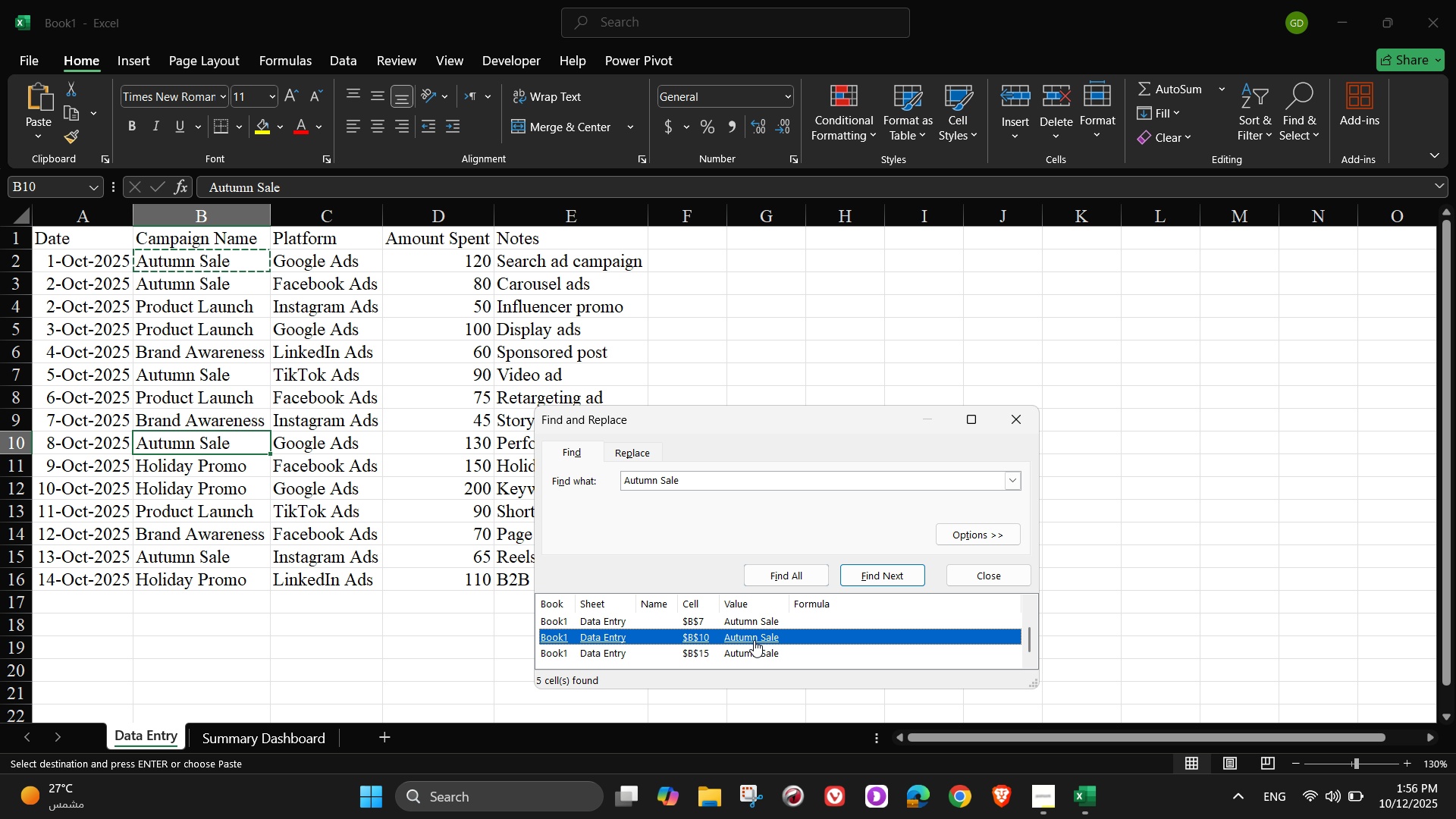 
left_click([754, 640])
 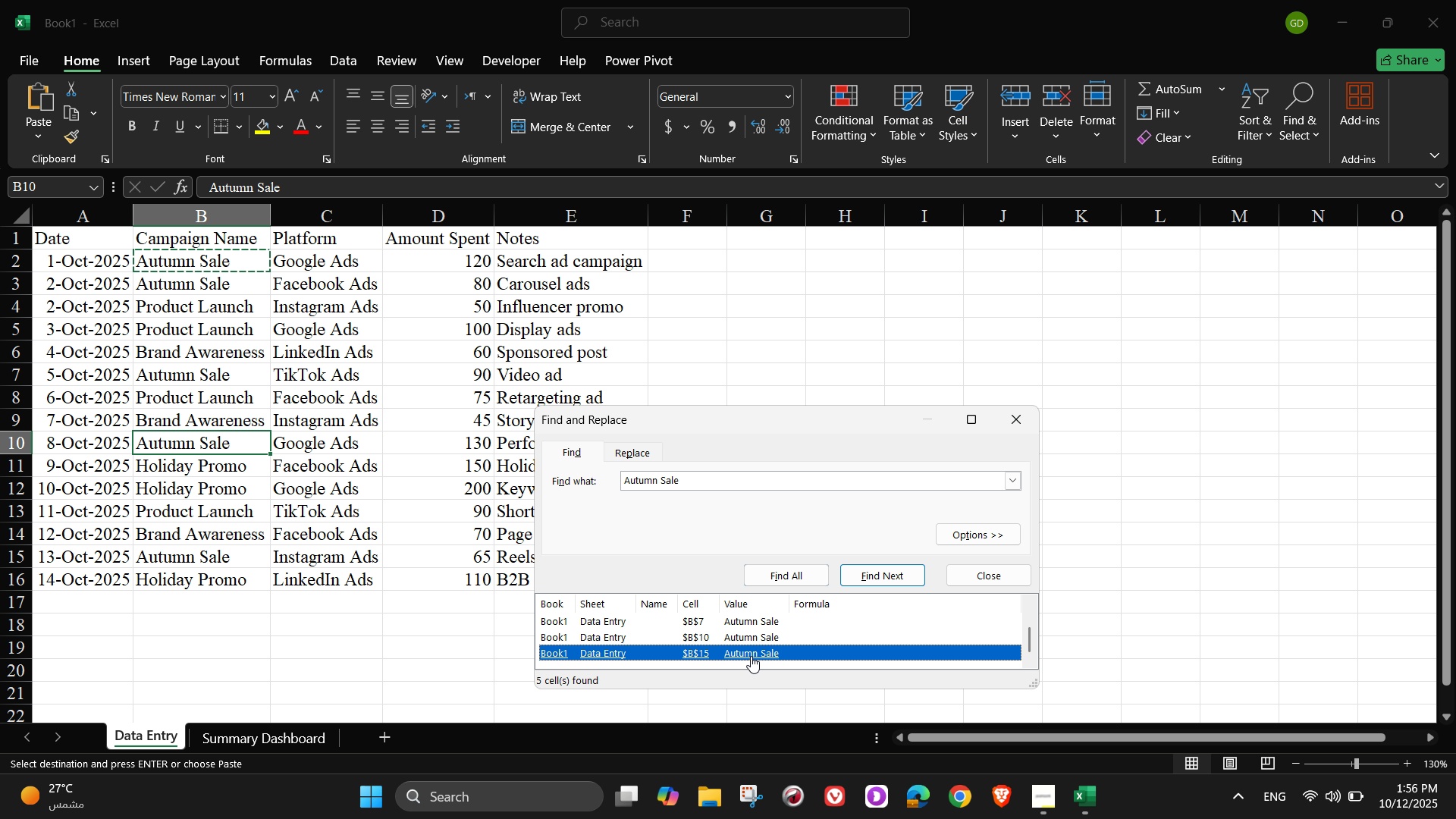 
left_click([751, 656])
 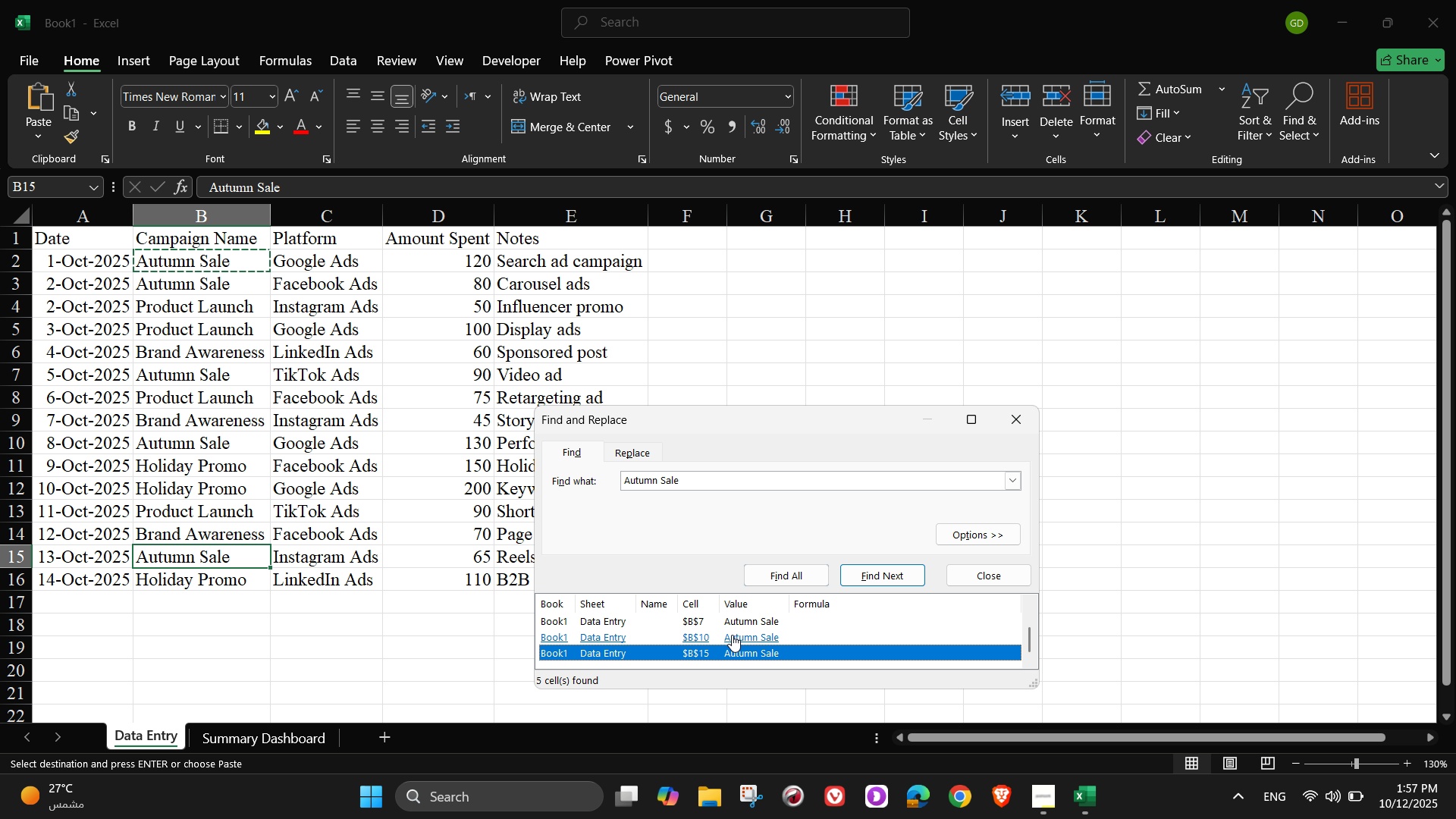 
wait(10.53)
 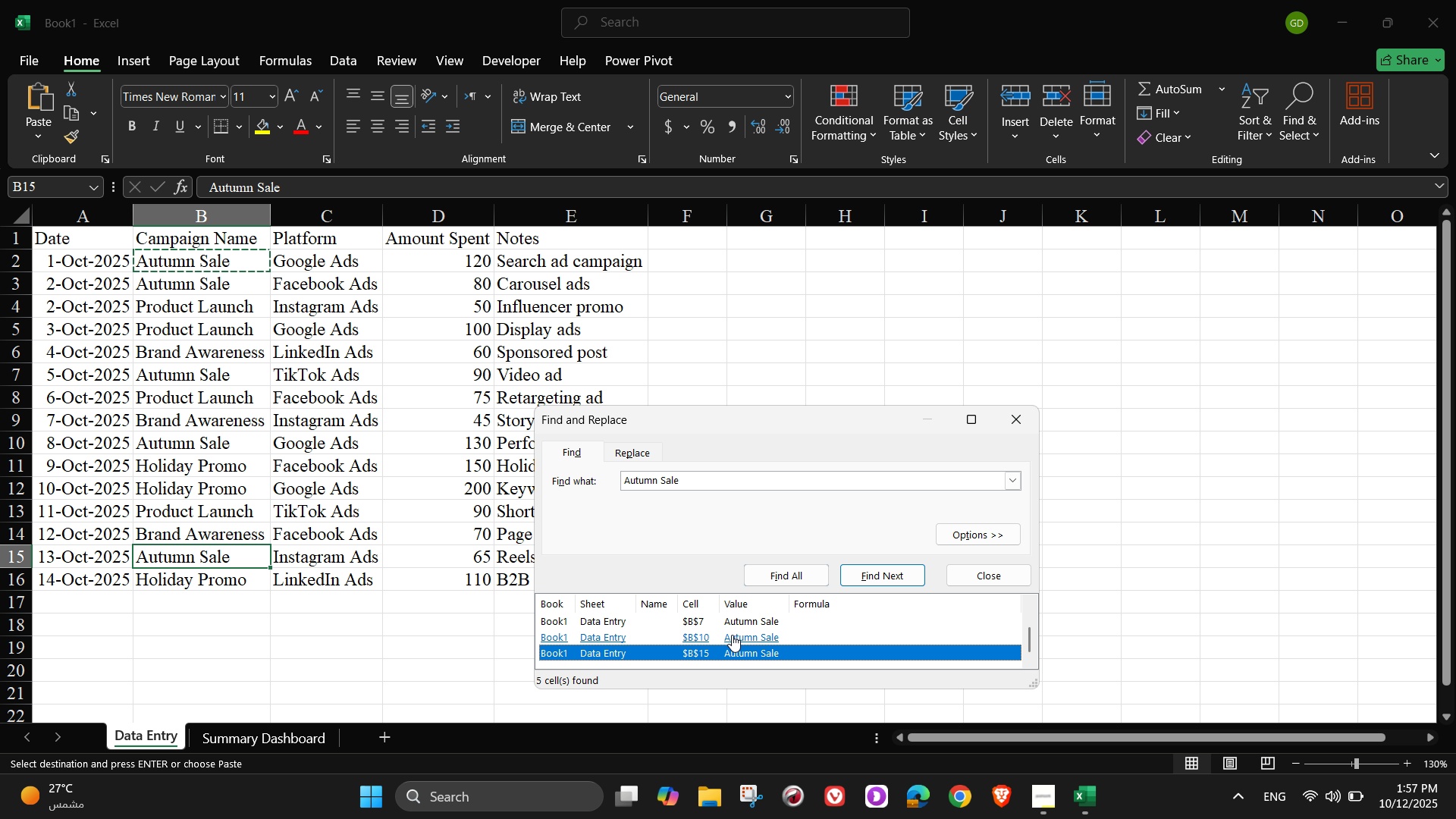 
left_click([212, 318])
 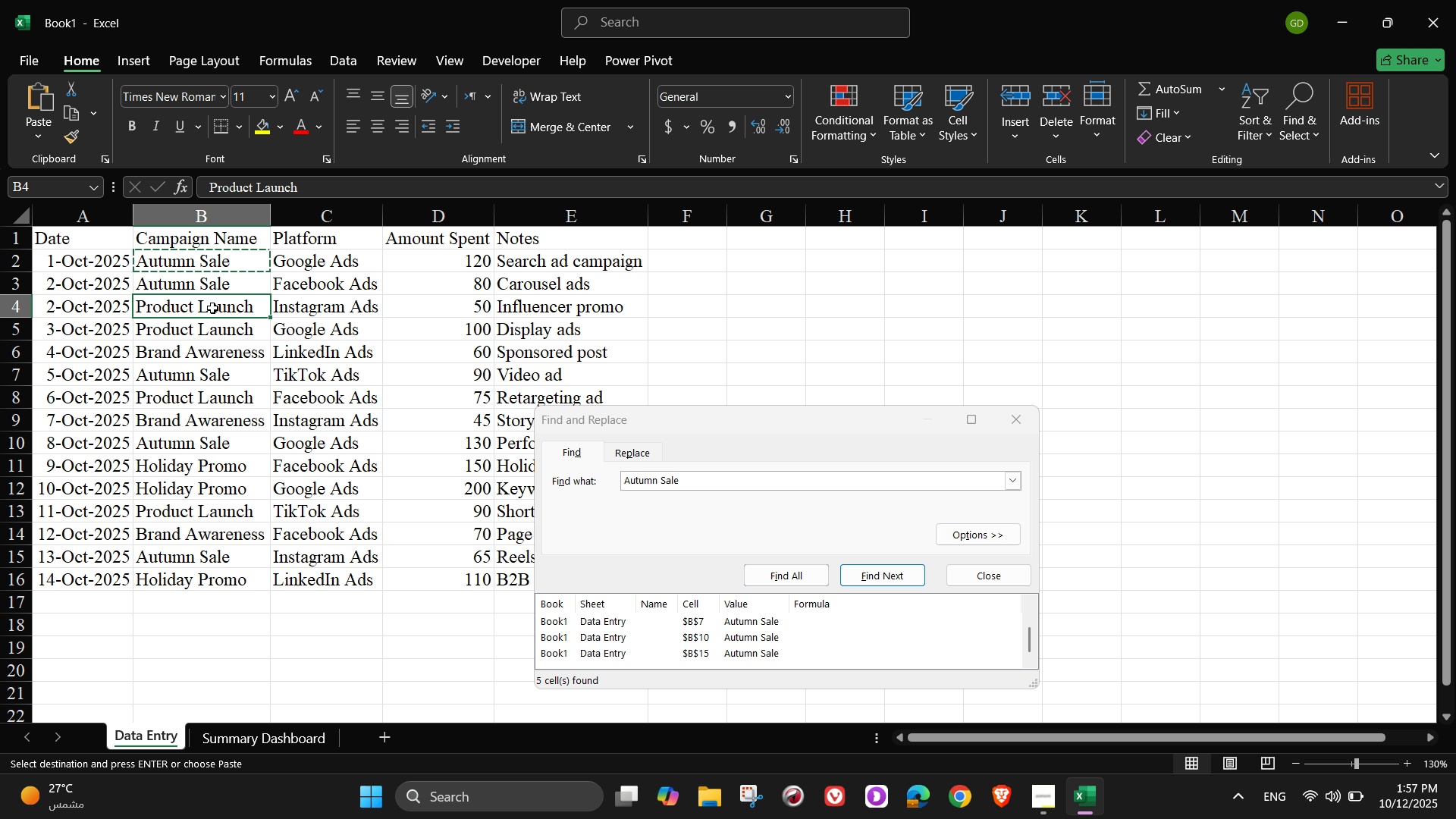 
left_click([212, 308])
 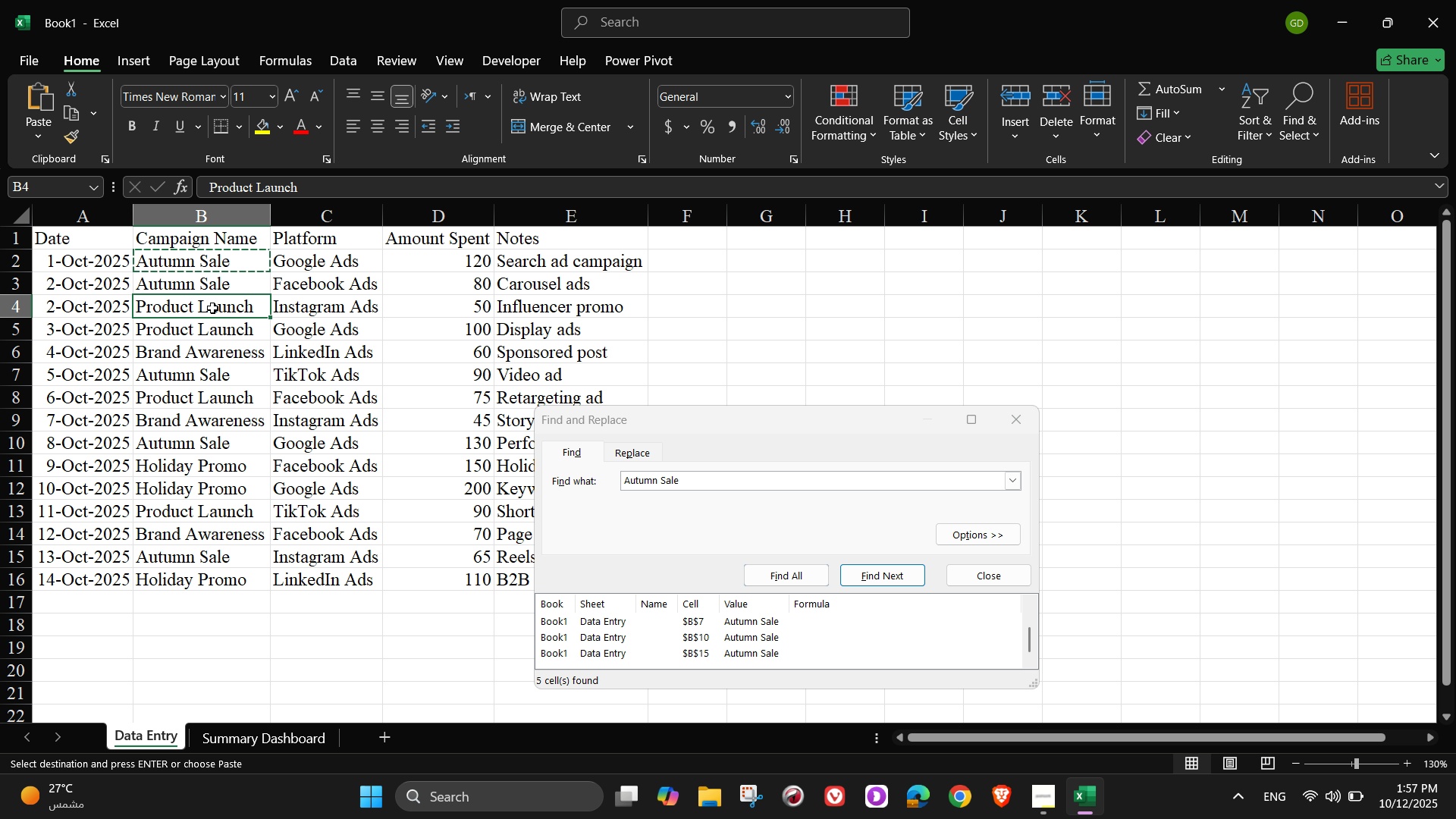 
key(Control+C)
 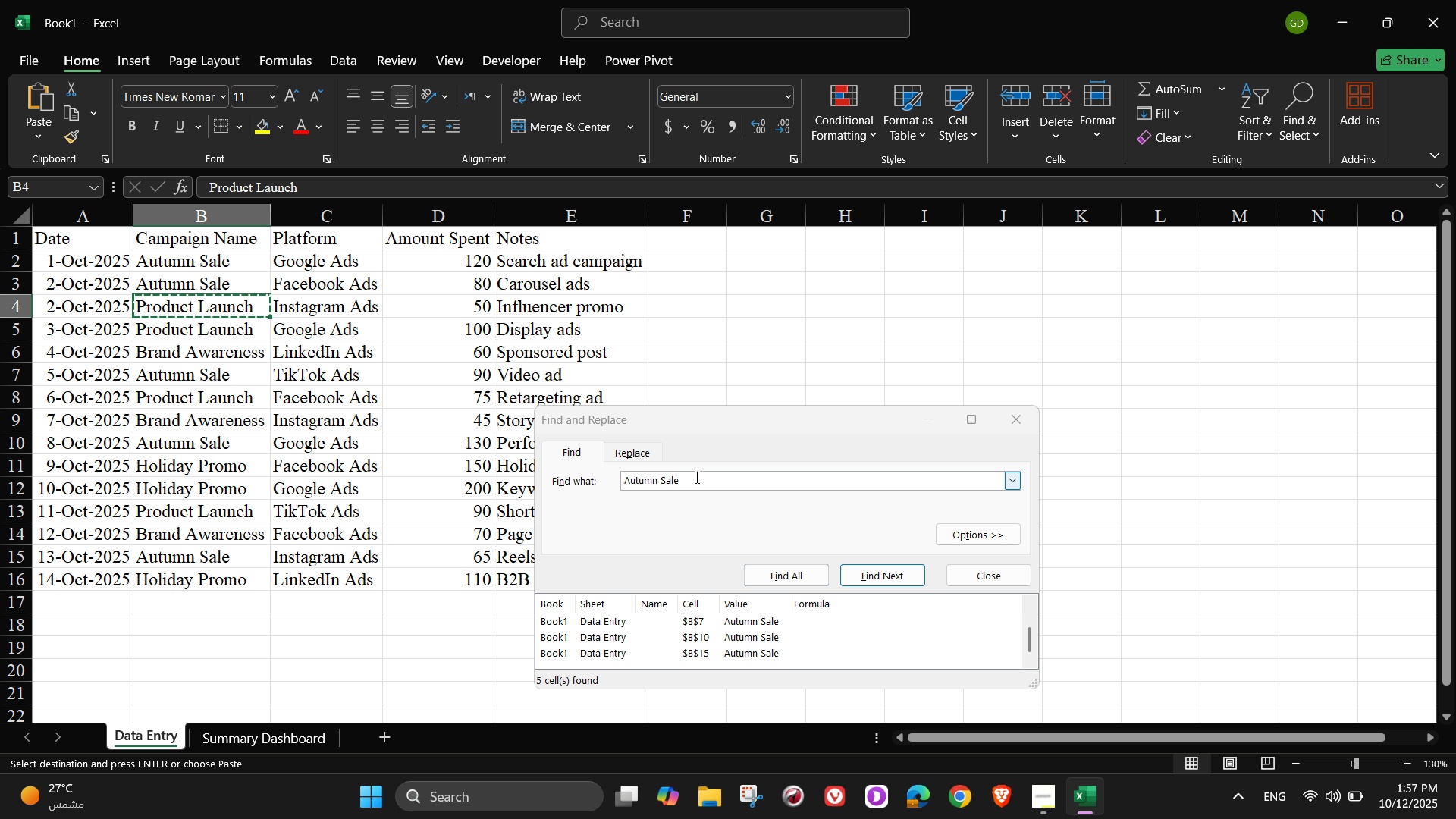 
left_click([695, 477])
 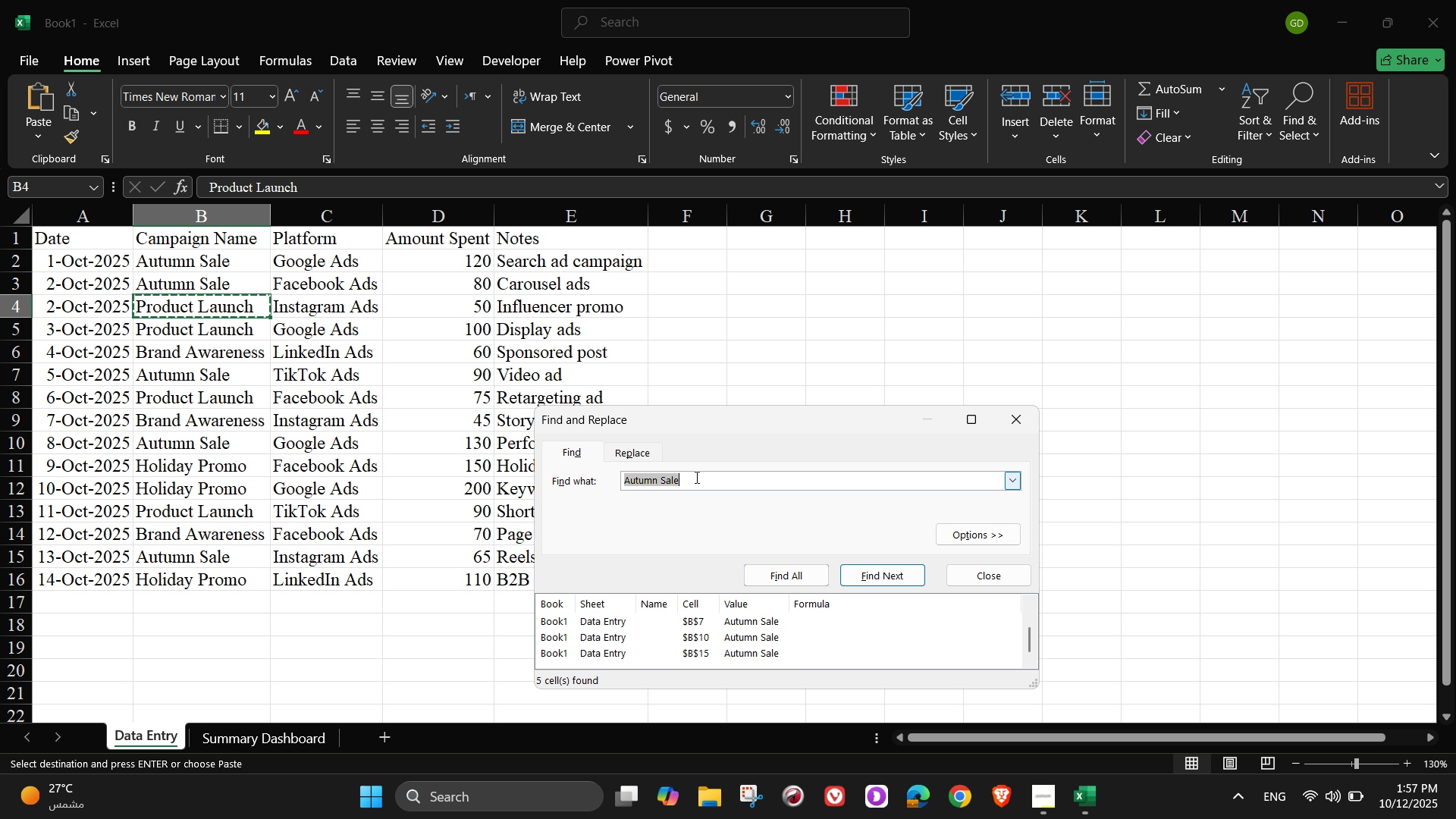 
key(Control+A)
 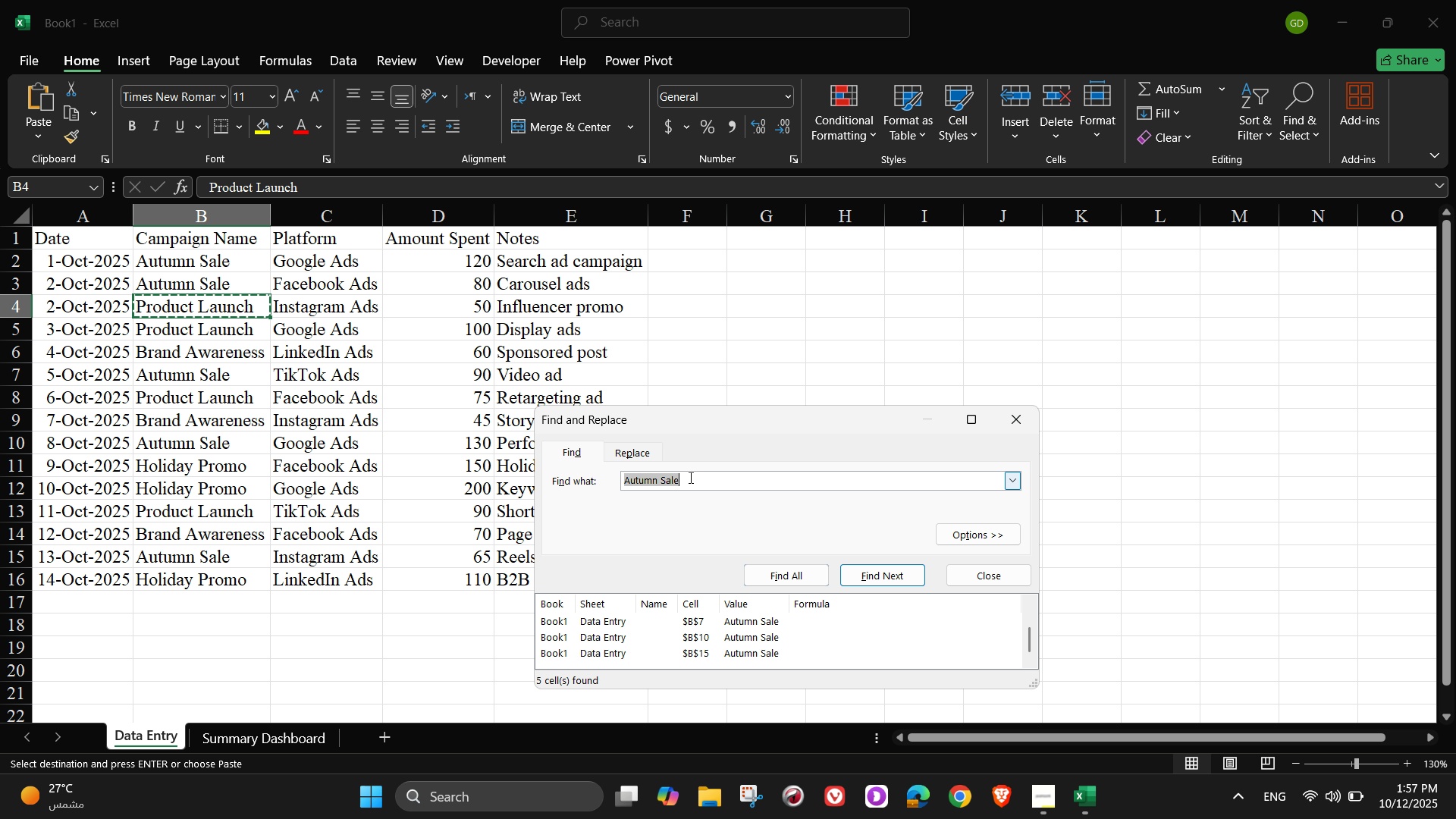 
key(Control+V)
 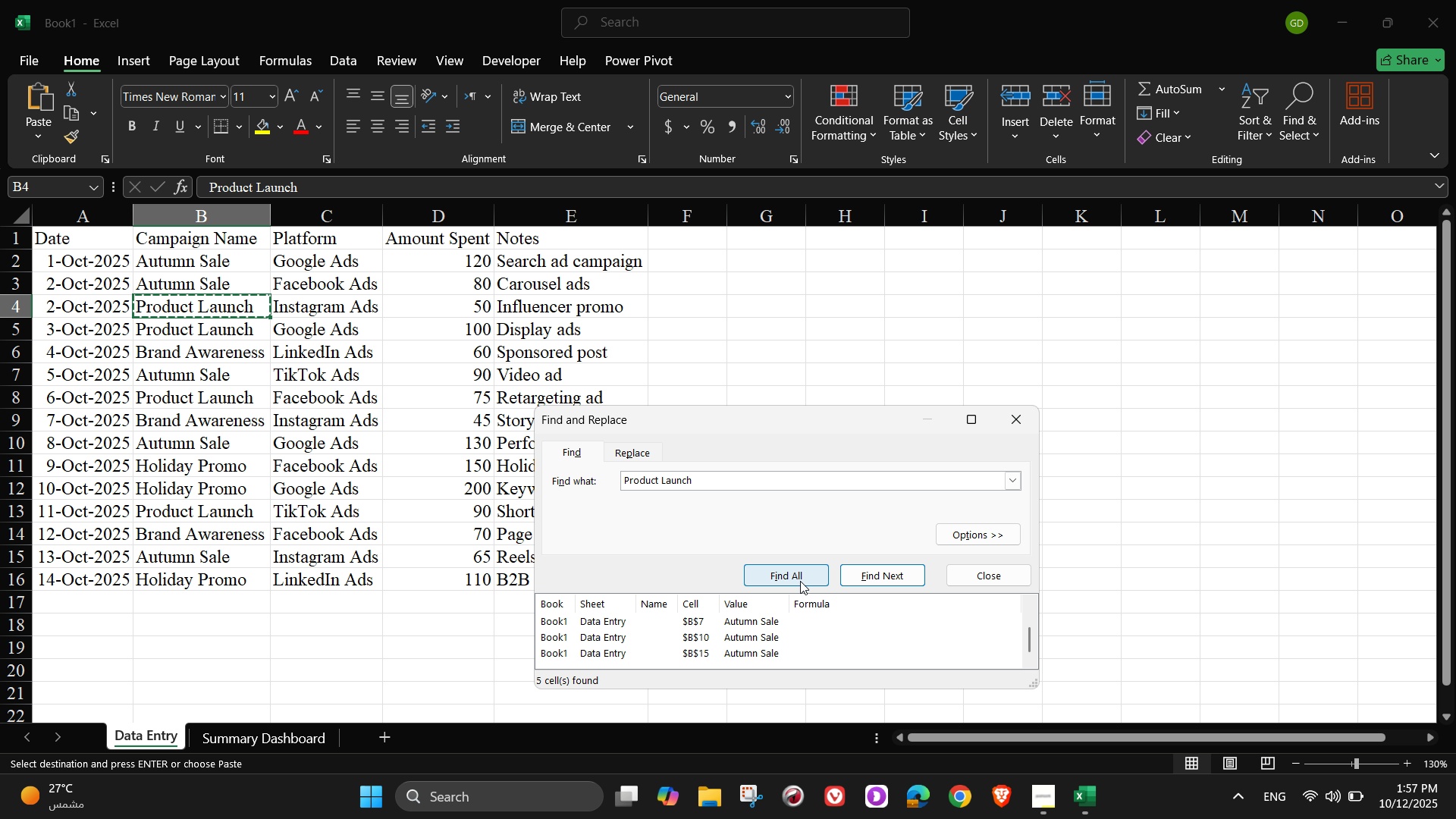 
left_click([800, 581])
 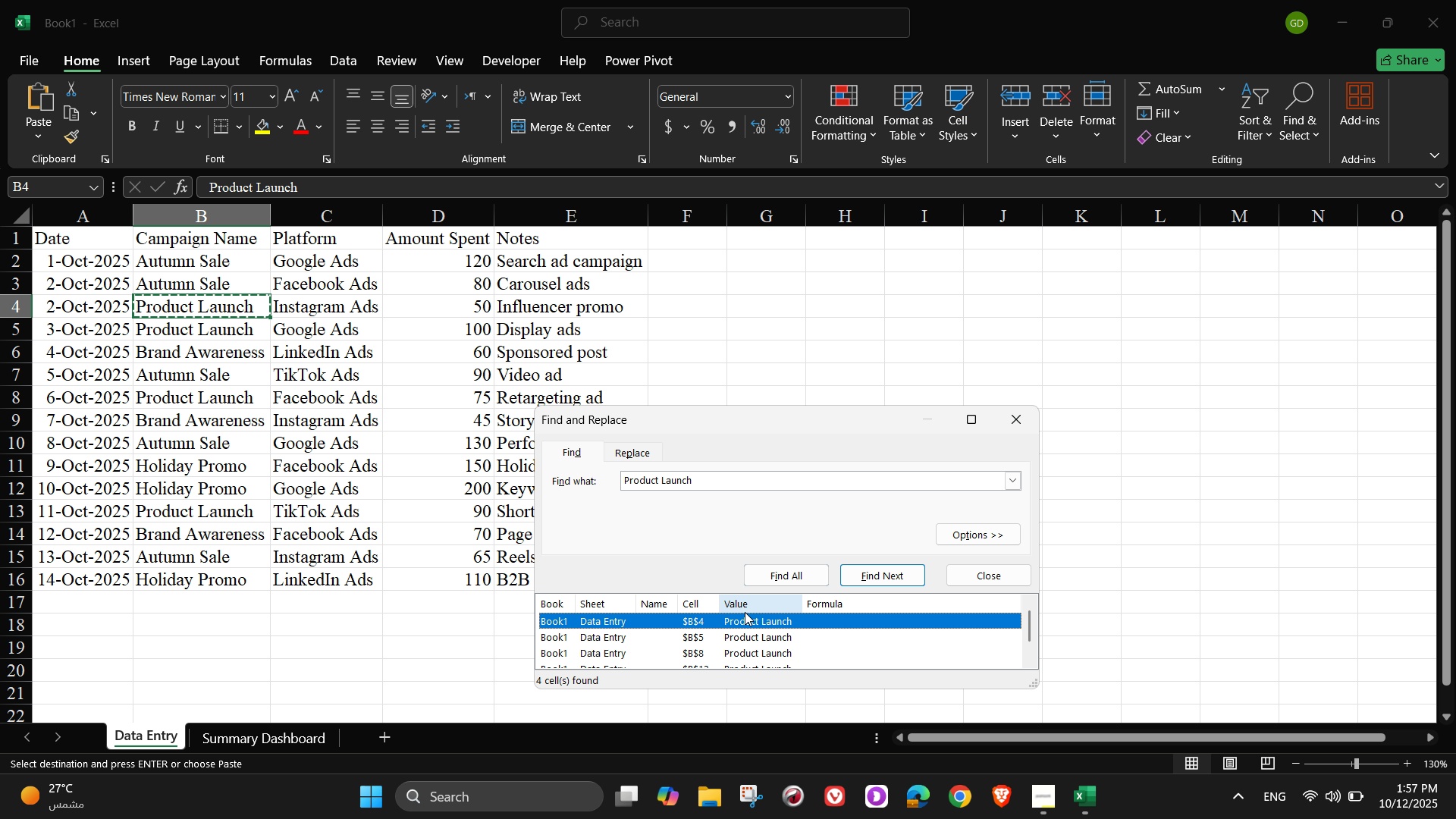 
scroll: coordinate [770, 646], scroll_direction: down, amount: 1.0
 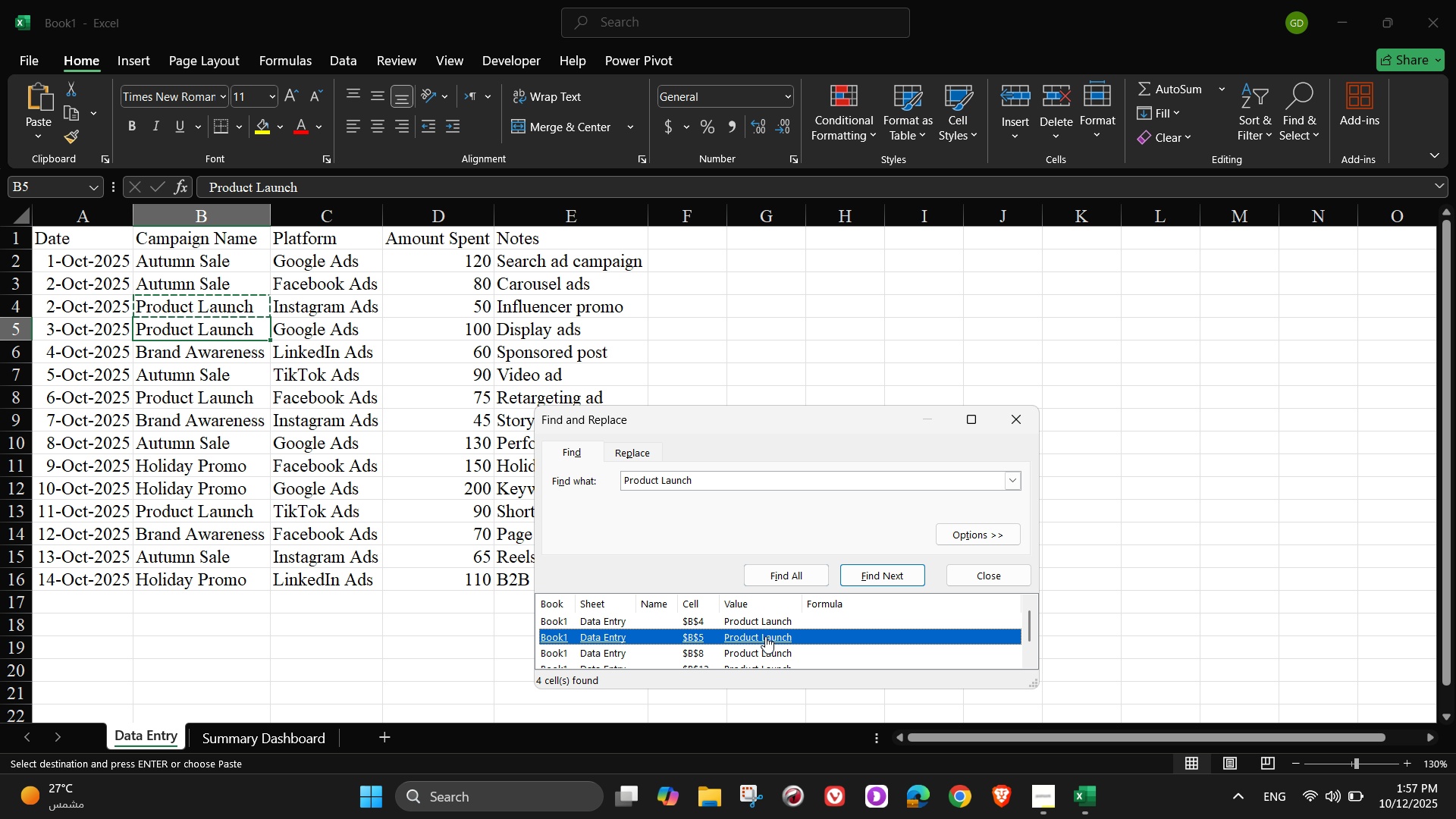 
left_click([765, 636])
 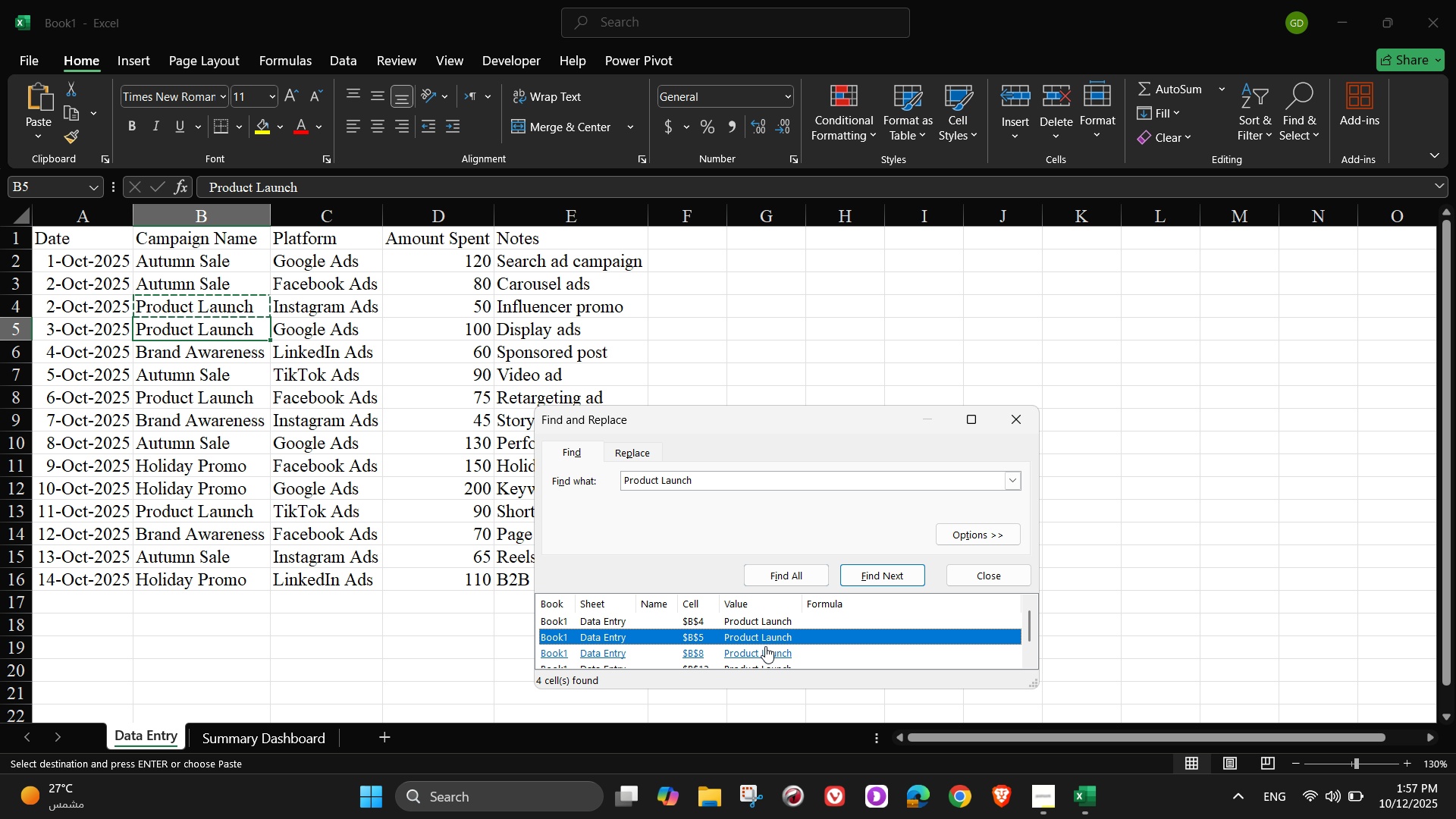 
scroll: coordinate [765, 646], scroll_direction: down, amount: 1.0
 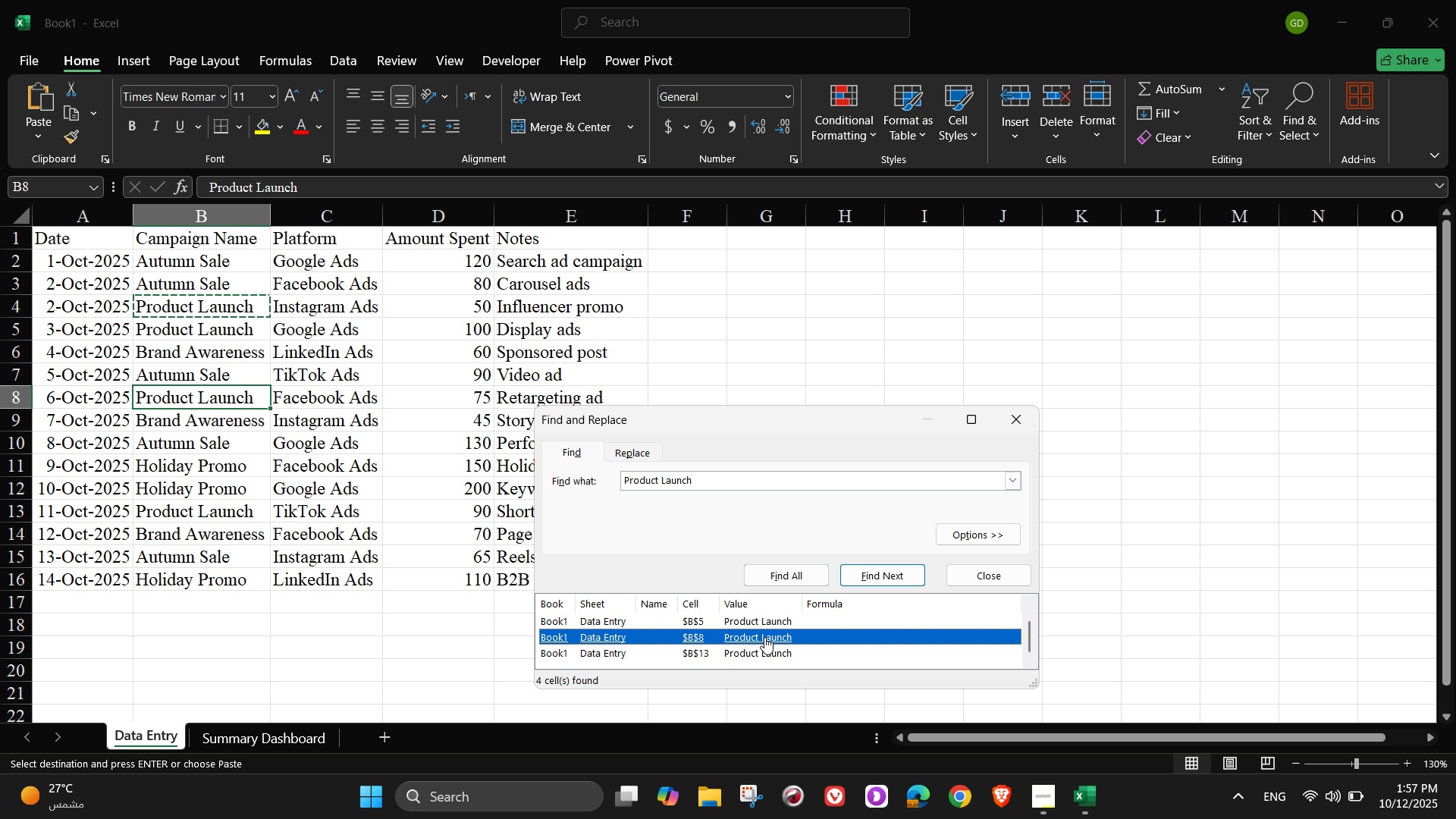 
left_click([764, 637])
 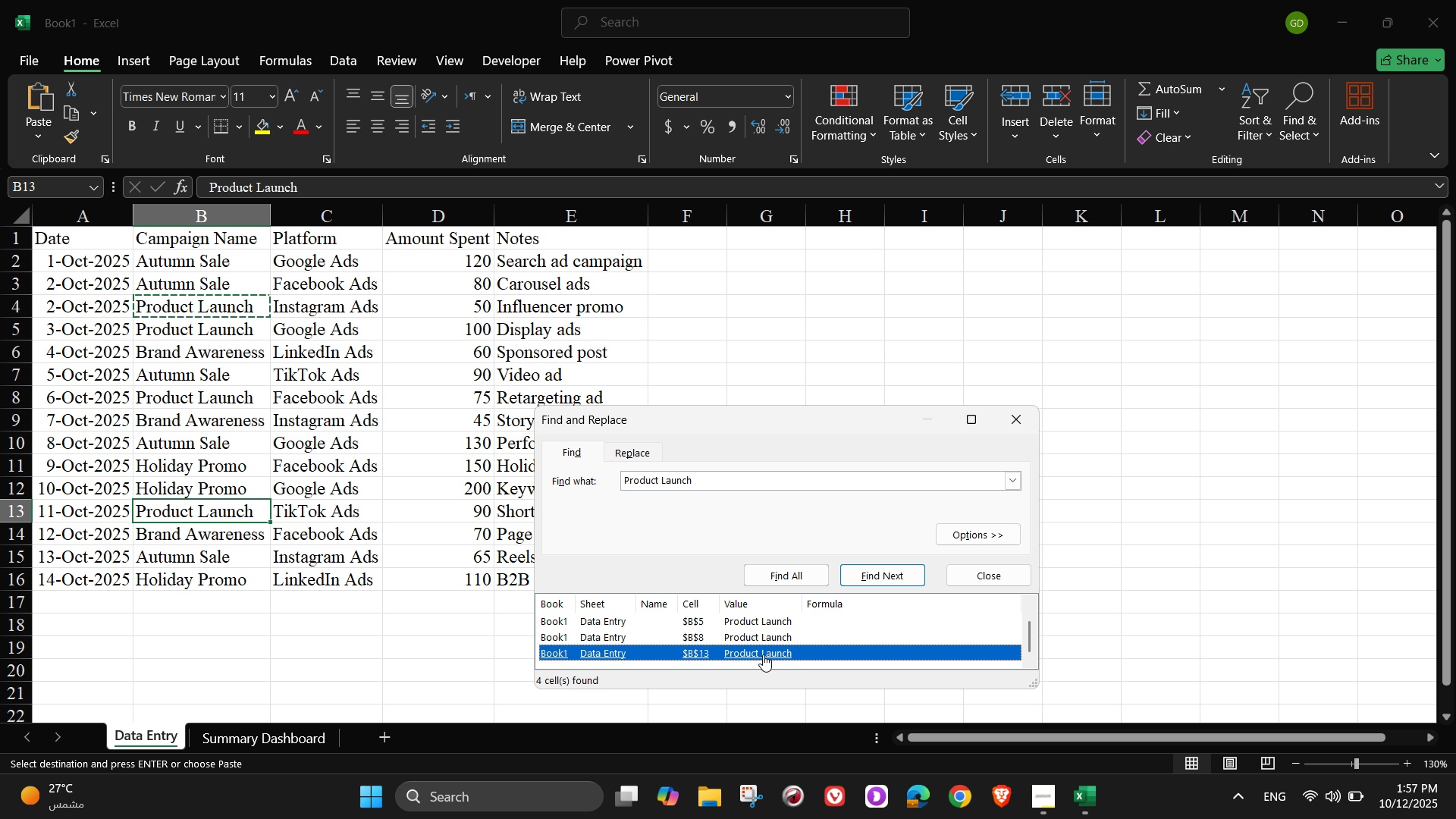 
left_click([763, 654])
 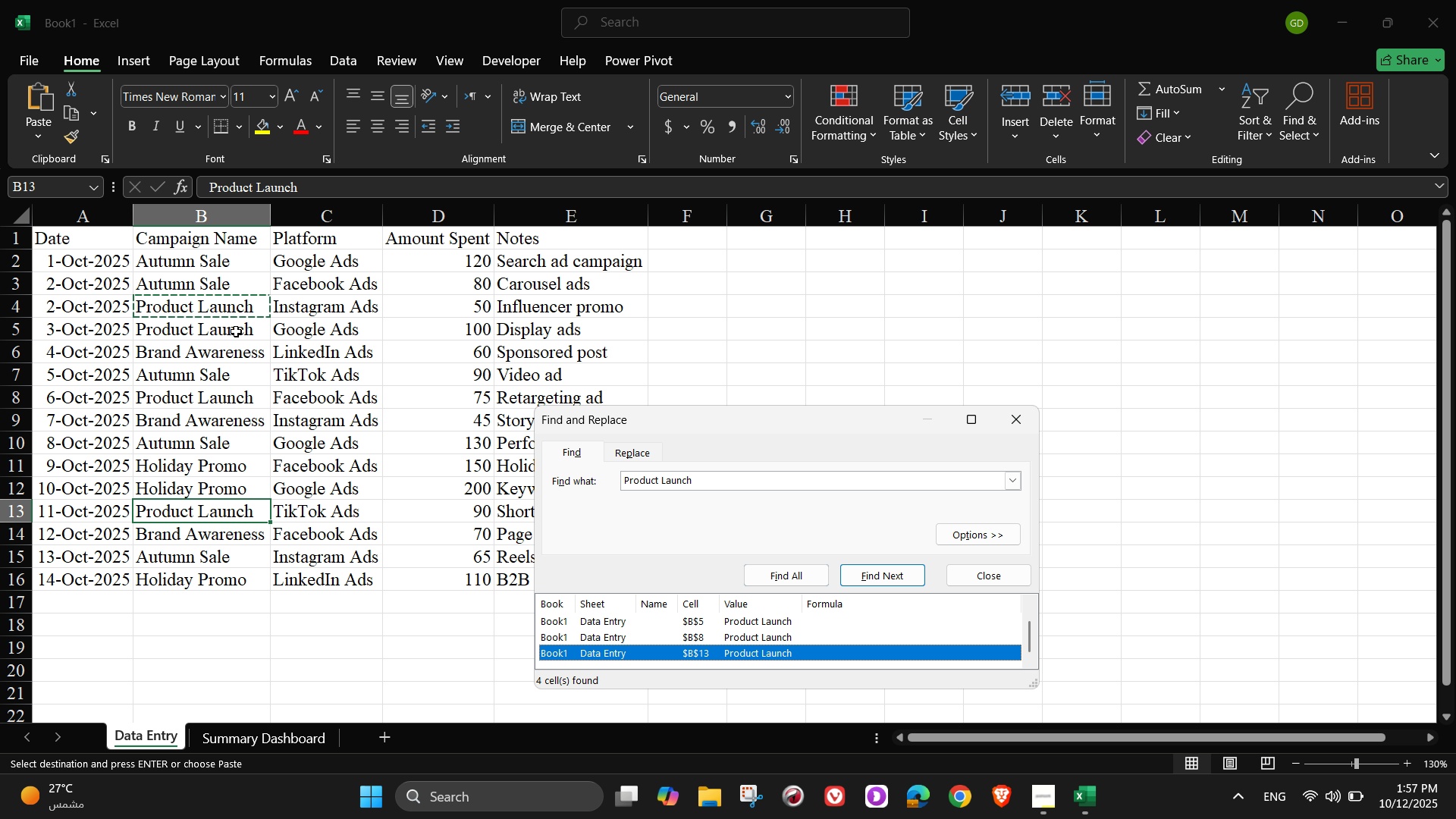 
left_click([235, 359])
 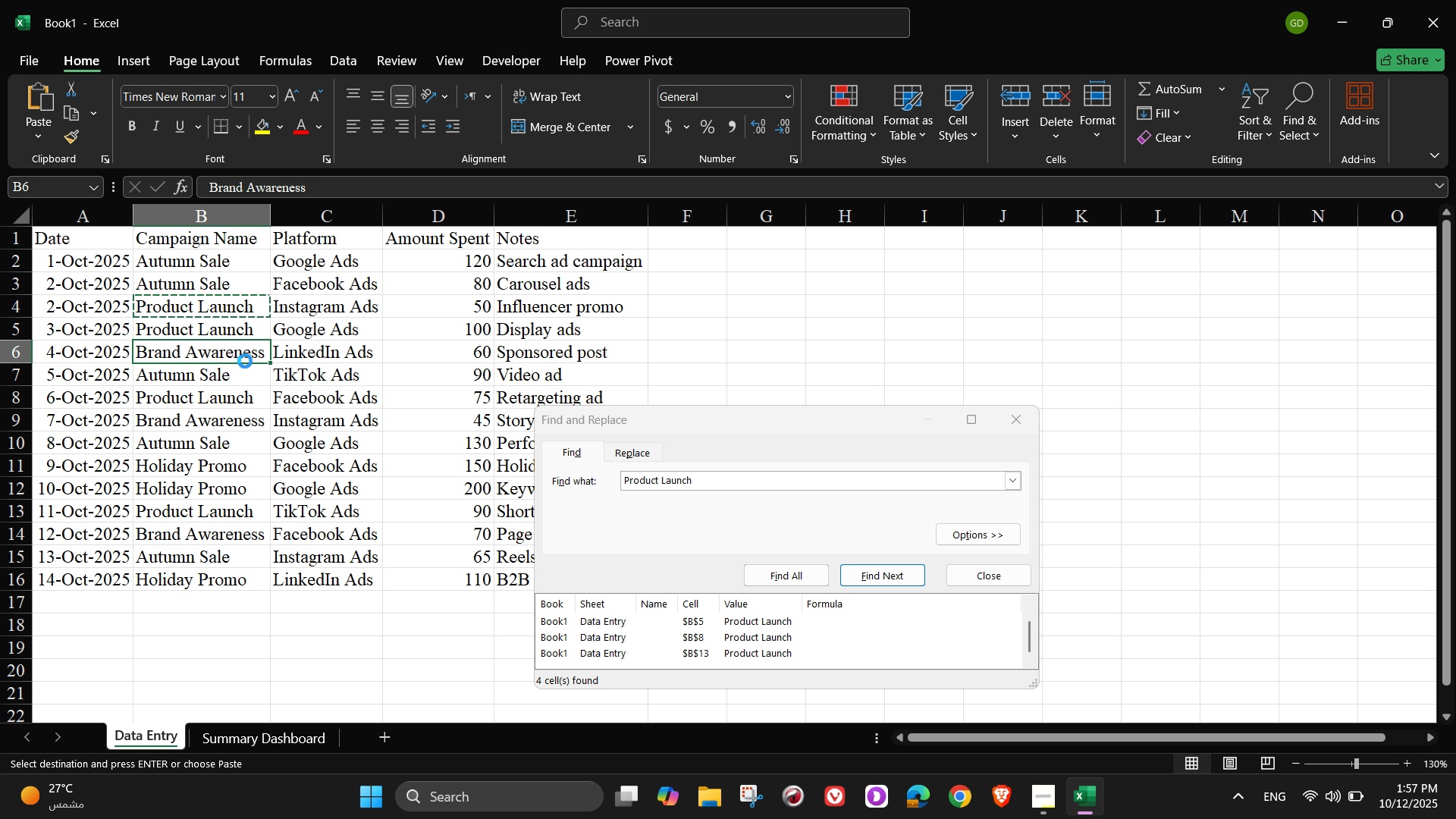 
key(Control+Shift+ShiftLeft)
 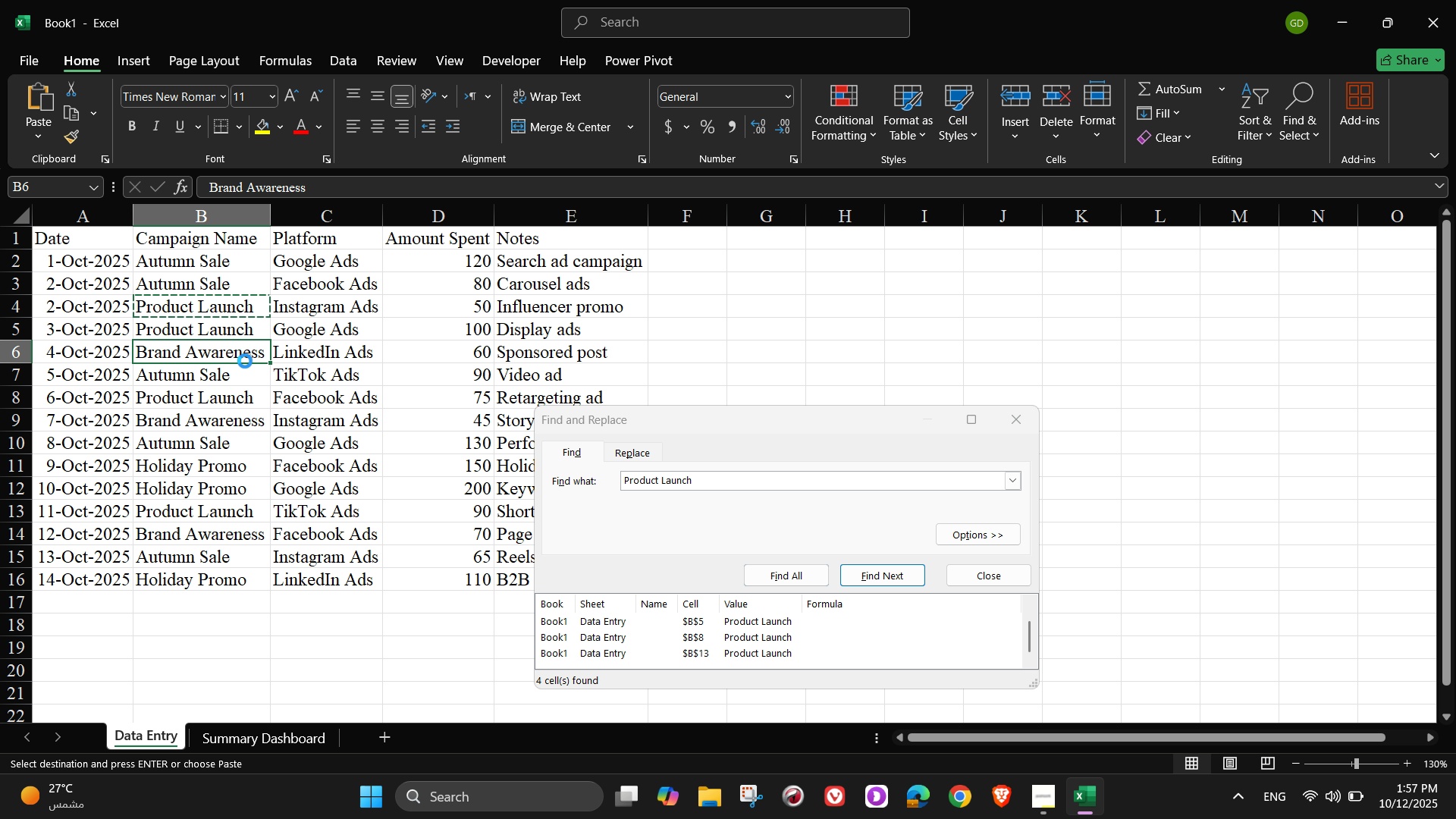 
key(Control+C)
 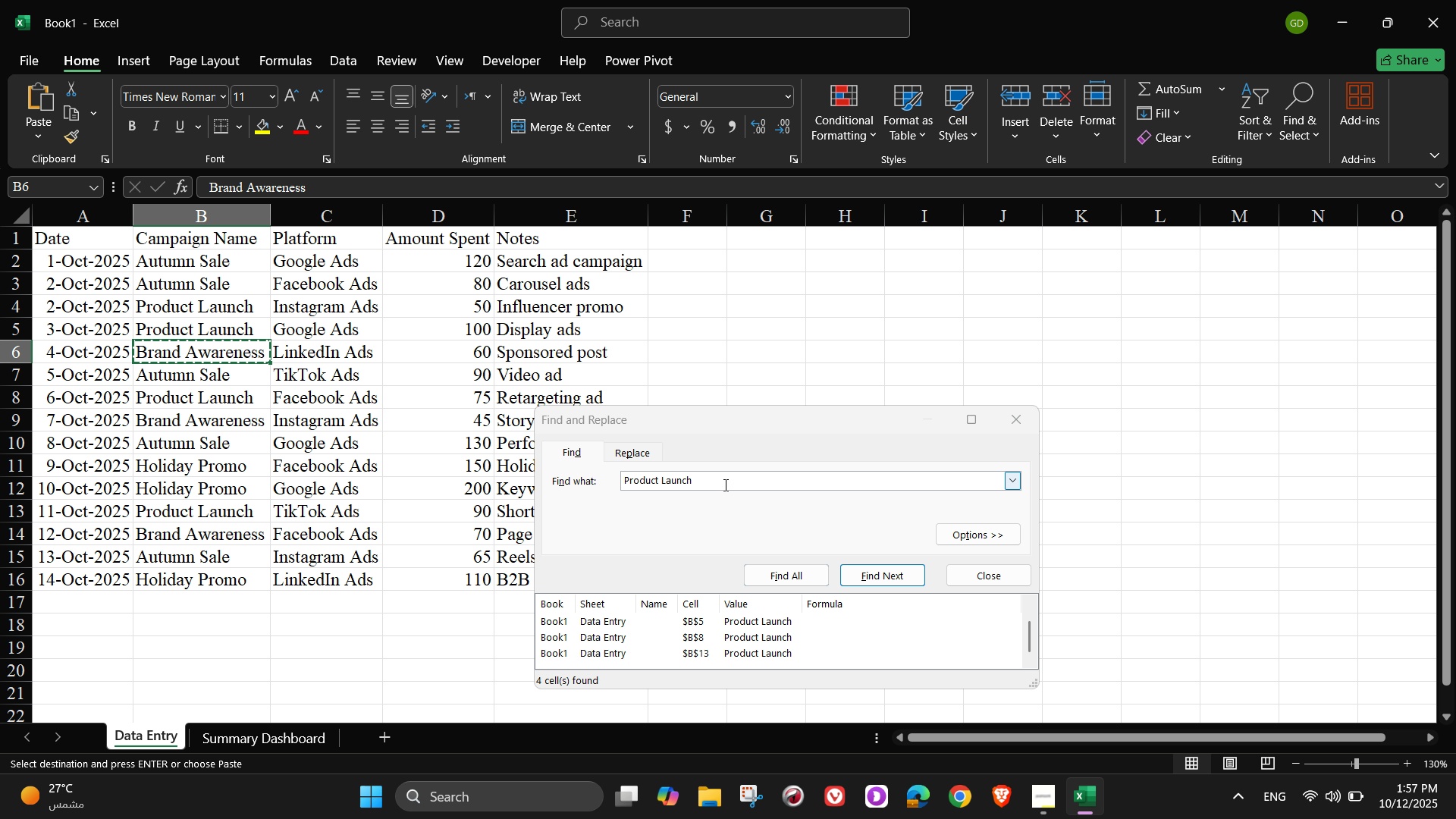 
left_click([724, 485])
 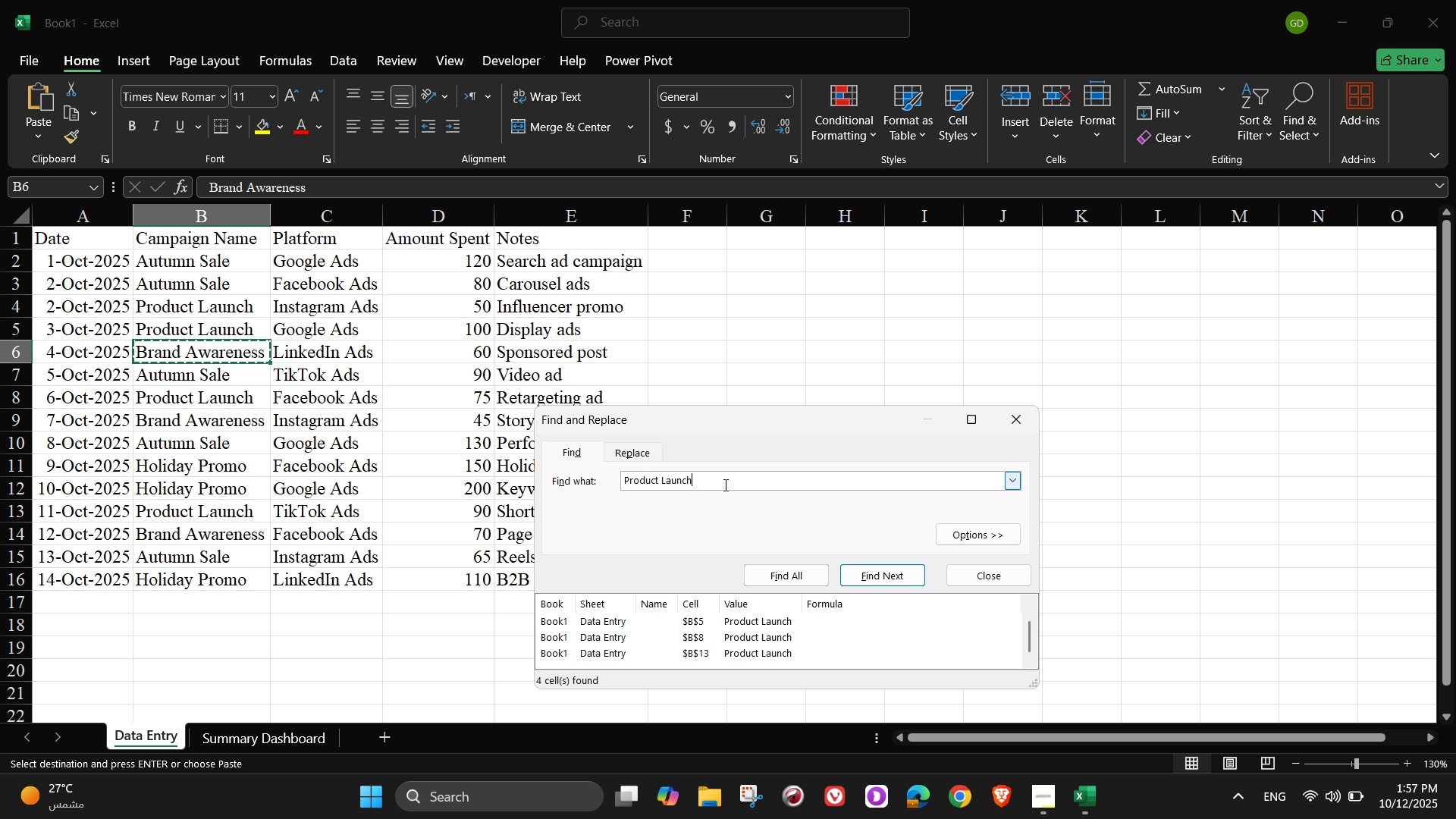 
key(Control+A)
 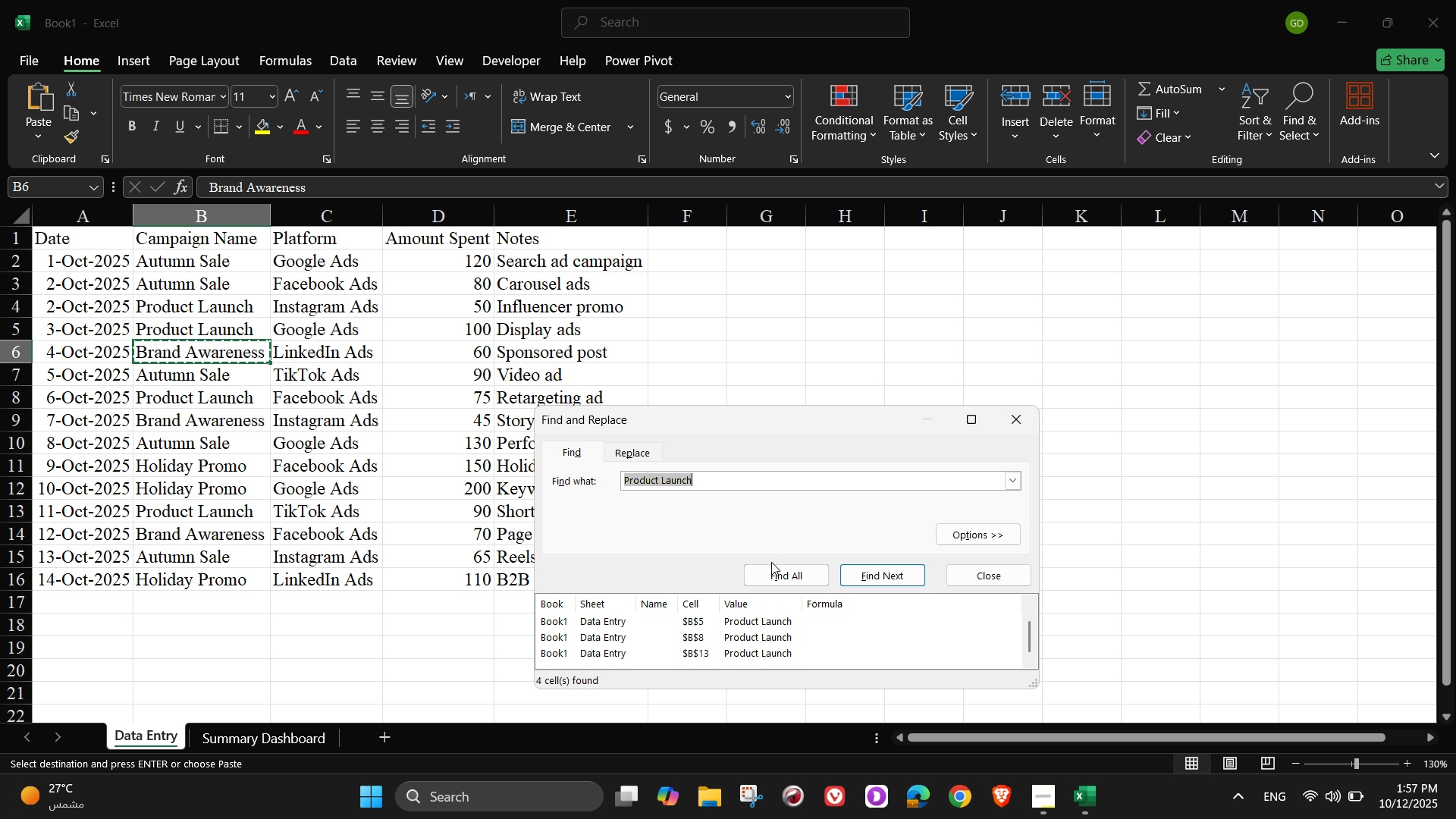 
key(Control+V)
 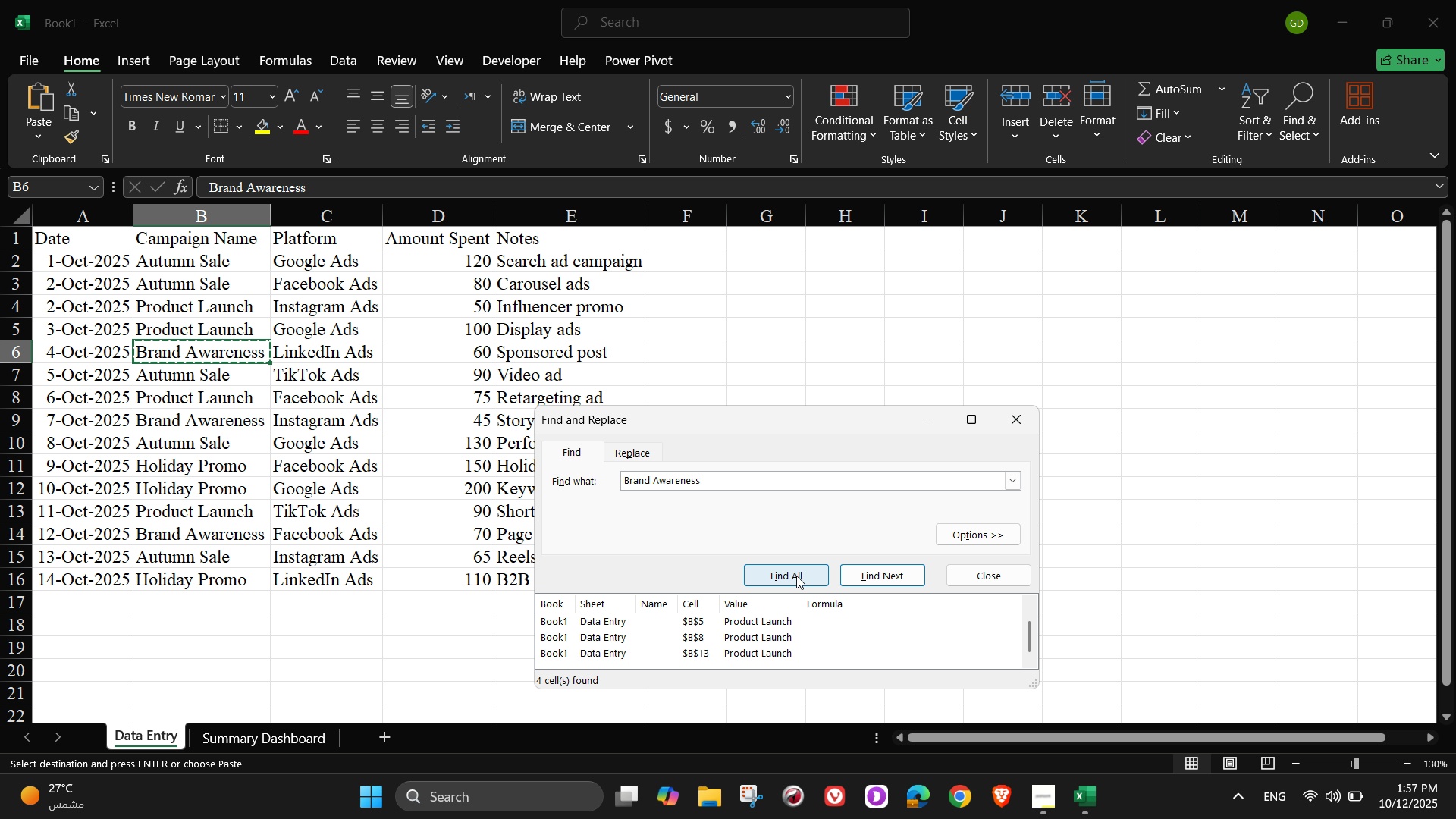 
left_click([796, 576])
 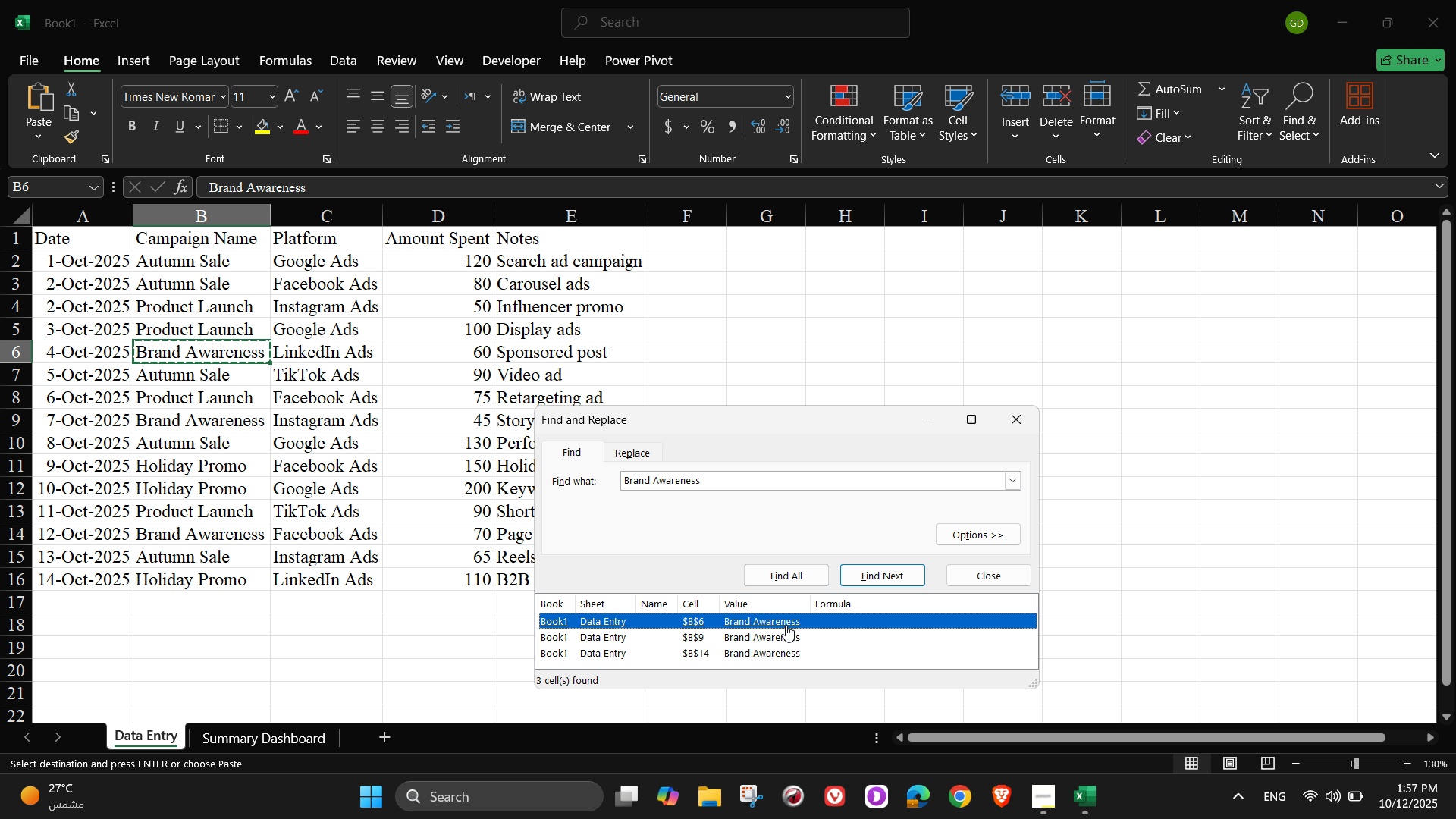 
scroll: coordinate [739, 623], scroll_direction: down, amount: 2.0
 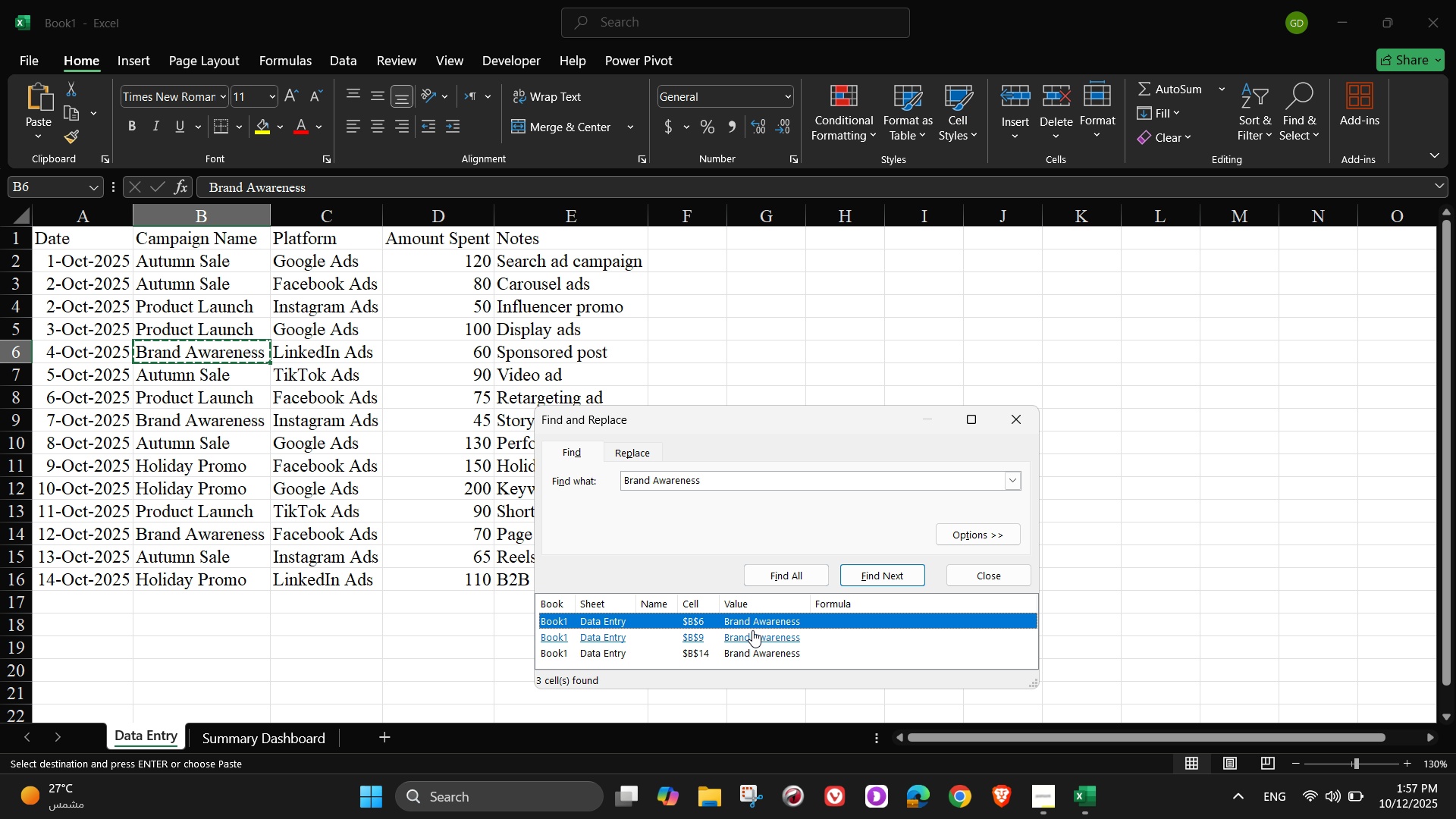 
left_click([754, 639])
 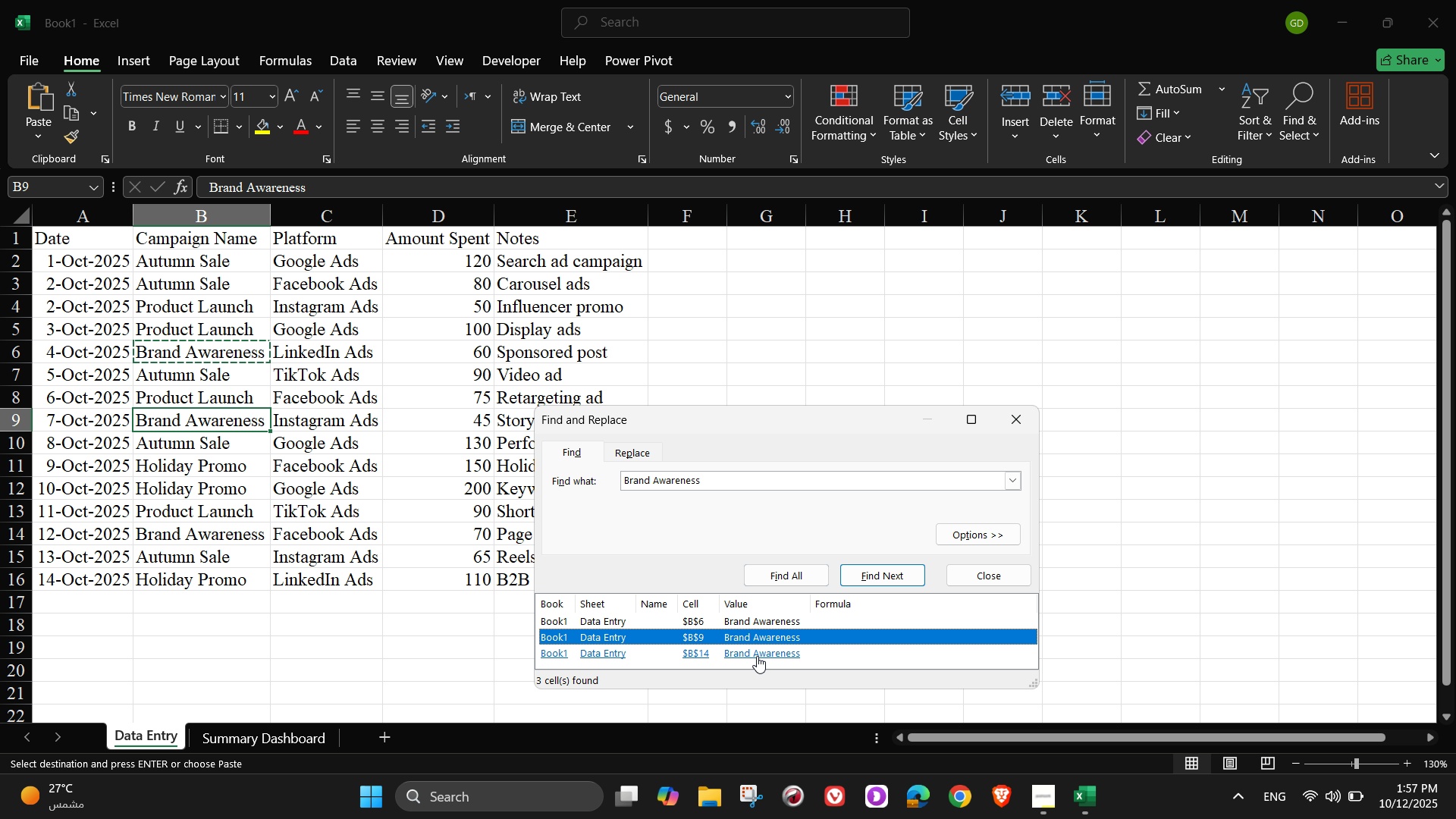 
left_click([757, 656])
 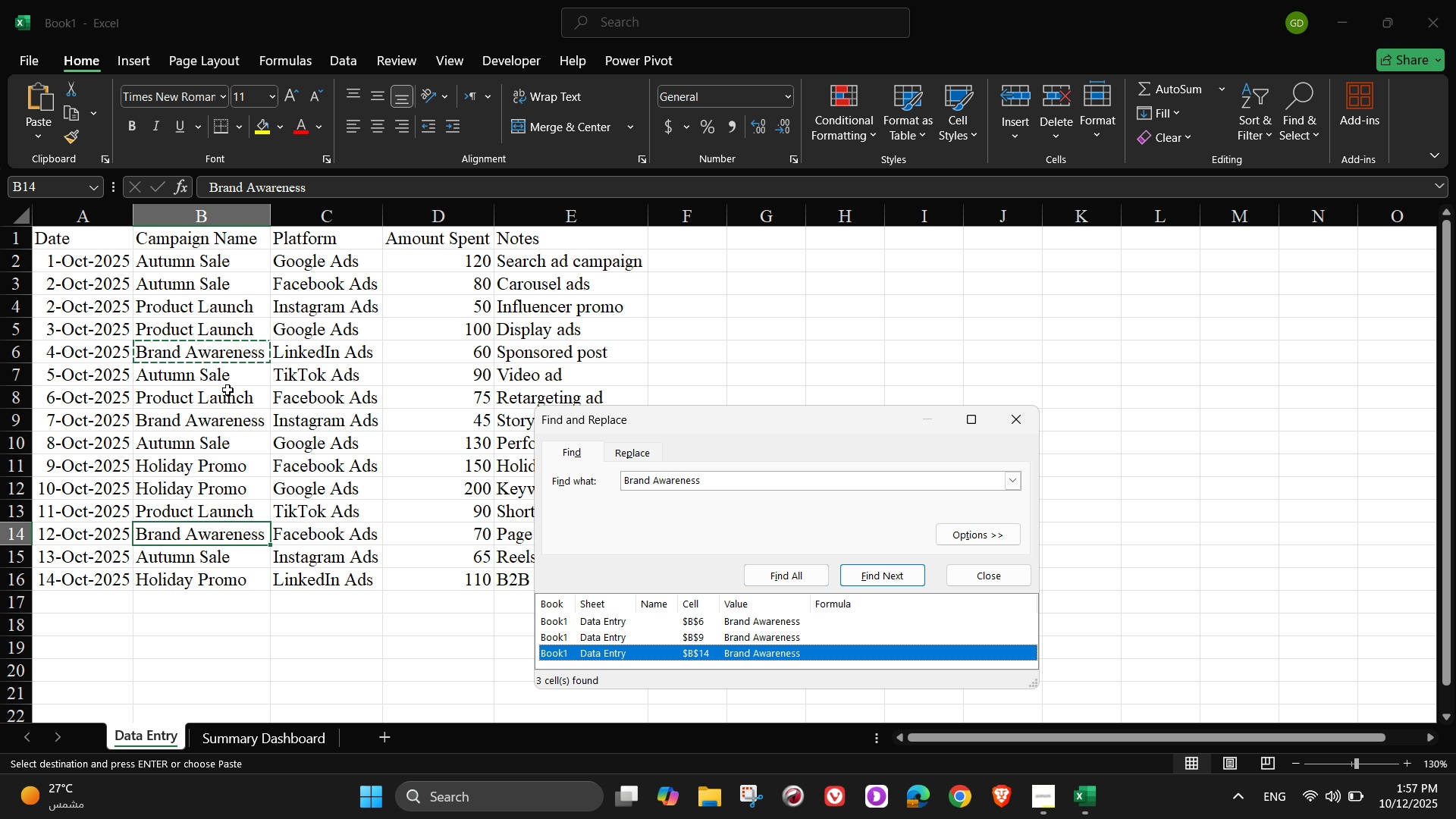 
wait(8.56)
 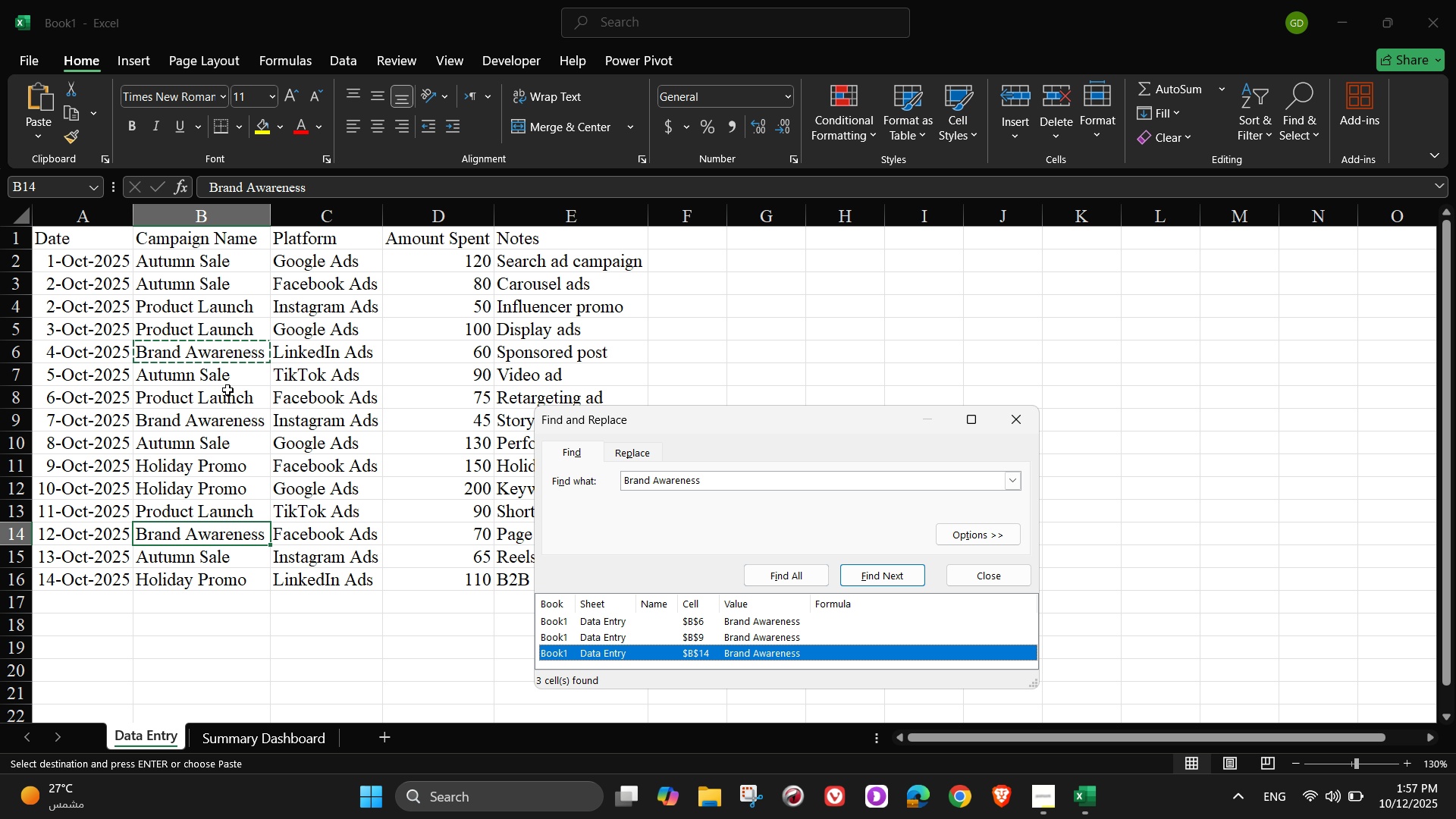 
left_click([236, 467])
 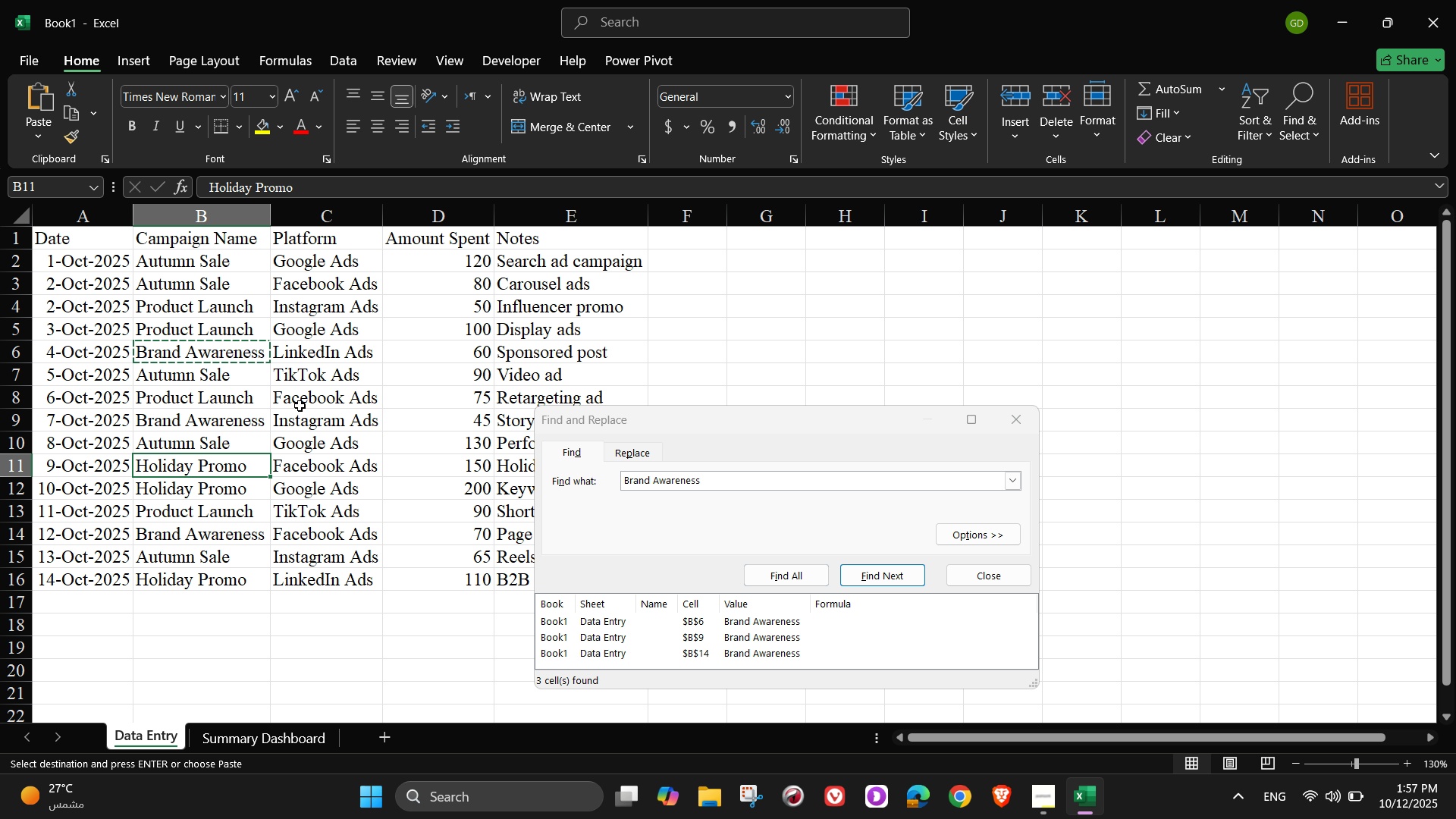 
key(Control+C)
 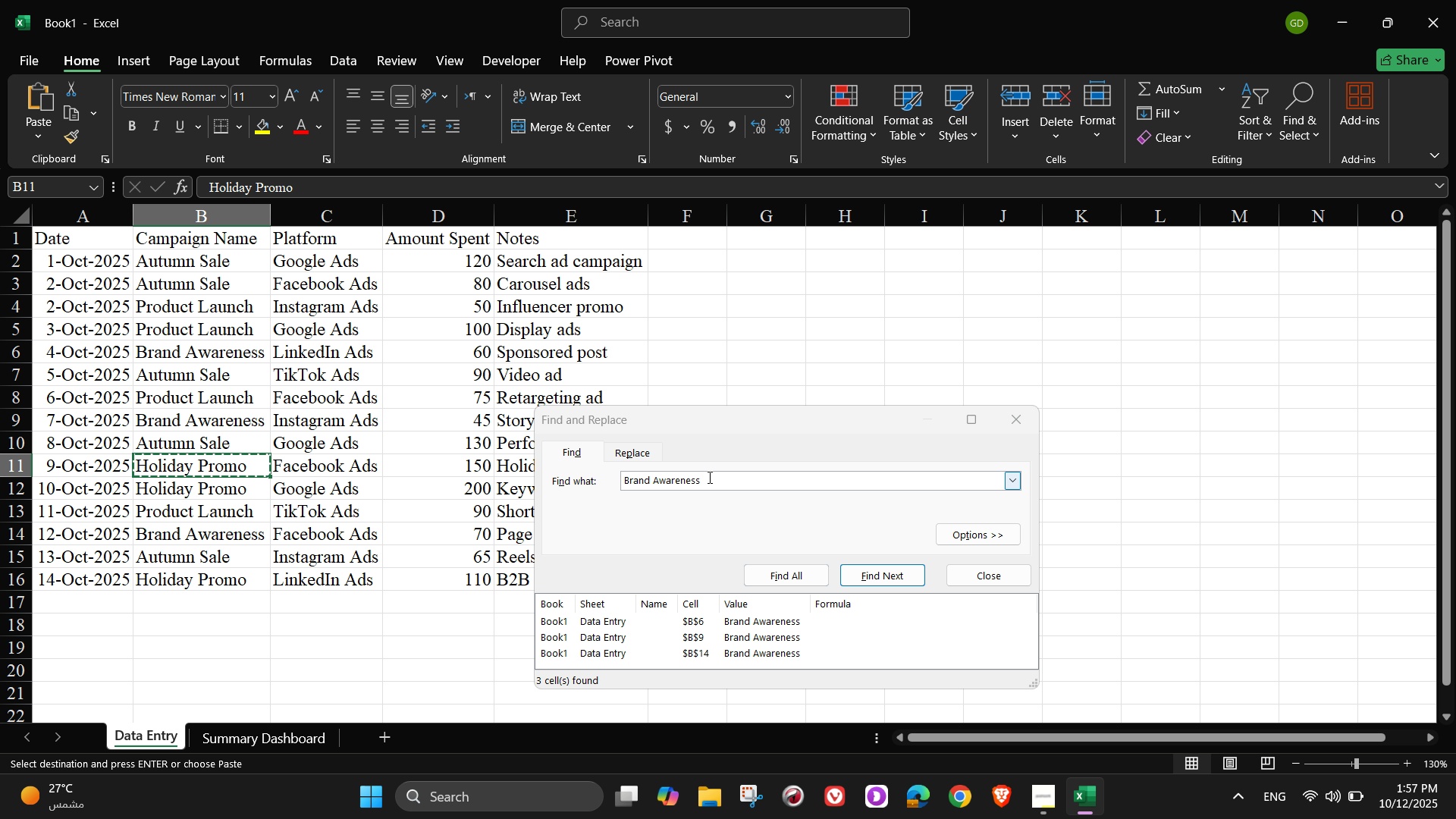 
key(Control+A)
 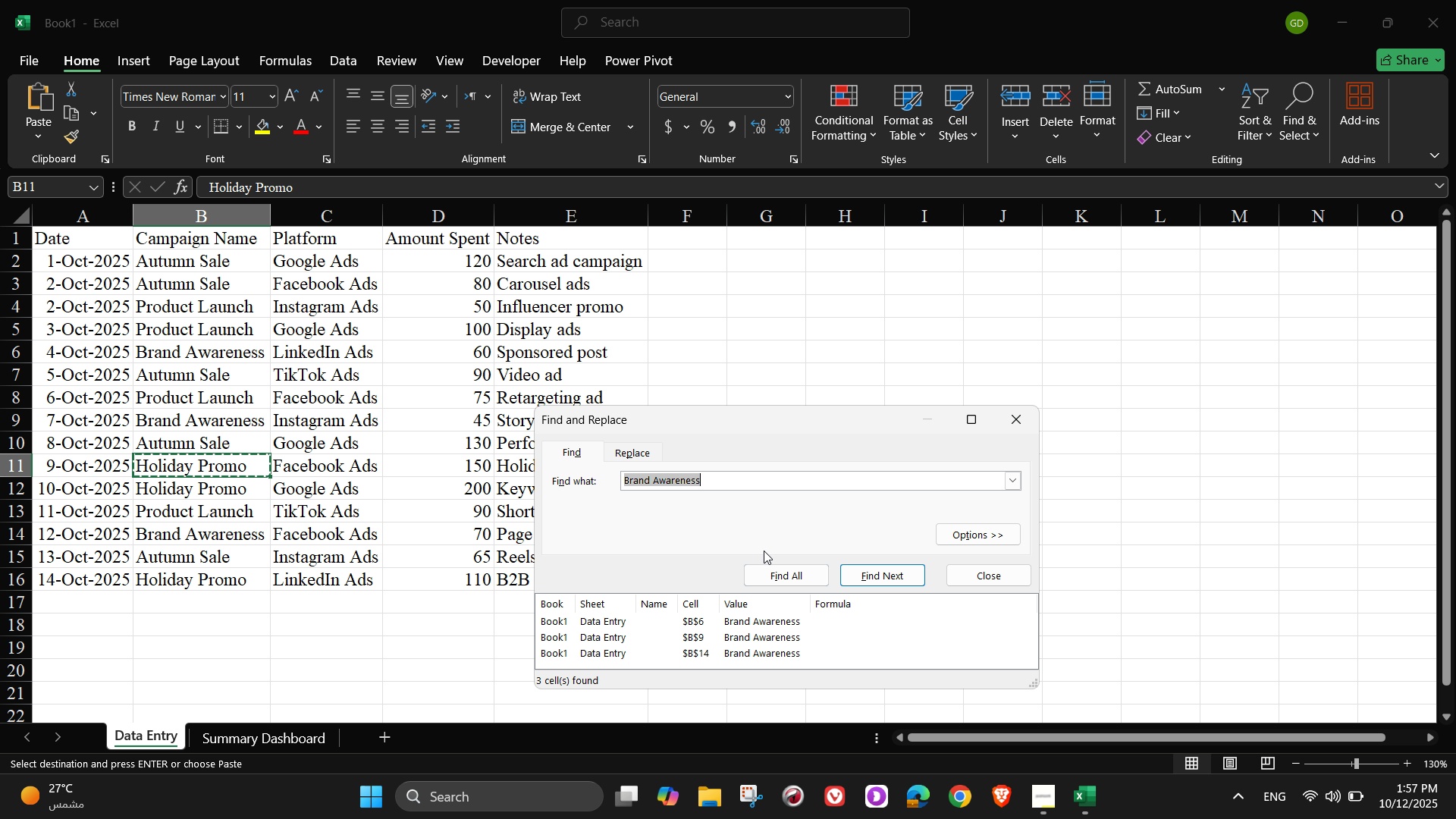 
key(Control+V)
 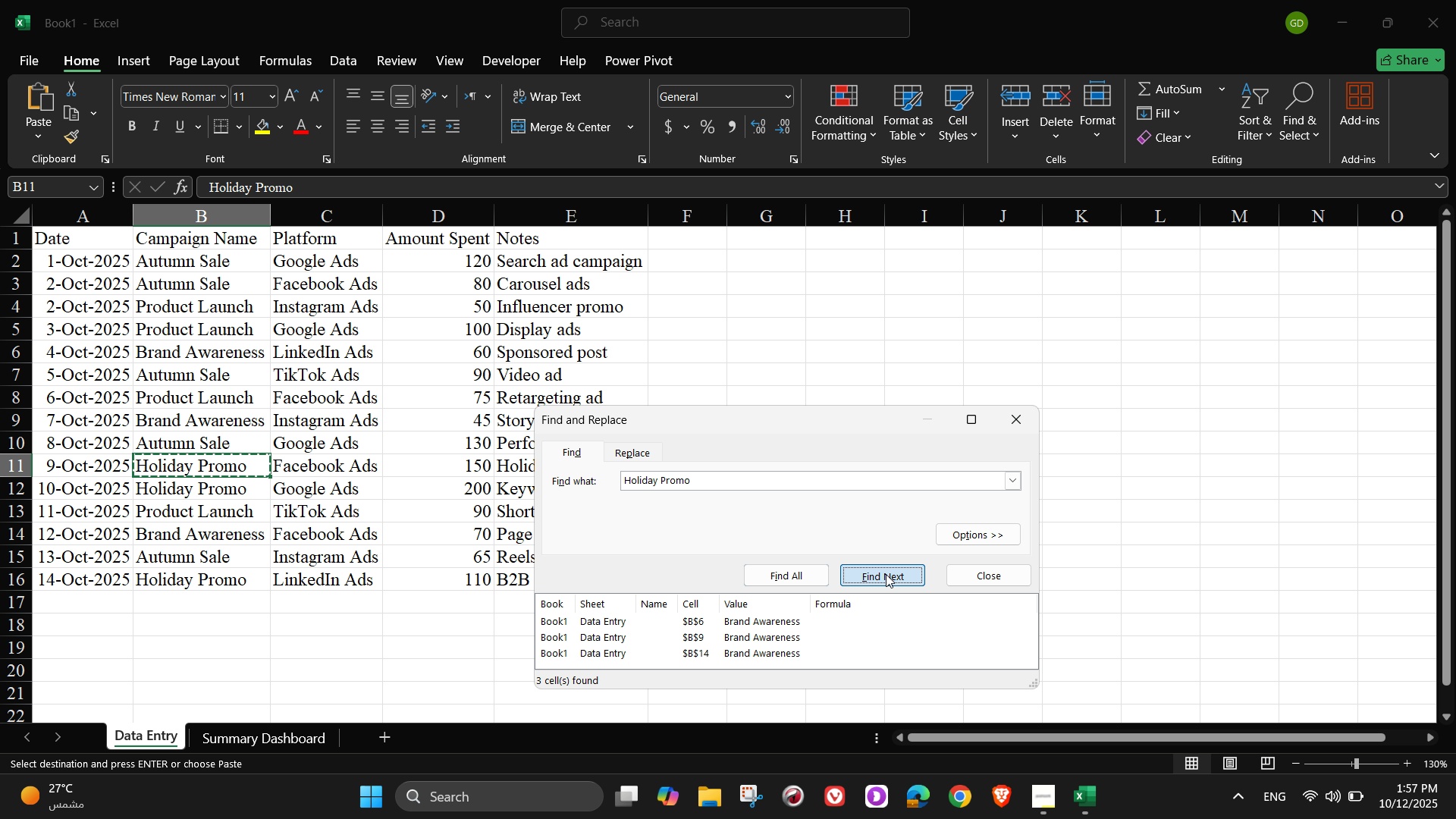 
left_click([886, 574])
 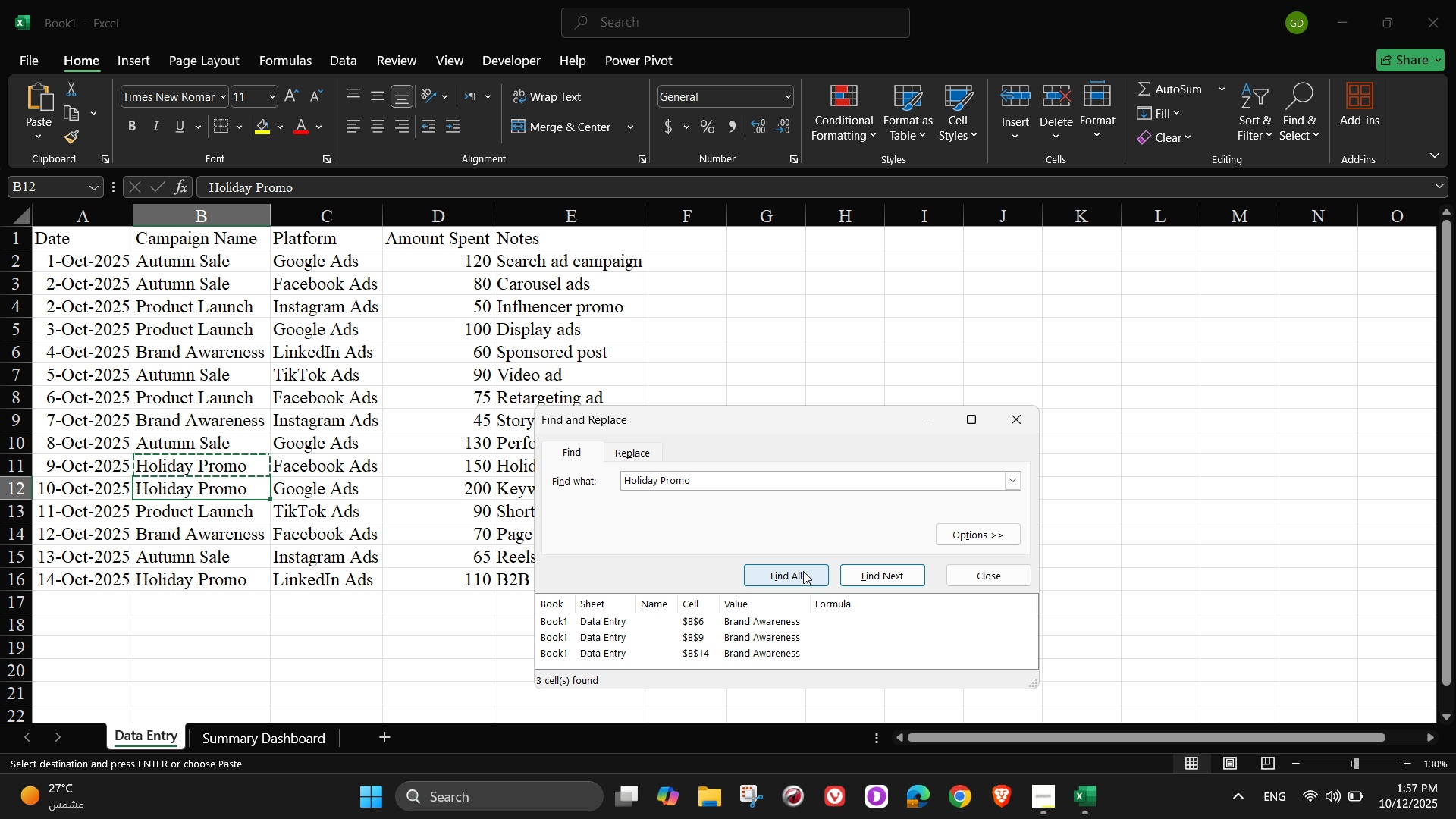 
left_click([791, 571])
 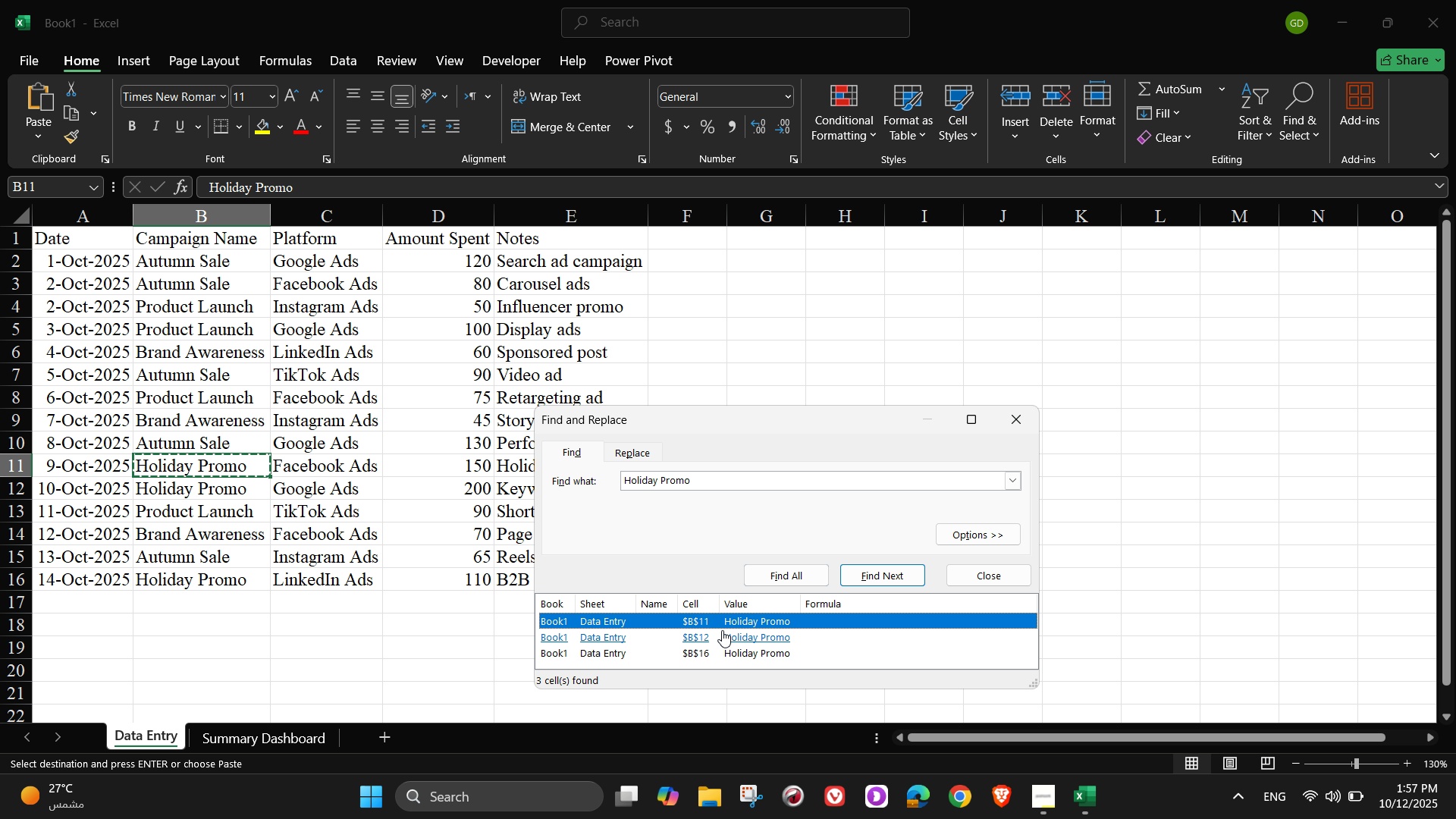 
left_click([723, 639])
 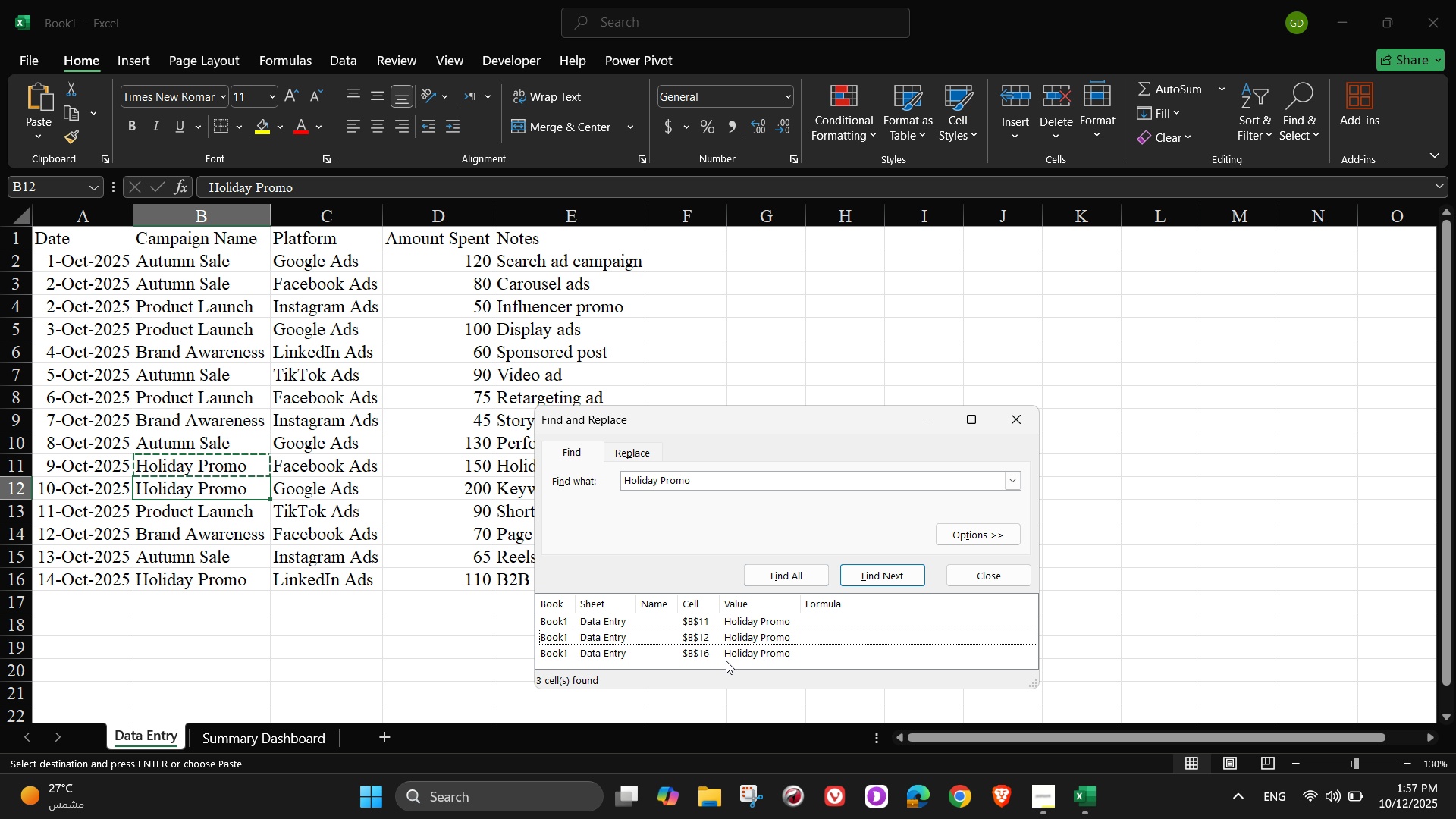 
left_click([726, 661])
 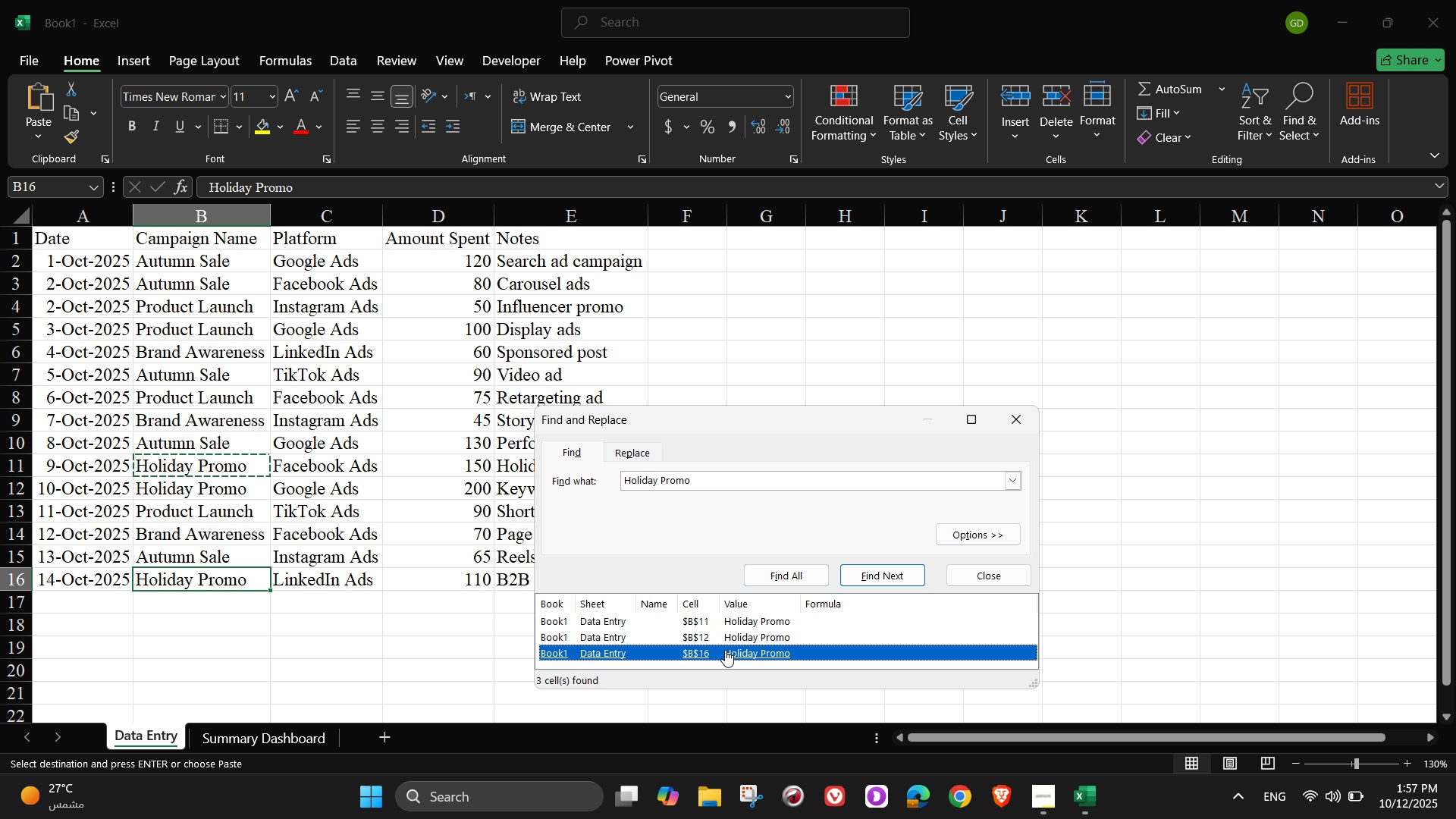 
left_click([725, 650])
 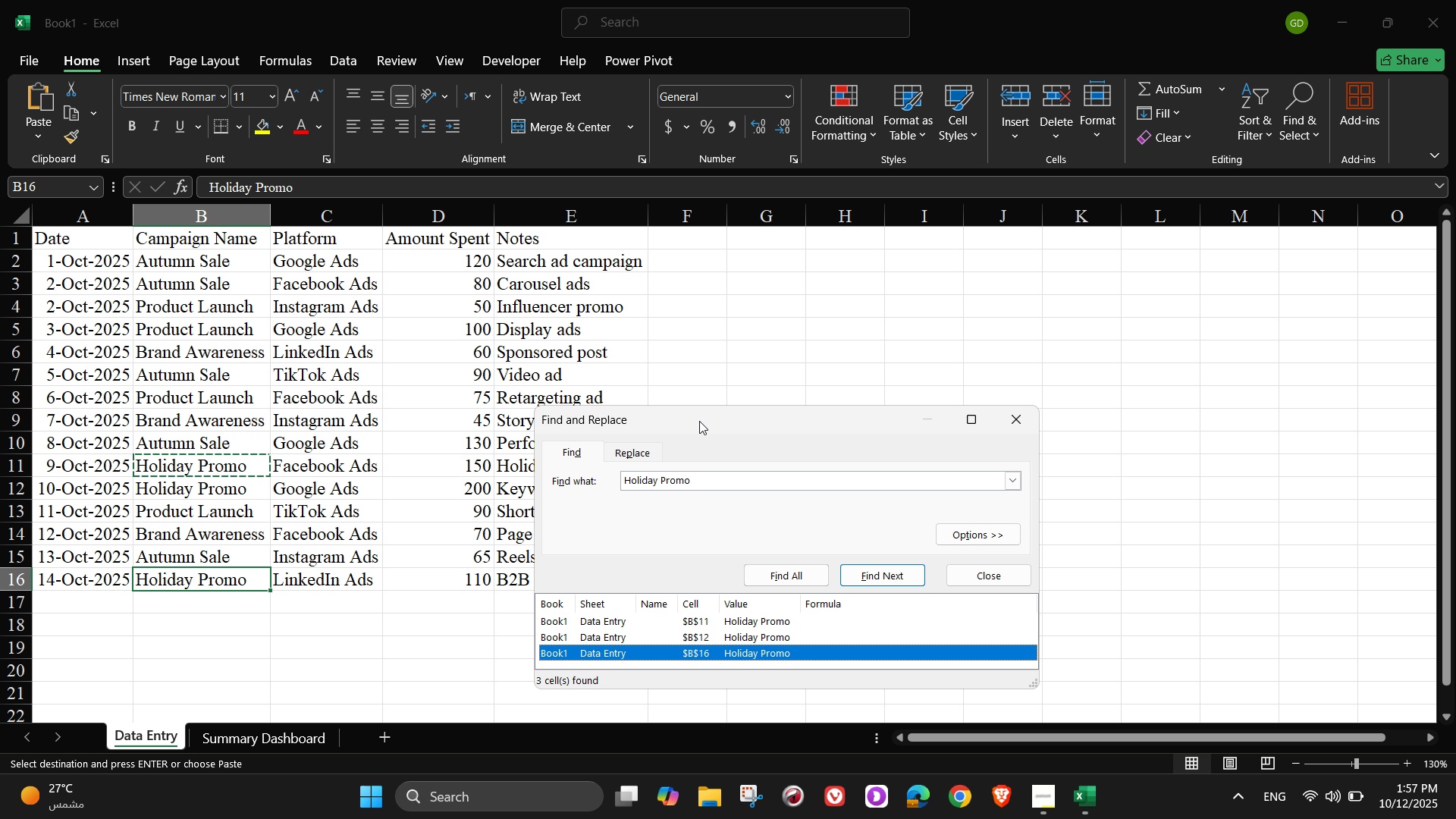 
left_click_drag(start_coordinate=[712, 410], to_coordinate=[417, 347])
 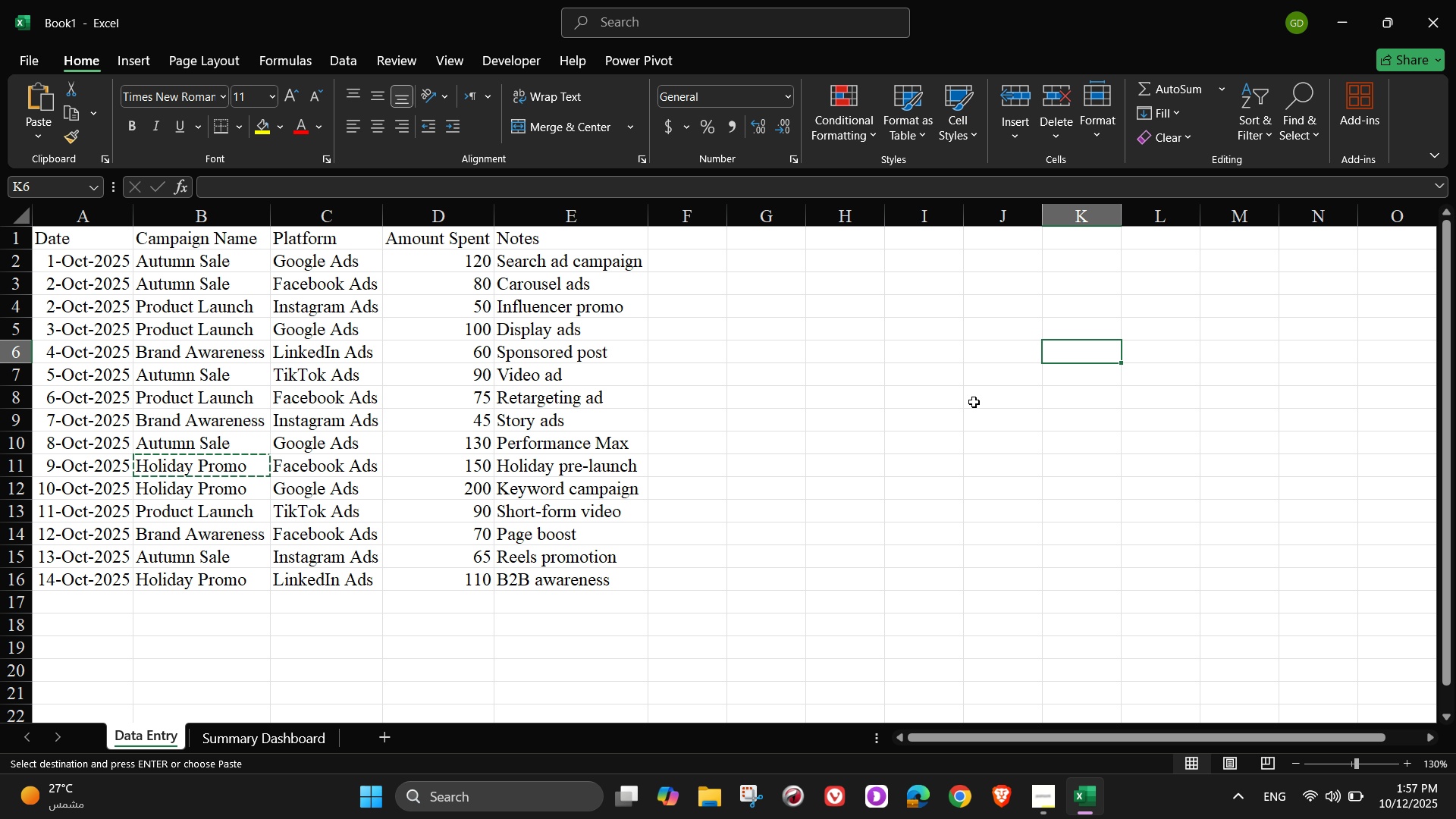 
left_click([341, 644])
 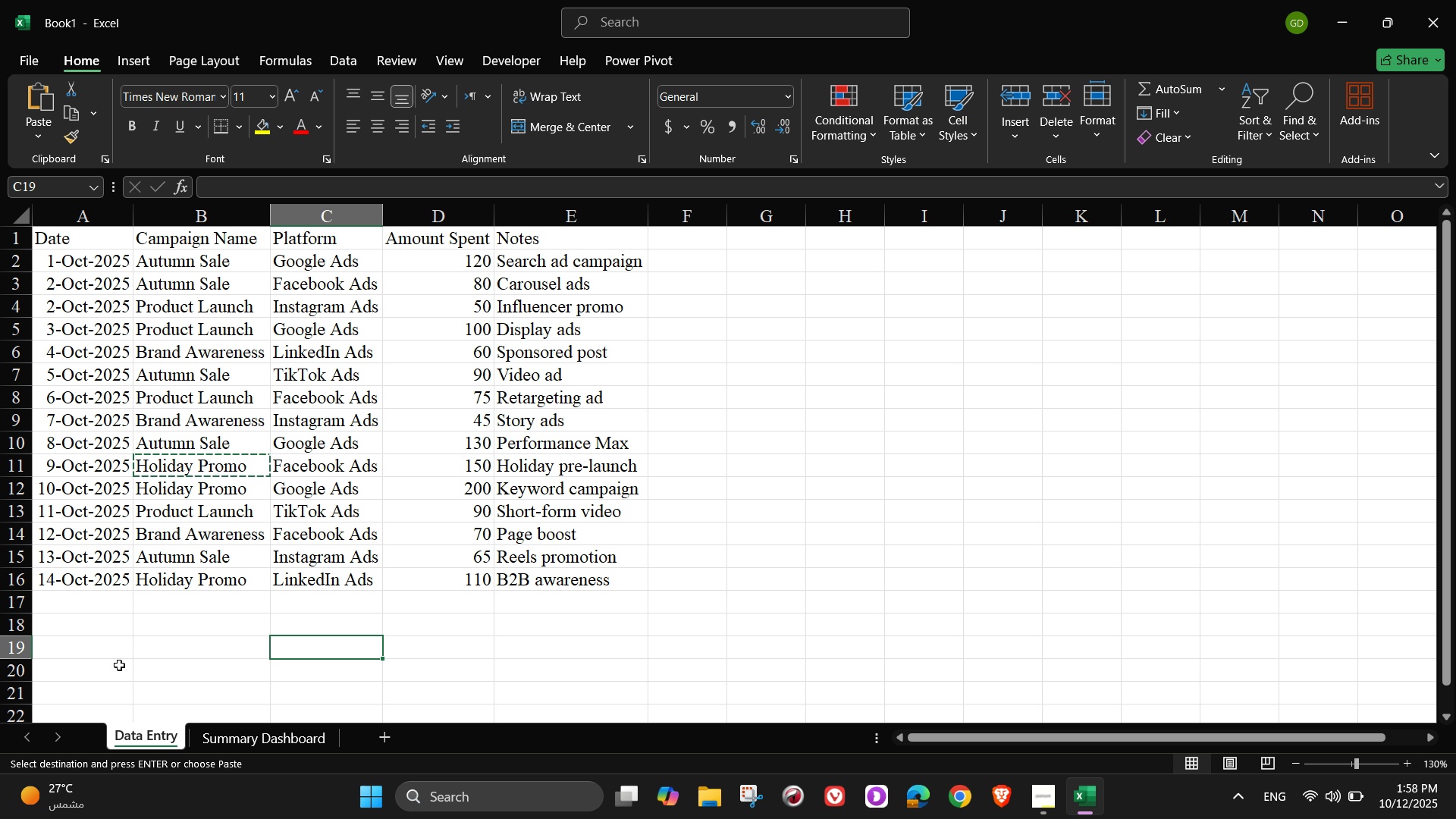 
wait(13.29)
 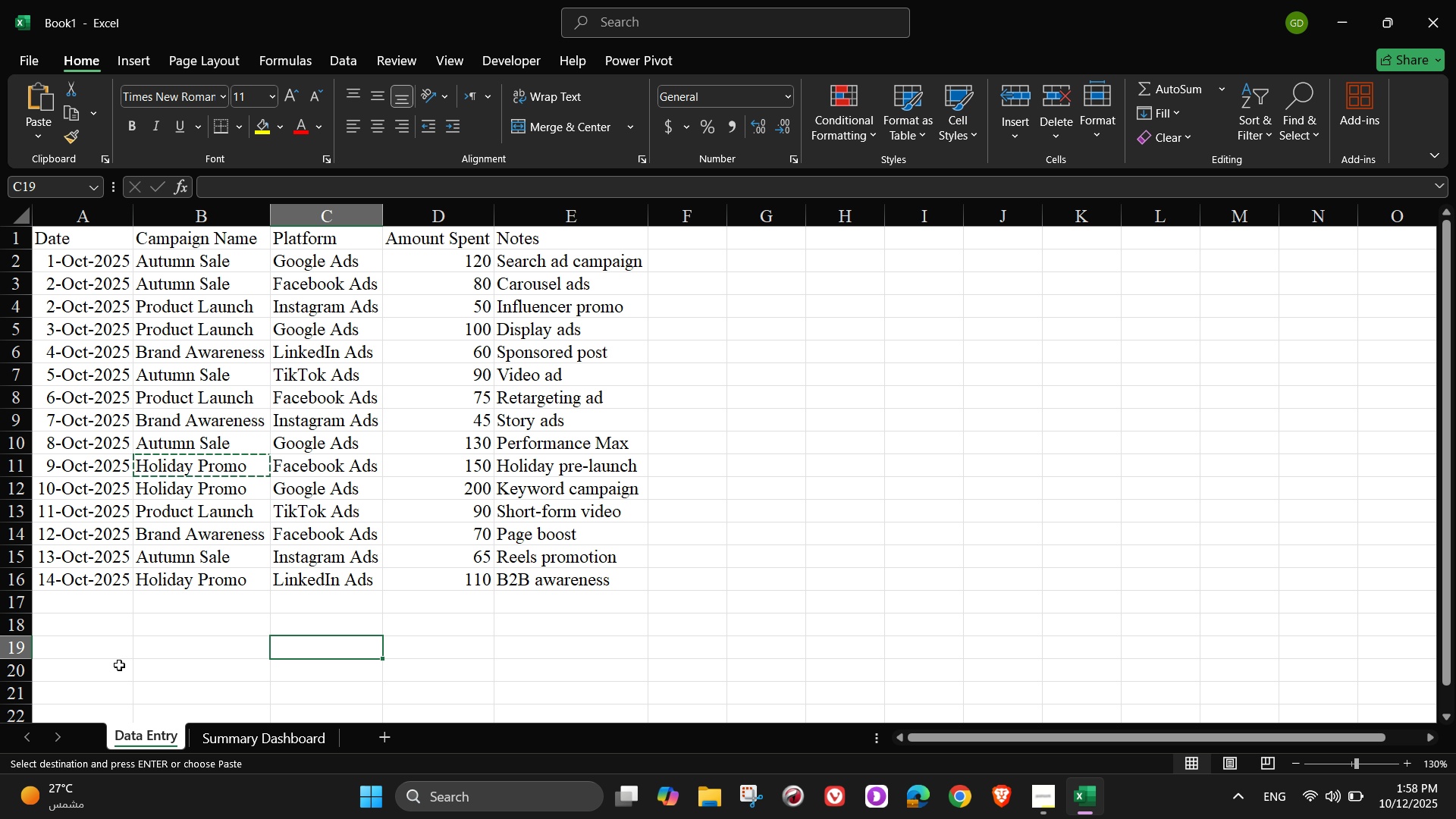 
left_click([306, 735])
 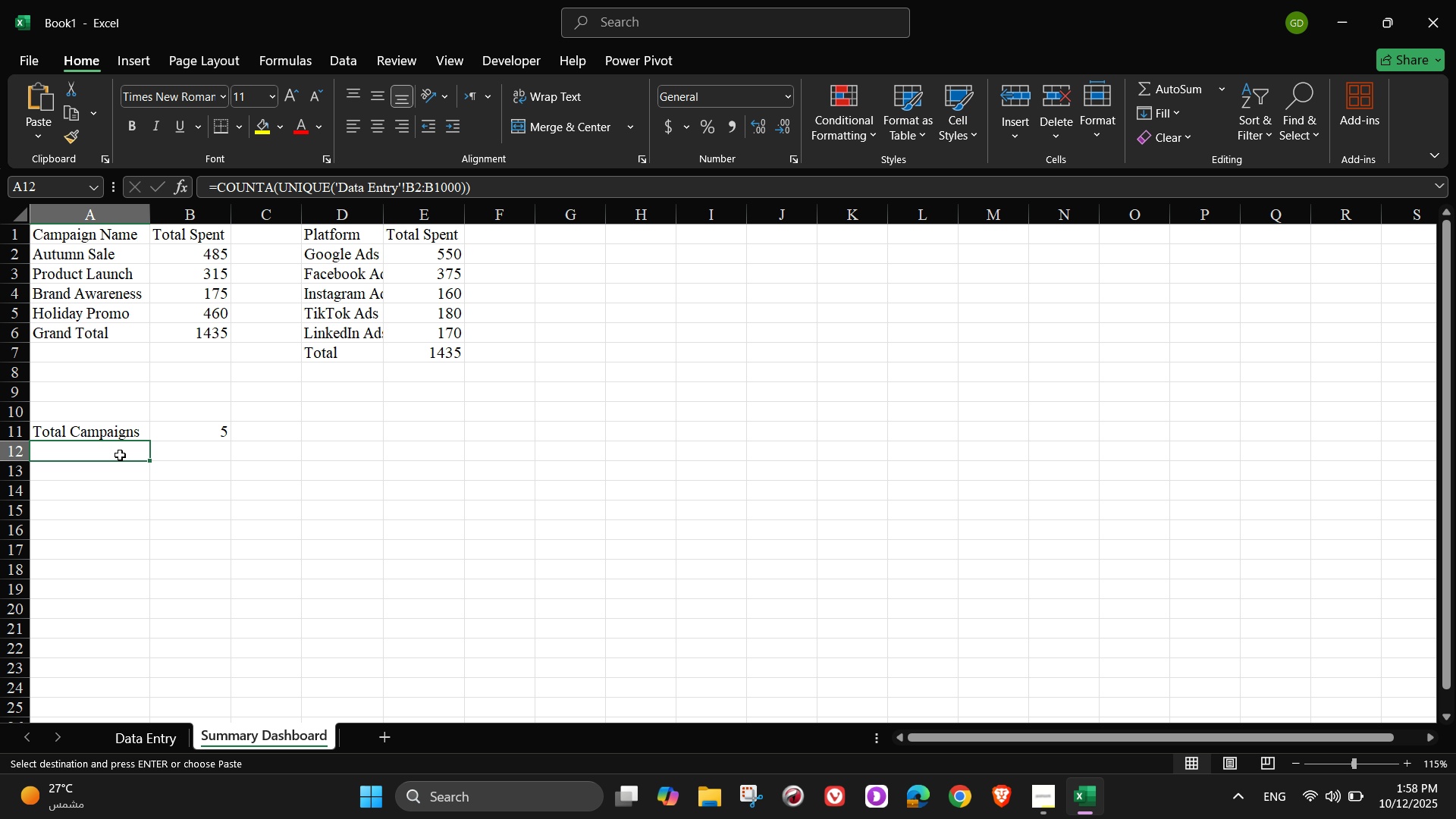 
left_click([120, 455])
 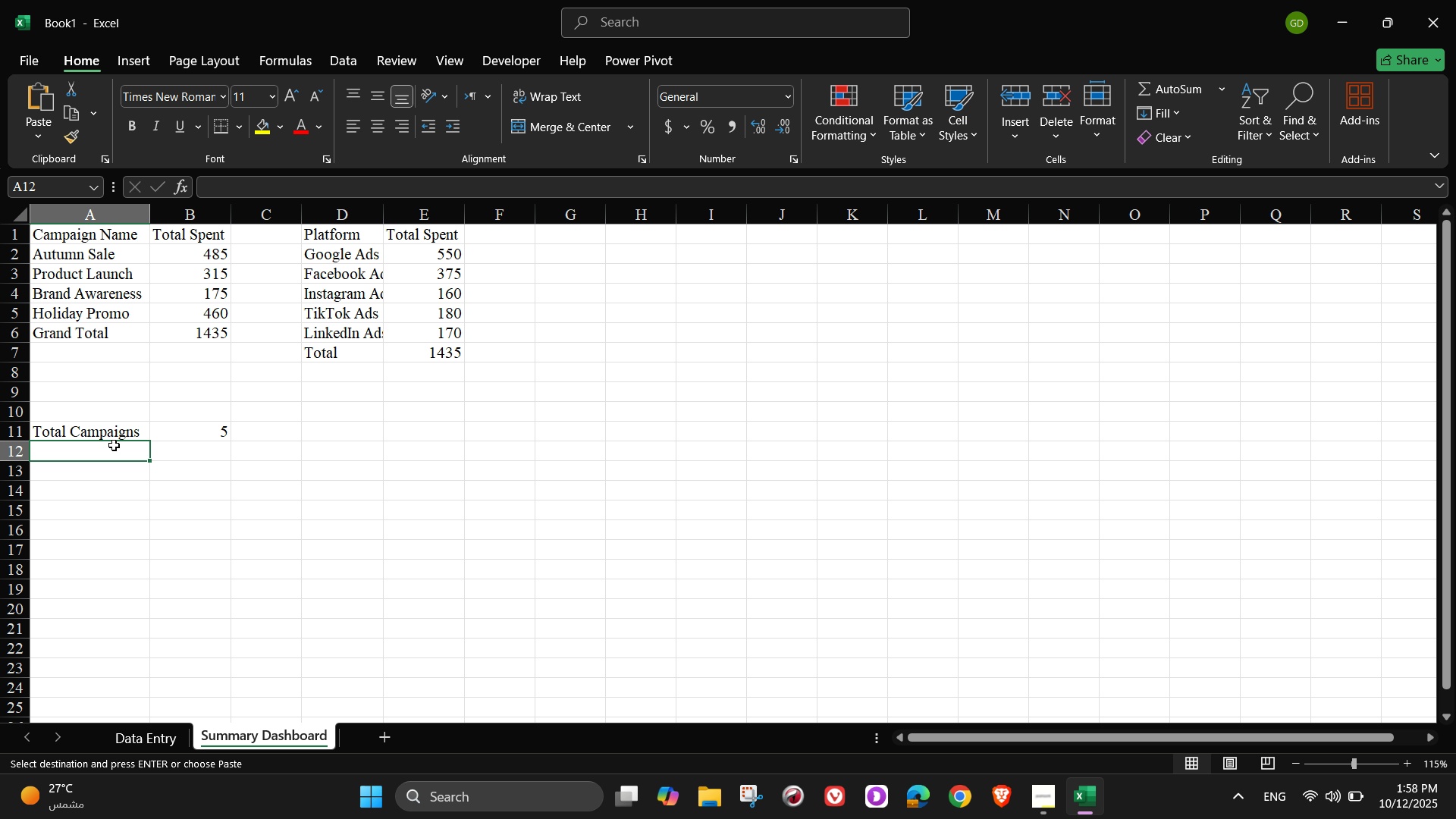 
left_click([115, 433])
 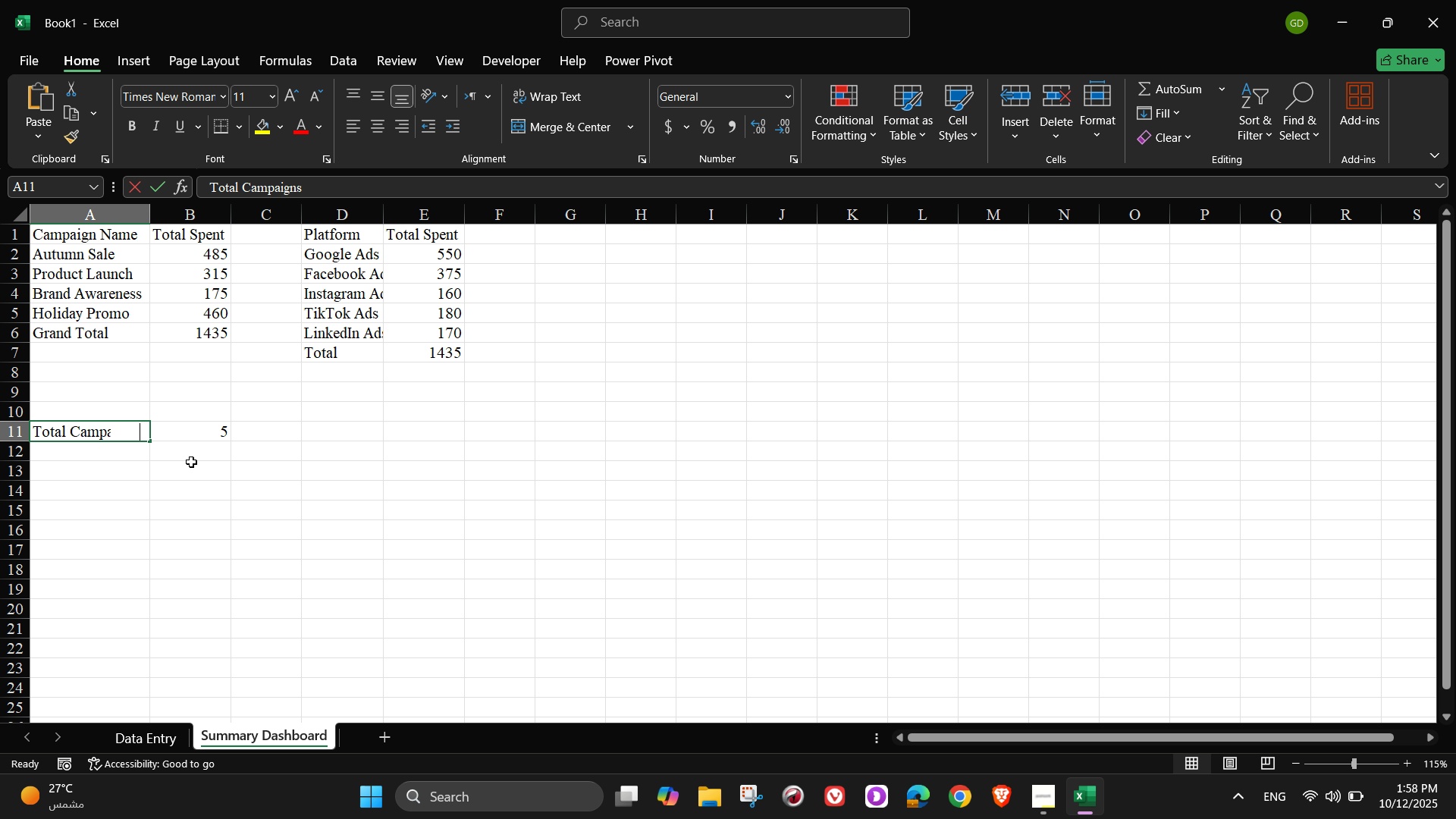 
type(Total s)
key(Backspace)
key(Backspace)
key(Backspace)
key(Backspace)
key(Backspace)
key(Backspace)
key(Backspace)
type(Average Daily Spenf)
key(Backspace)
type(d)
 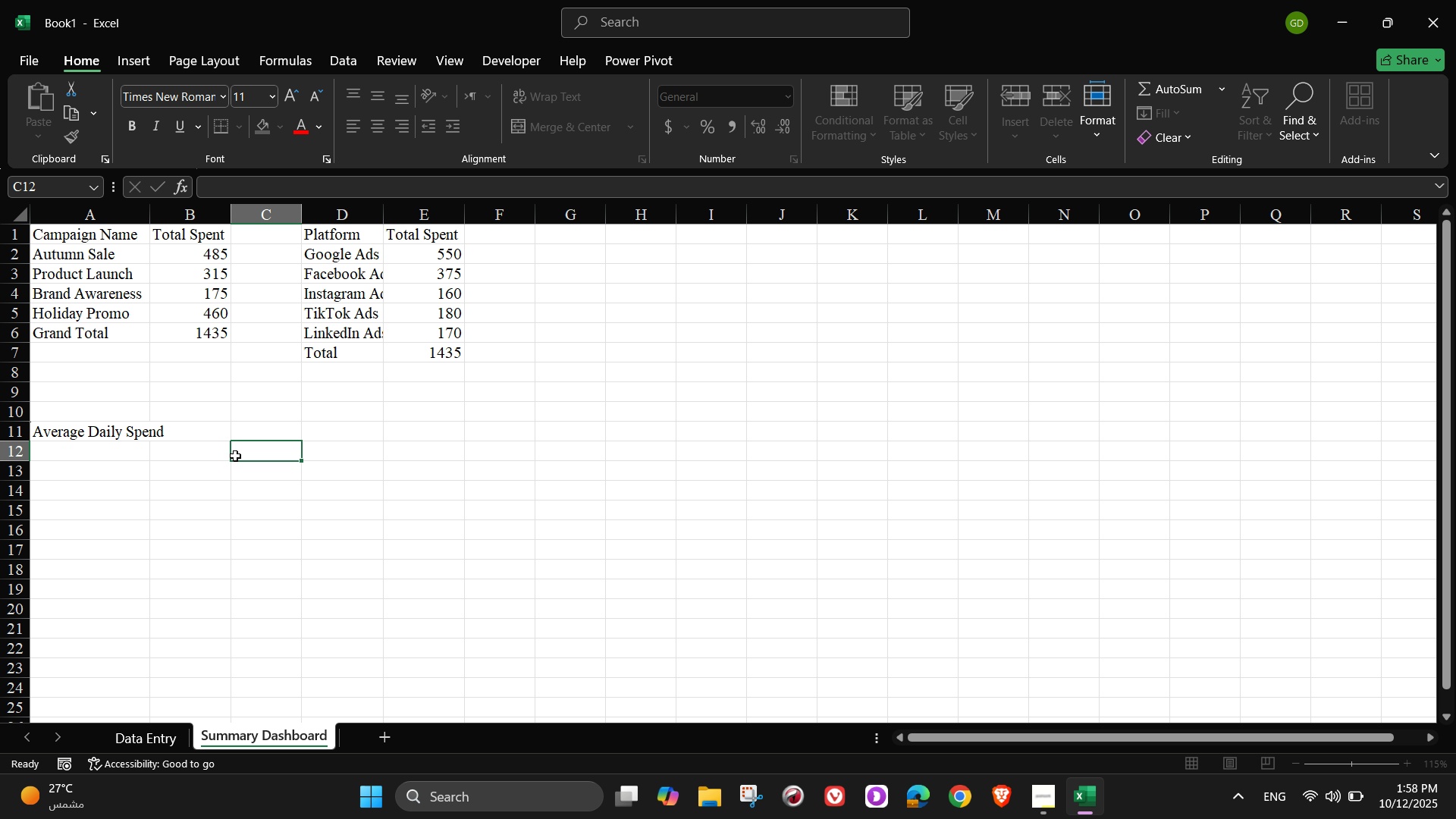 
double_click([209, 441])
 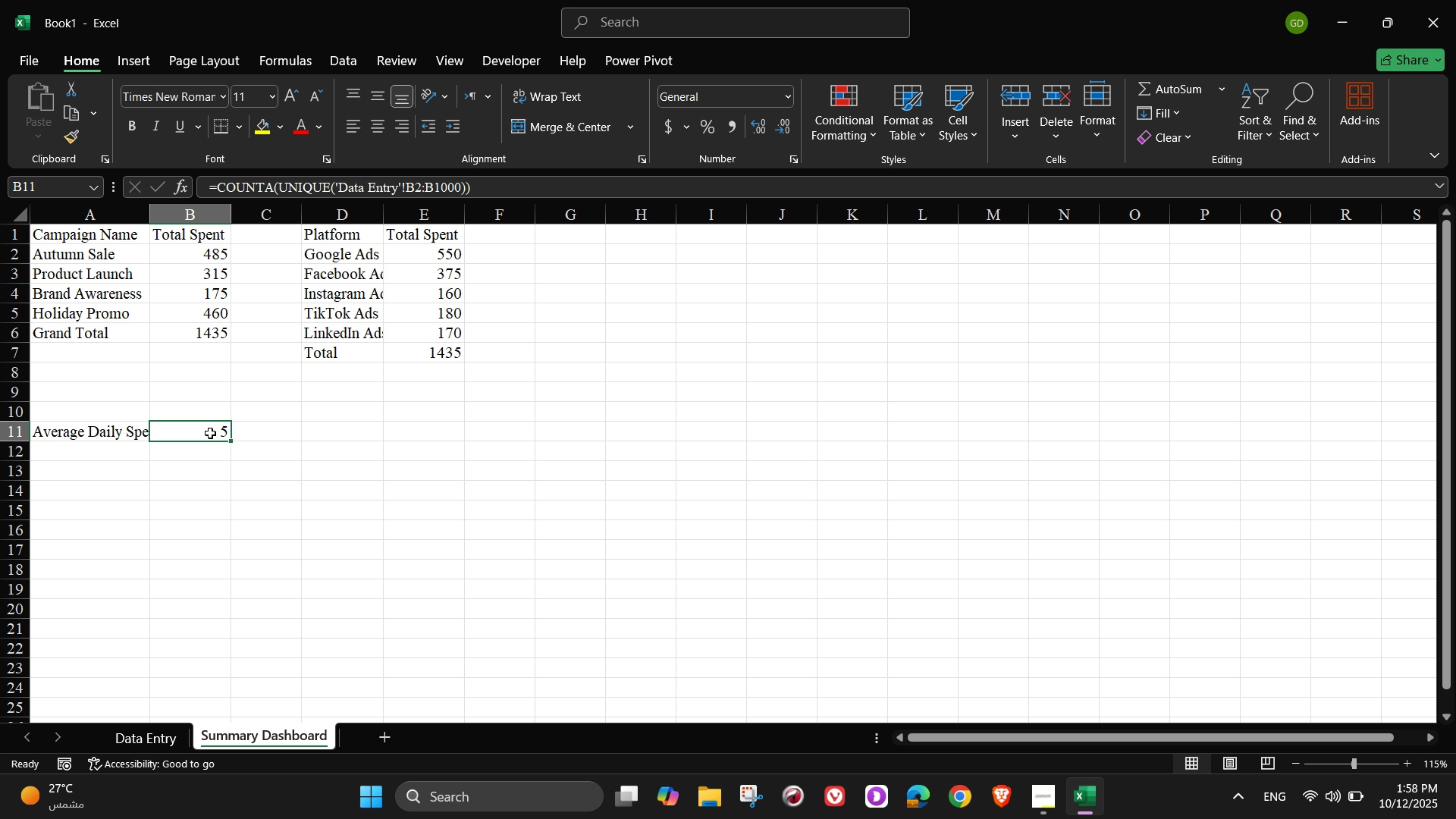 
triple_click([210, 433])
 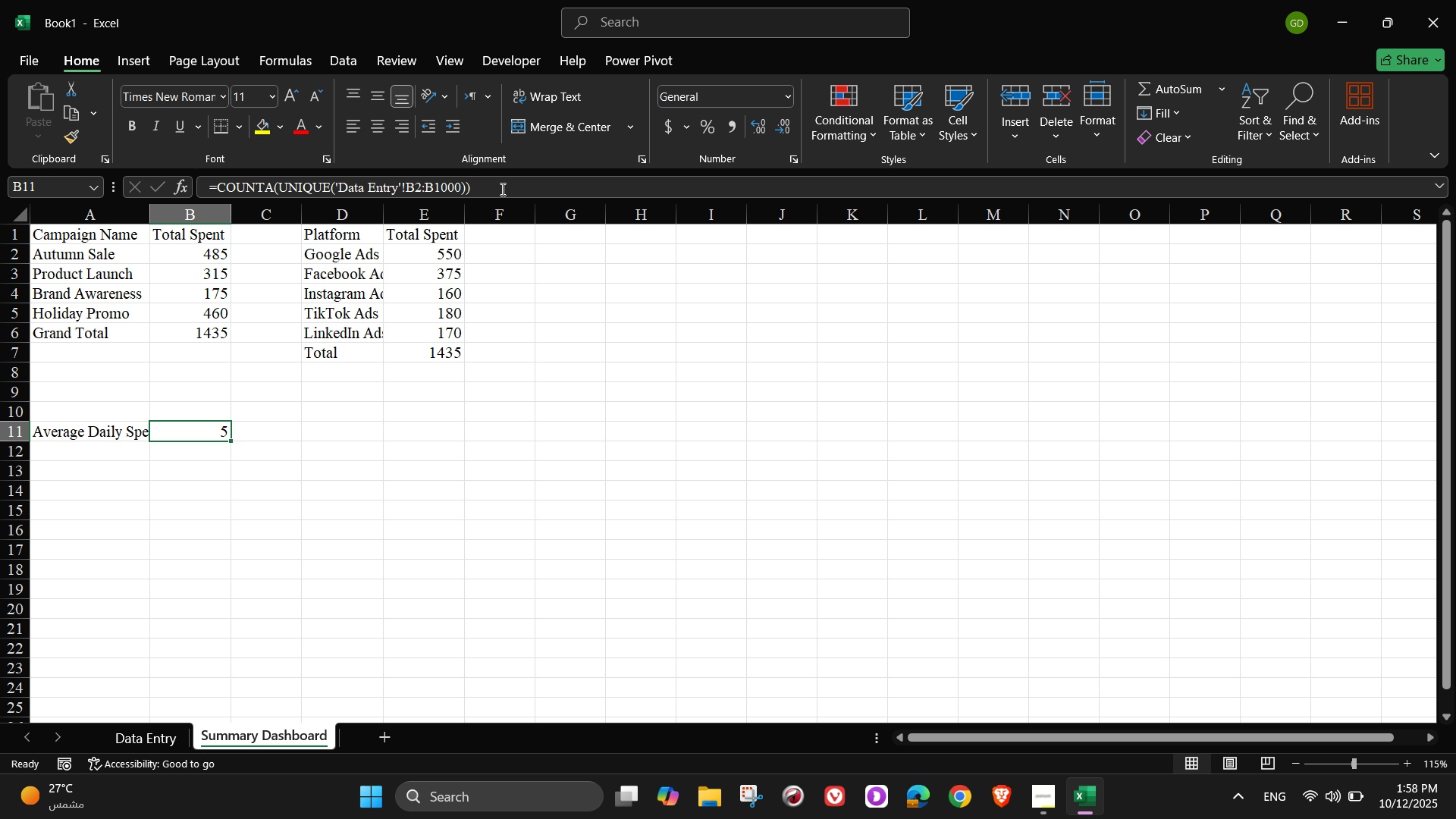 
left_click_drag(start_coordinate=[505, 189], to_coordinate=[68, 155])
 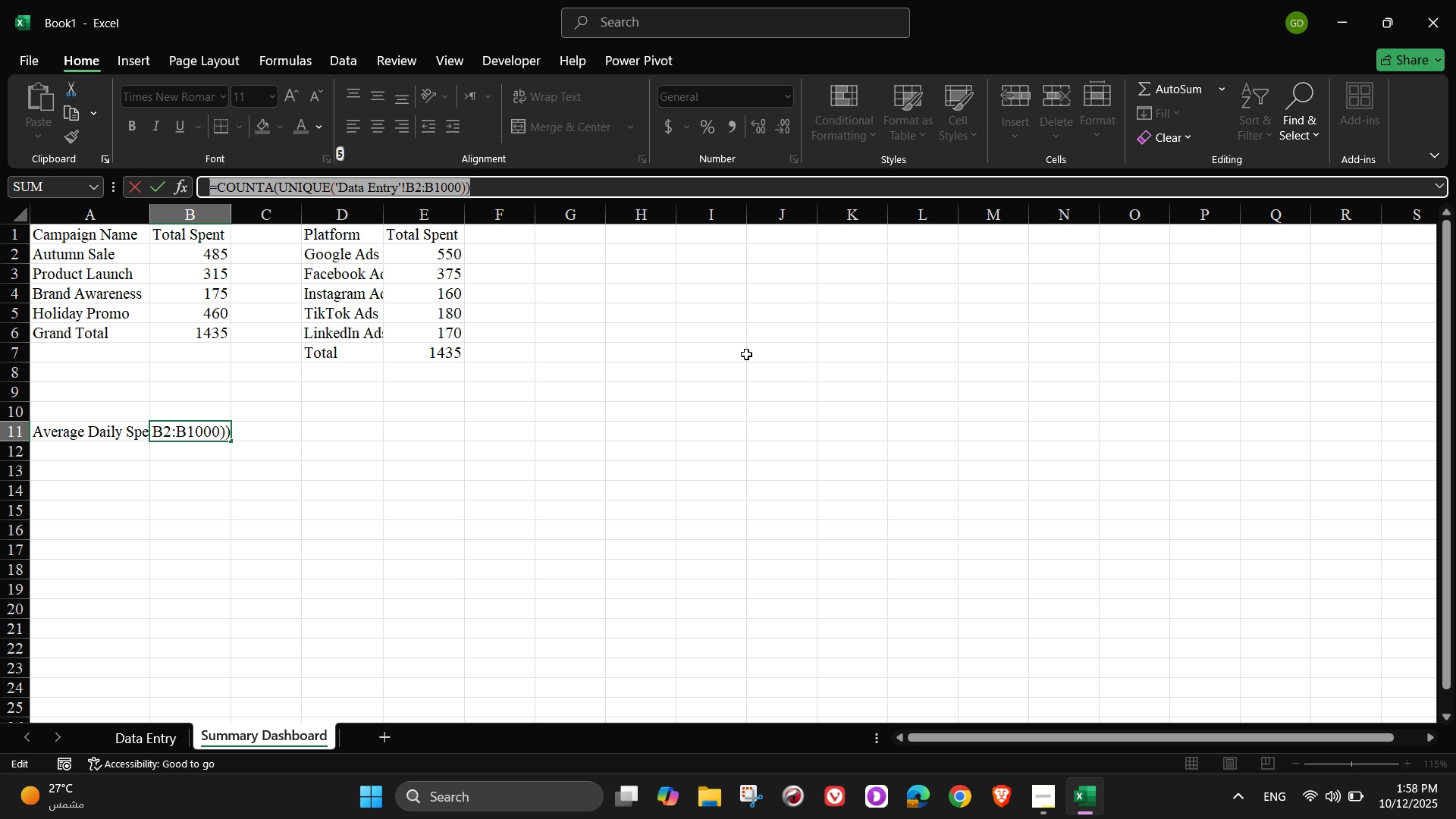 
type(=Averagw)
key(Backspace)
type(e )
key(Backspace)
type(()
 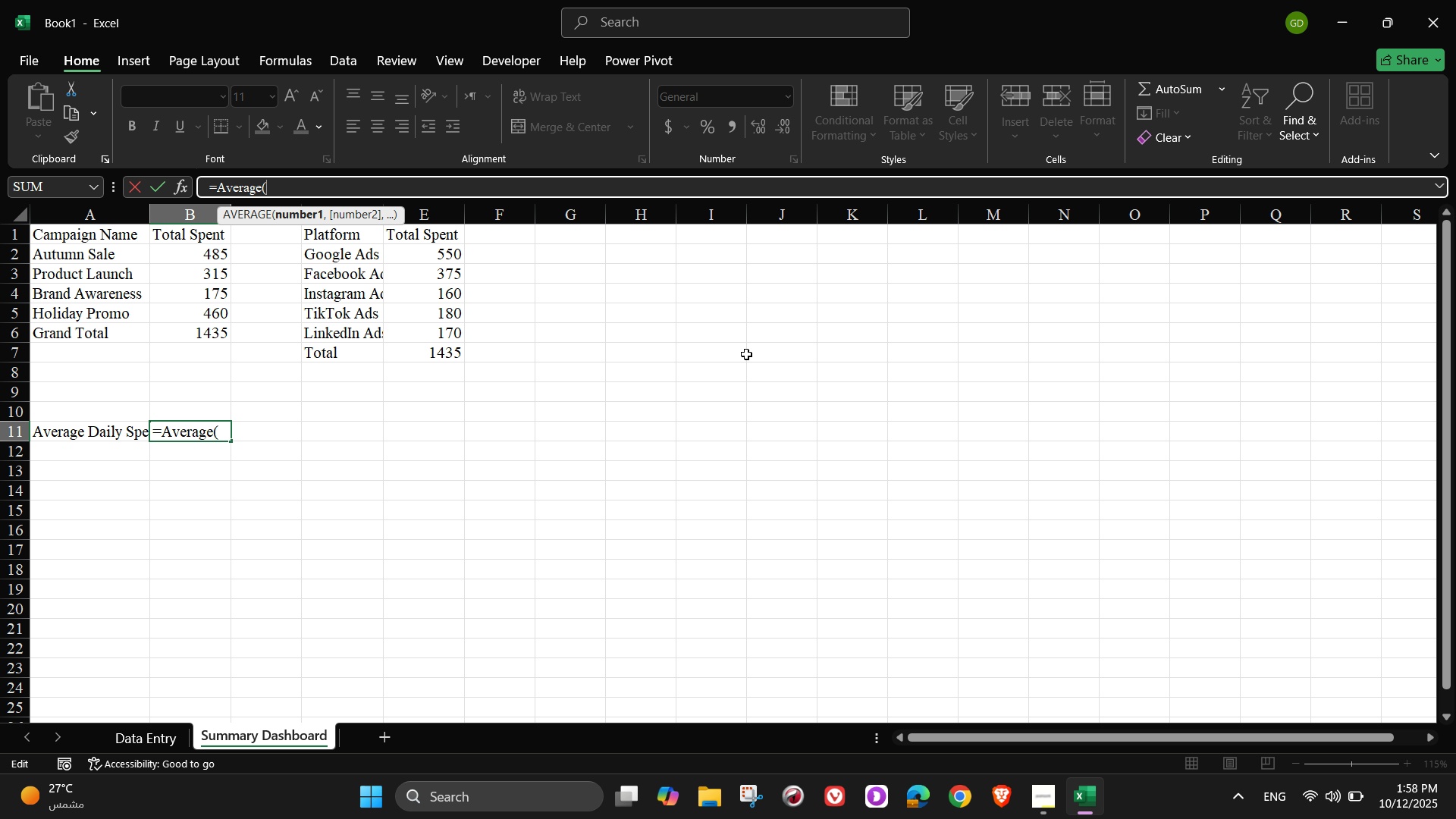 
left_click([156, 742])
 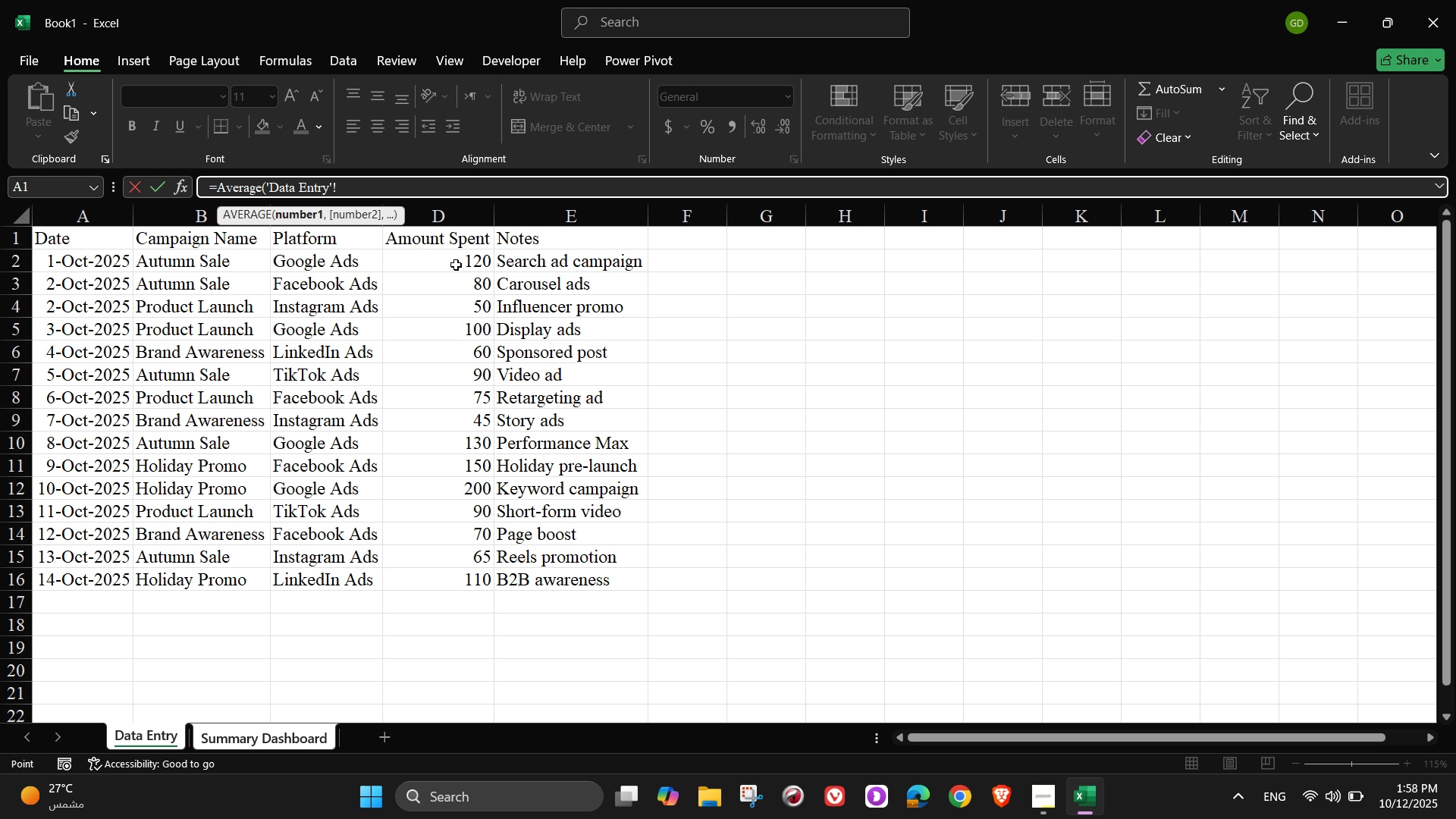 
wait(5.48)
 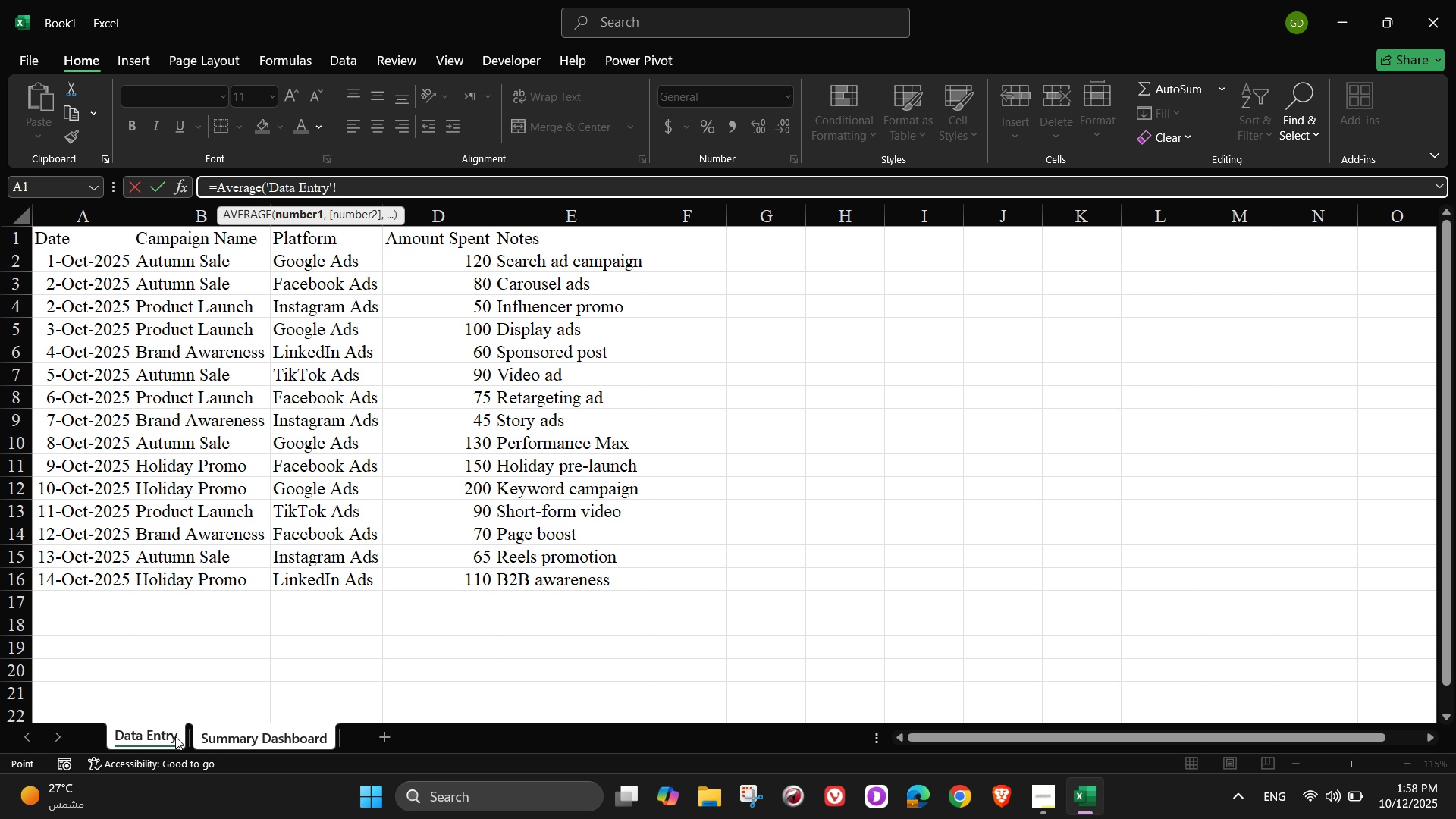 
left_click([443, 264])
 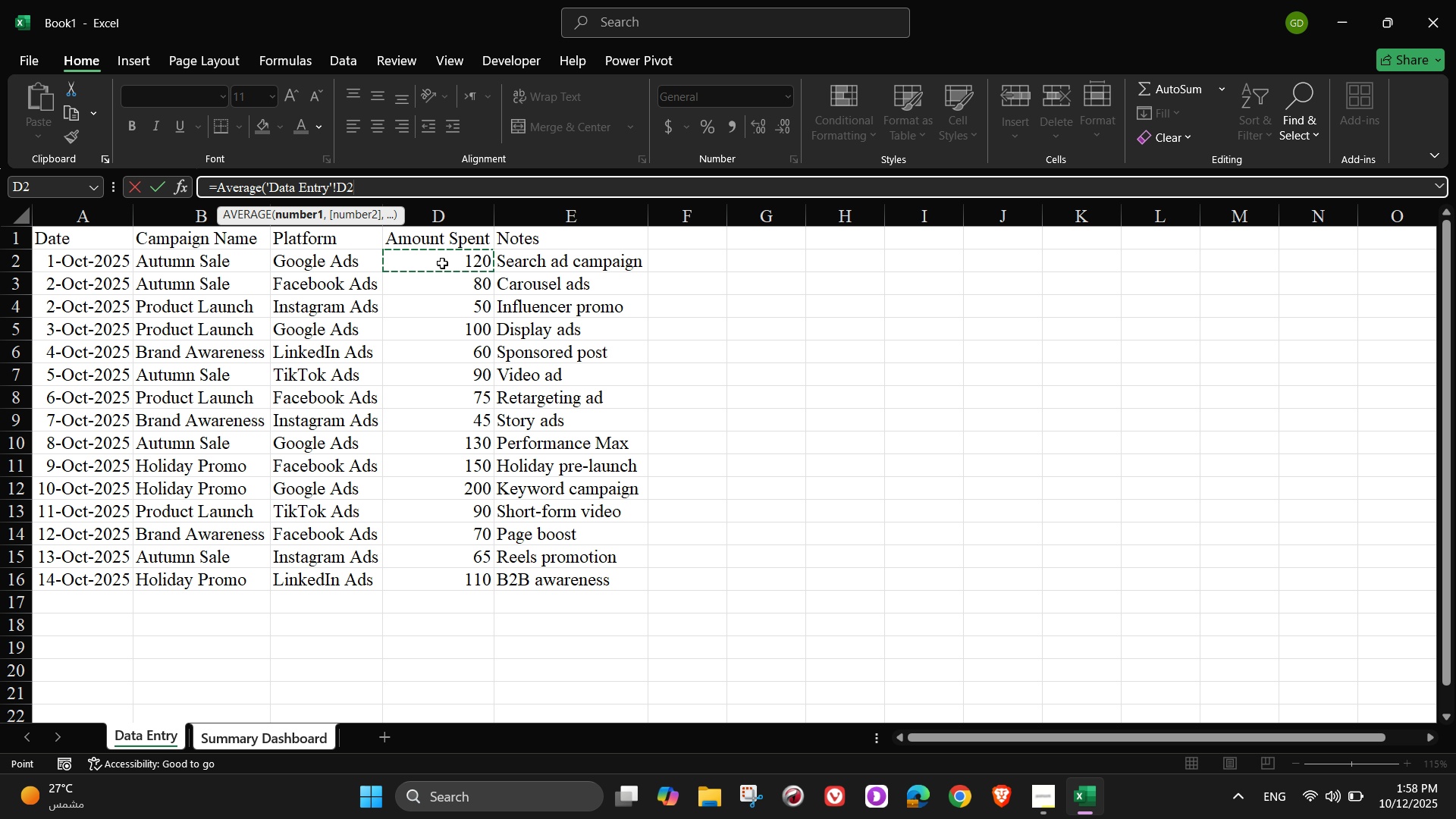 
hold_key(key=ControlLeft, duration=2.21)
 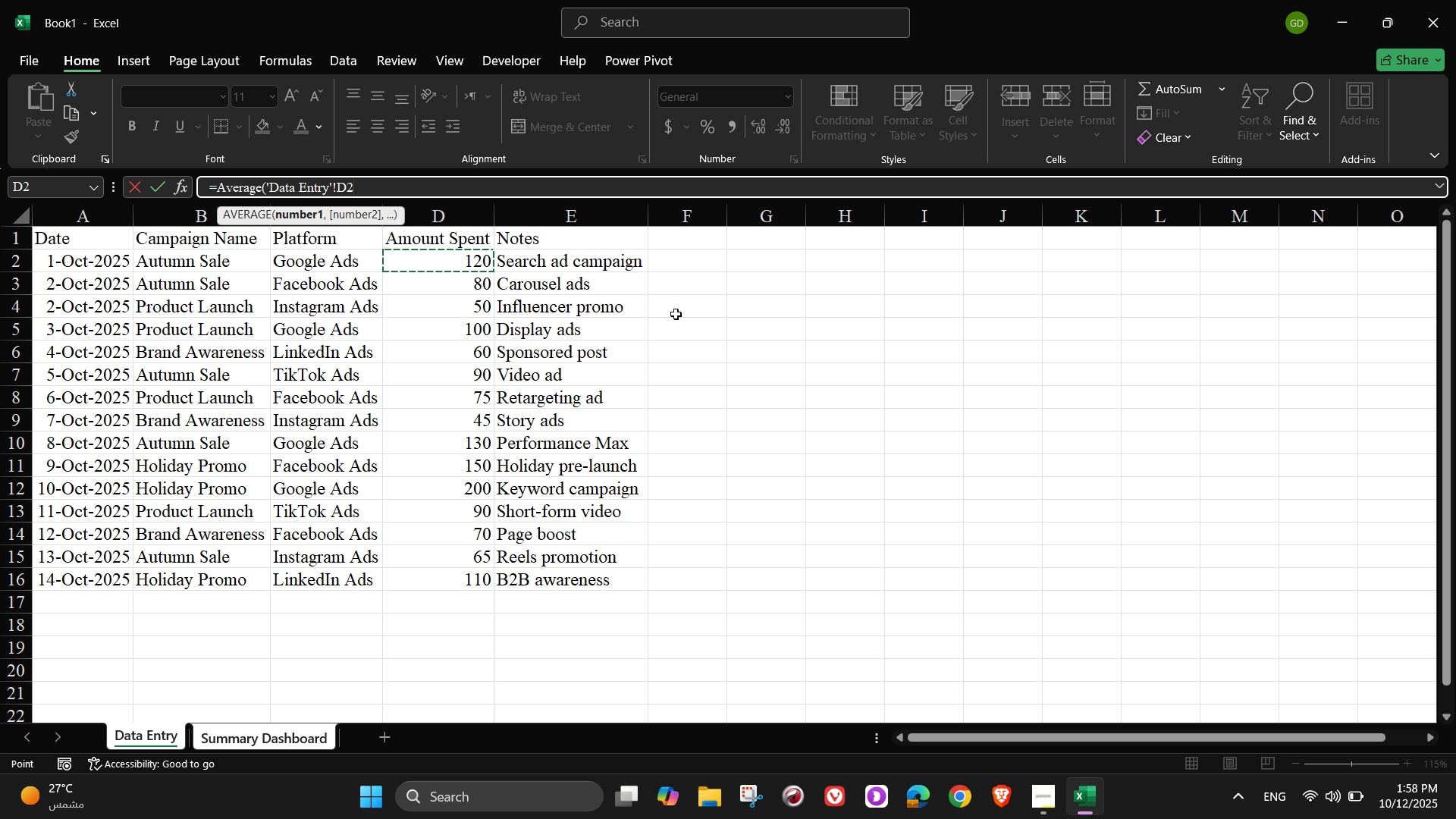 
key(Shift+Semicolon)
 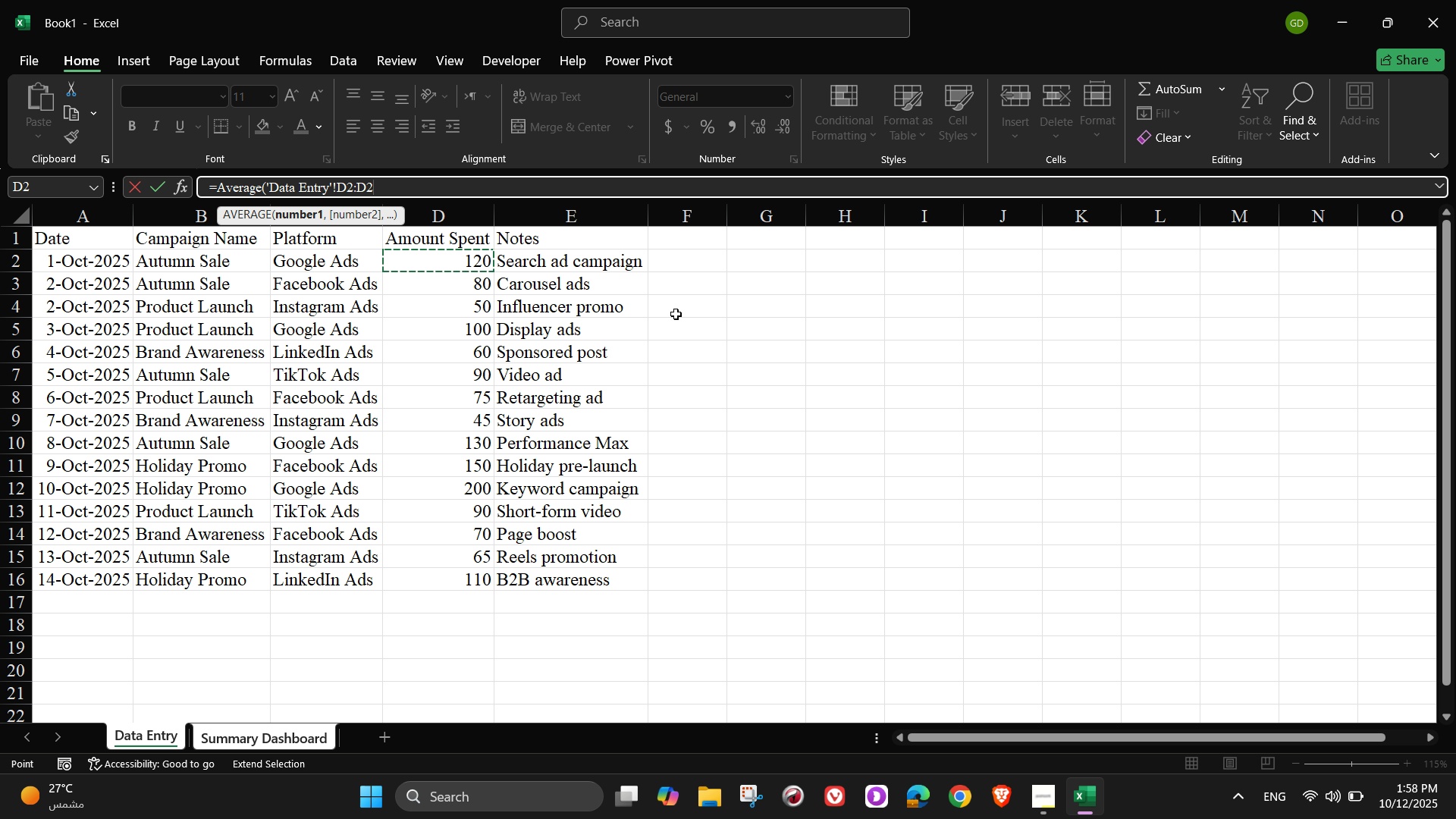 
key(Backspace)
 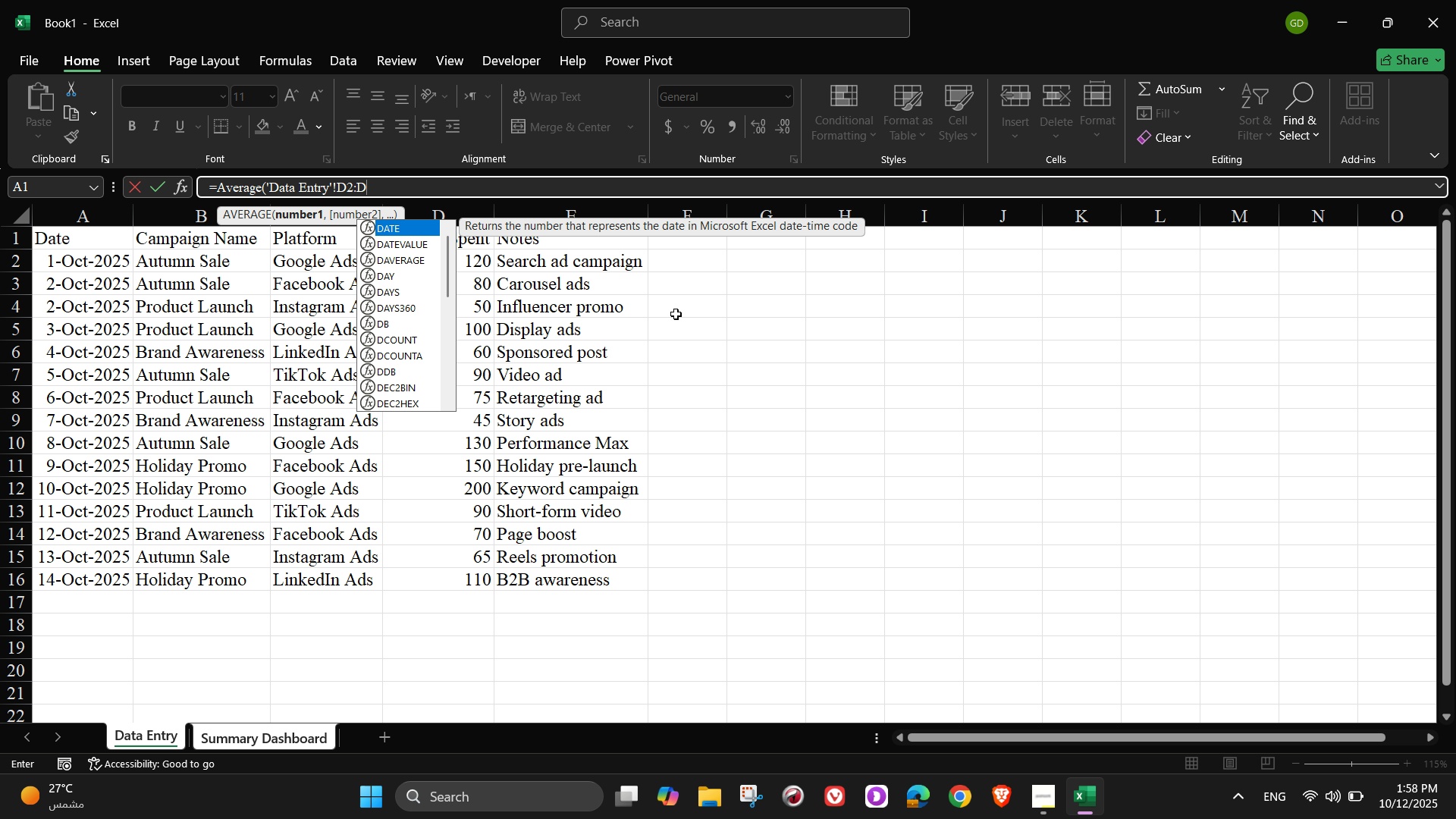 
key(Numpad1)
 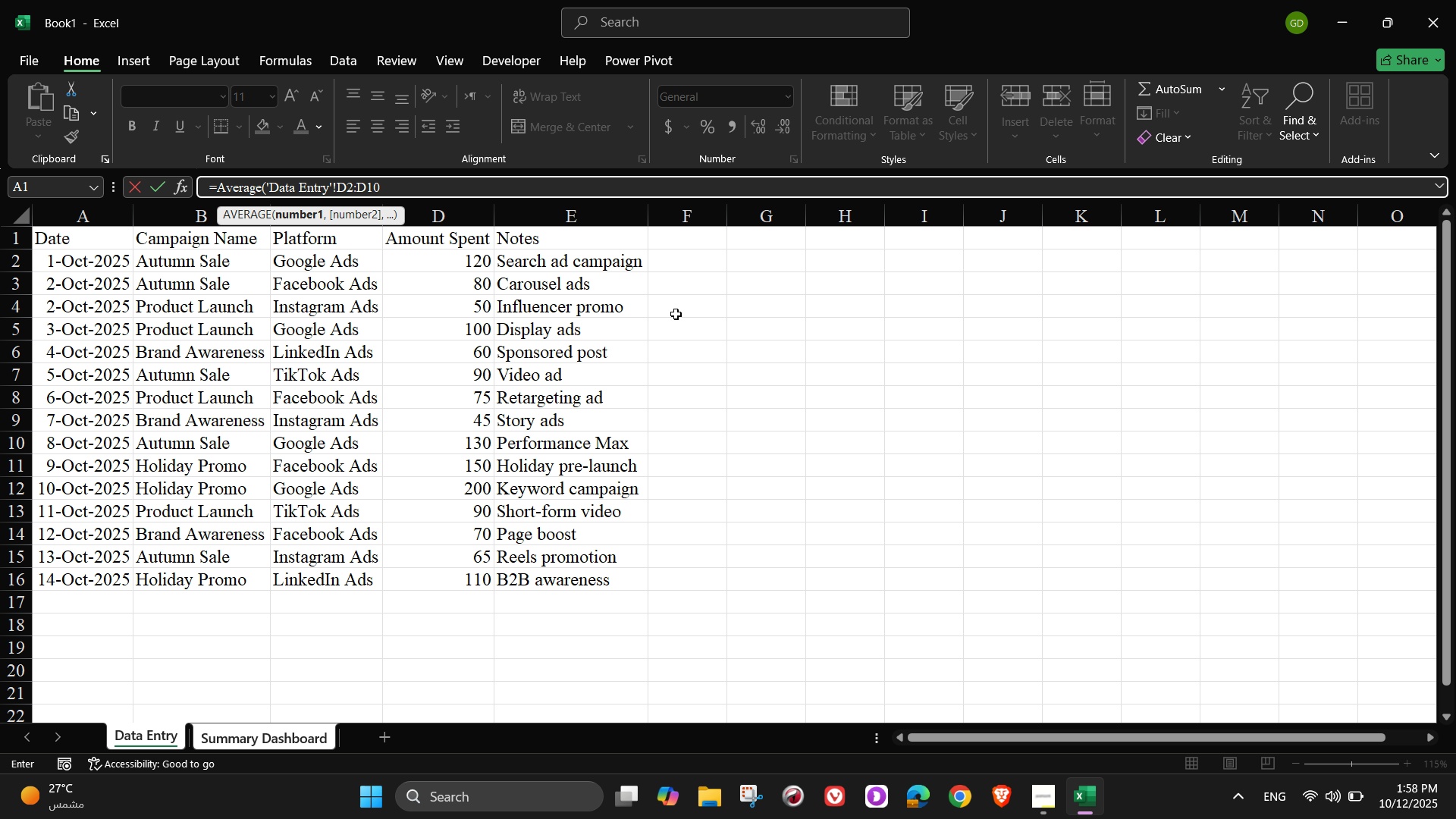 
key(Numpad0)
 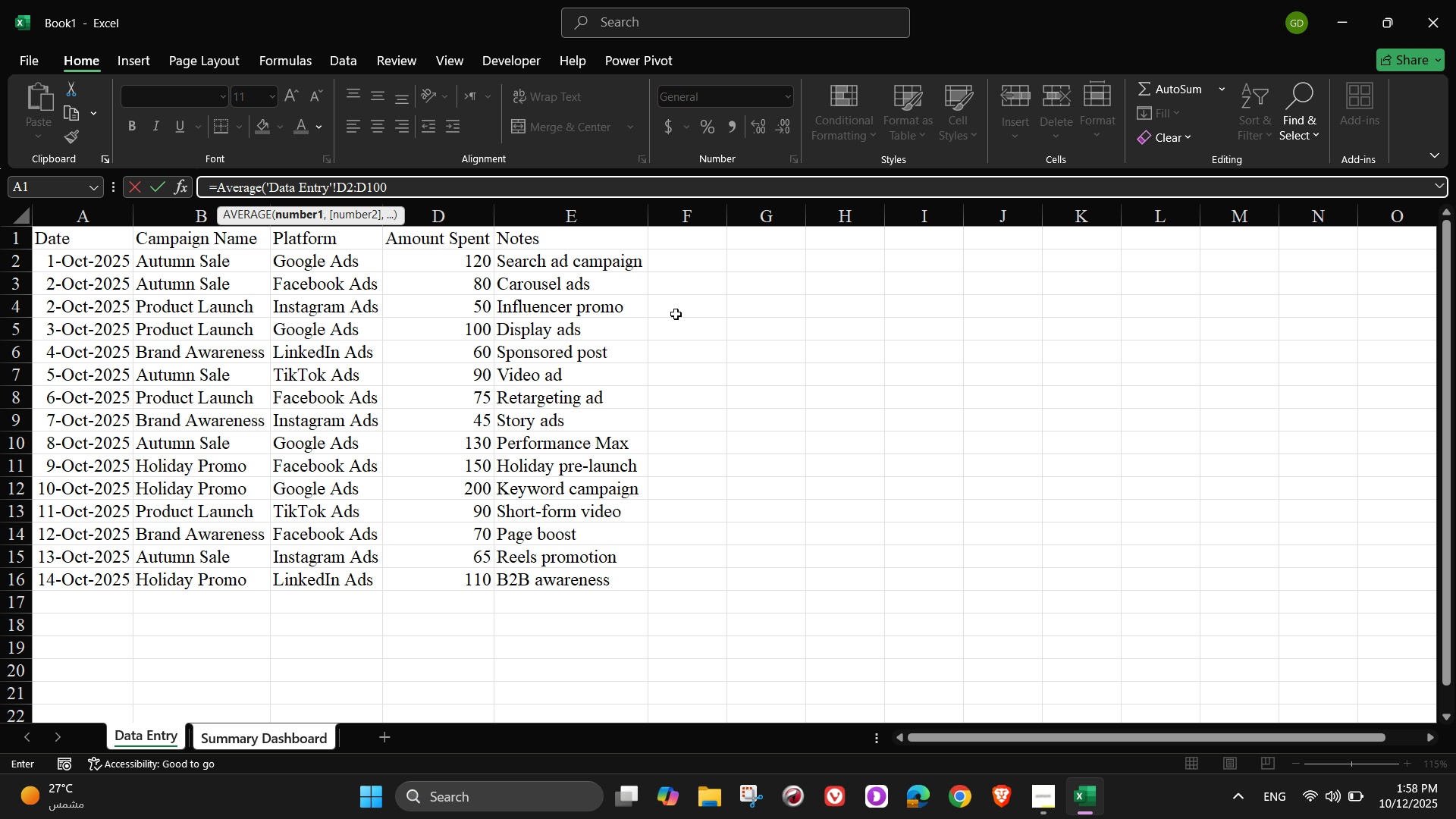 
key(Numpad0)
 